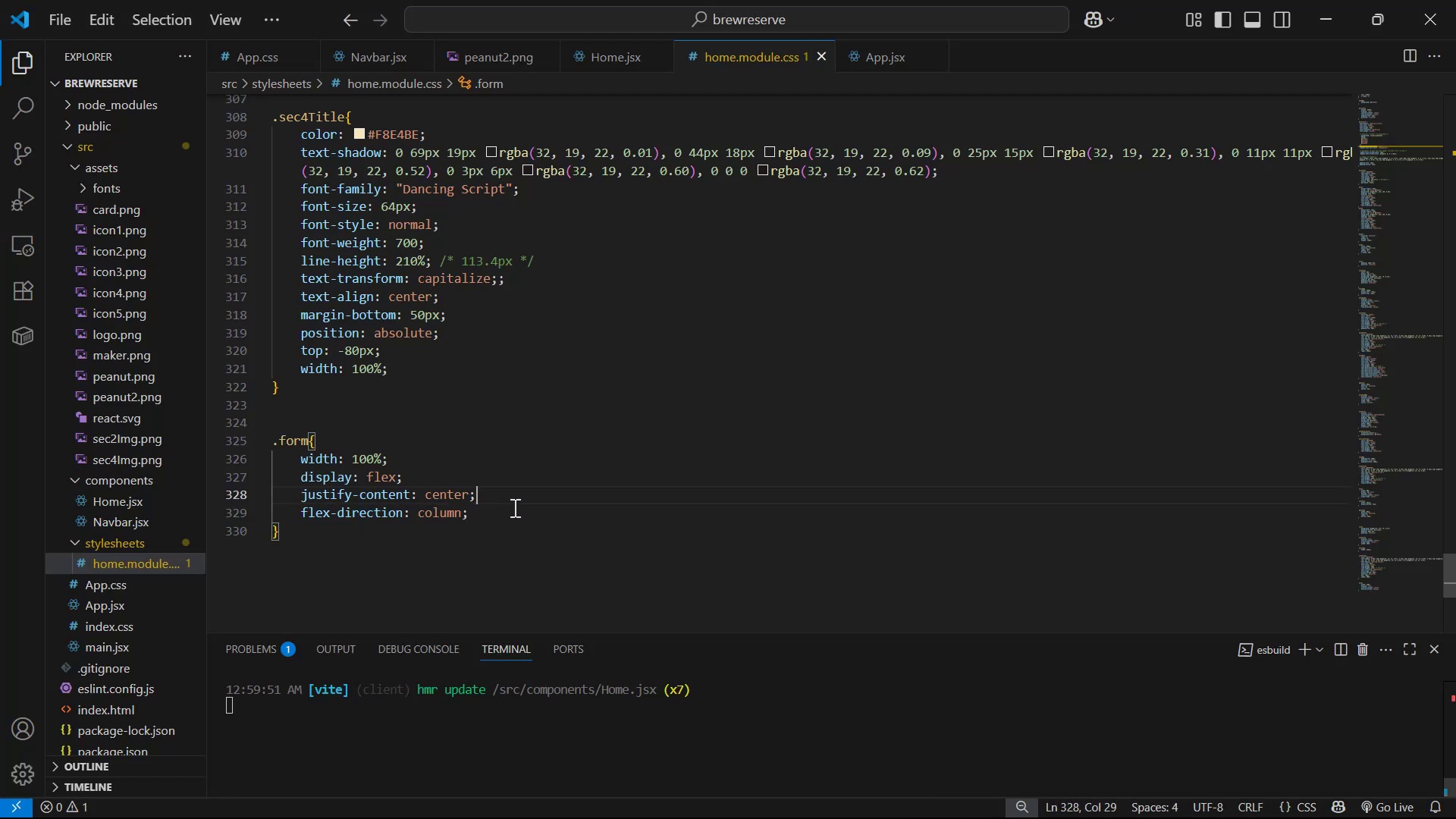 
key(Alt+Tab)
 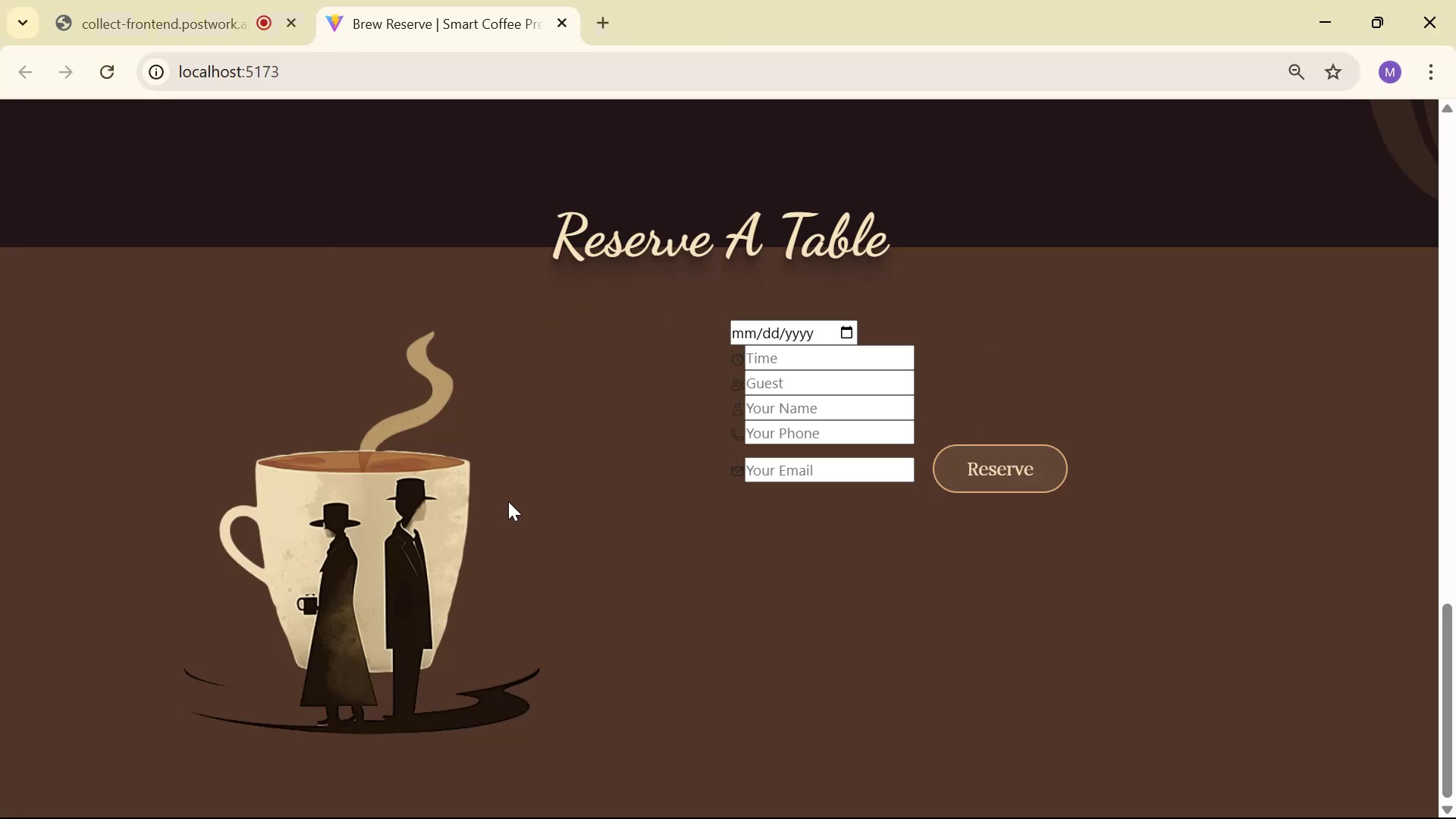 
scroll: coordinate [602, 467], scroll_direction: down, amount: 10.0
 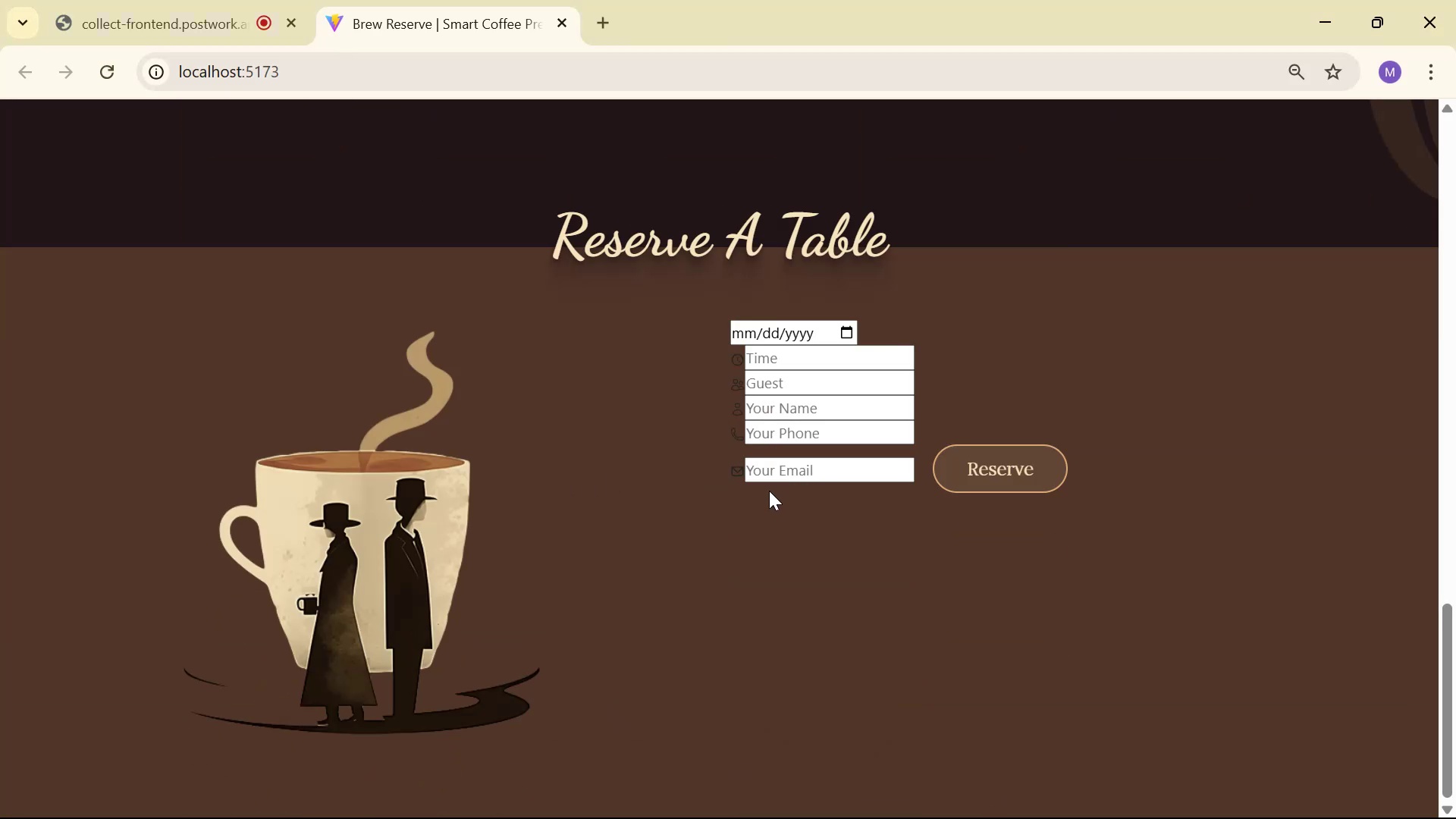 
key(Alt+AltLeft)
 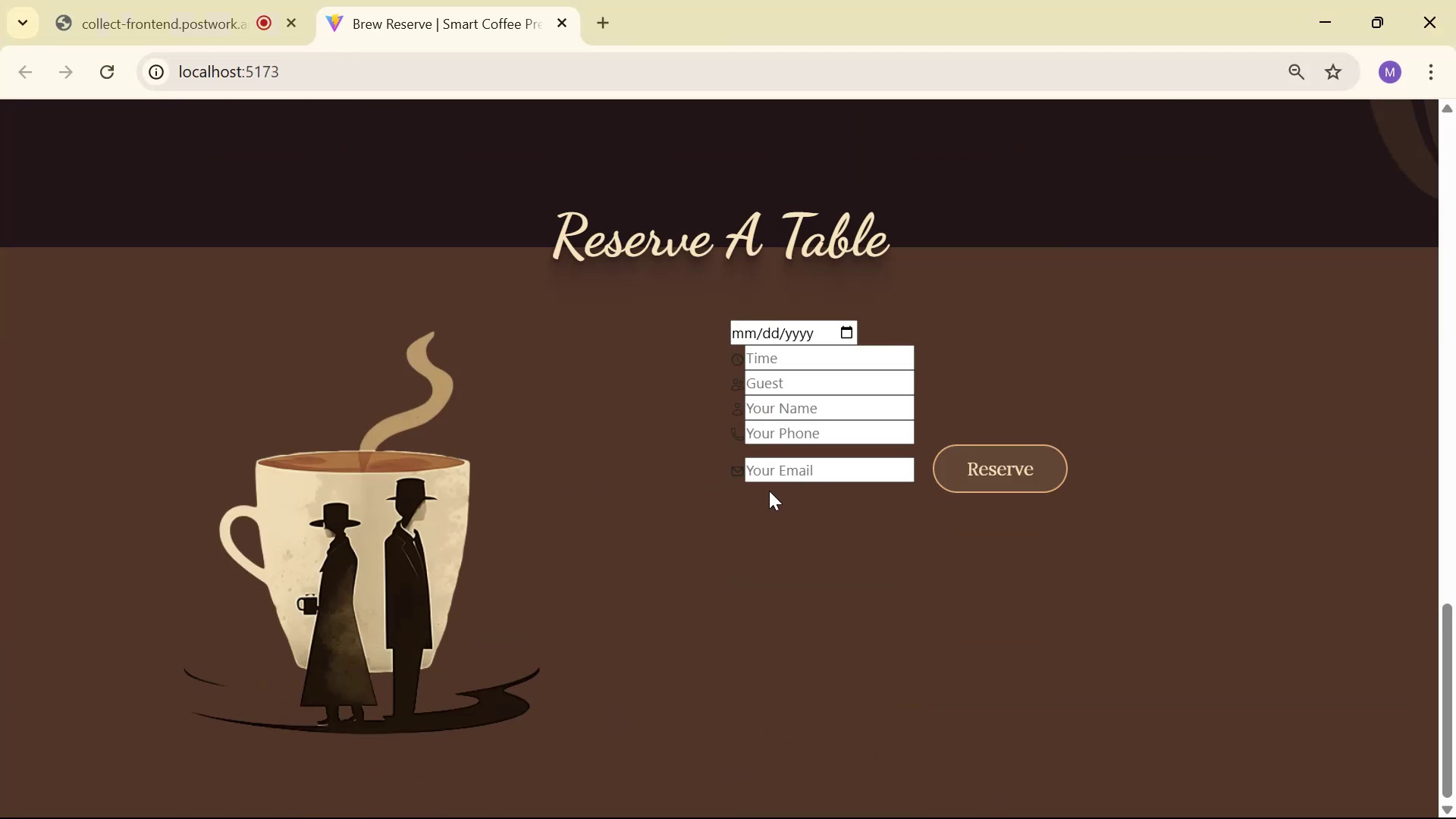 
key(Alt+Tab)
 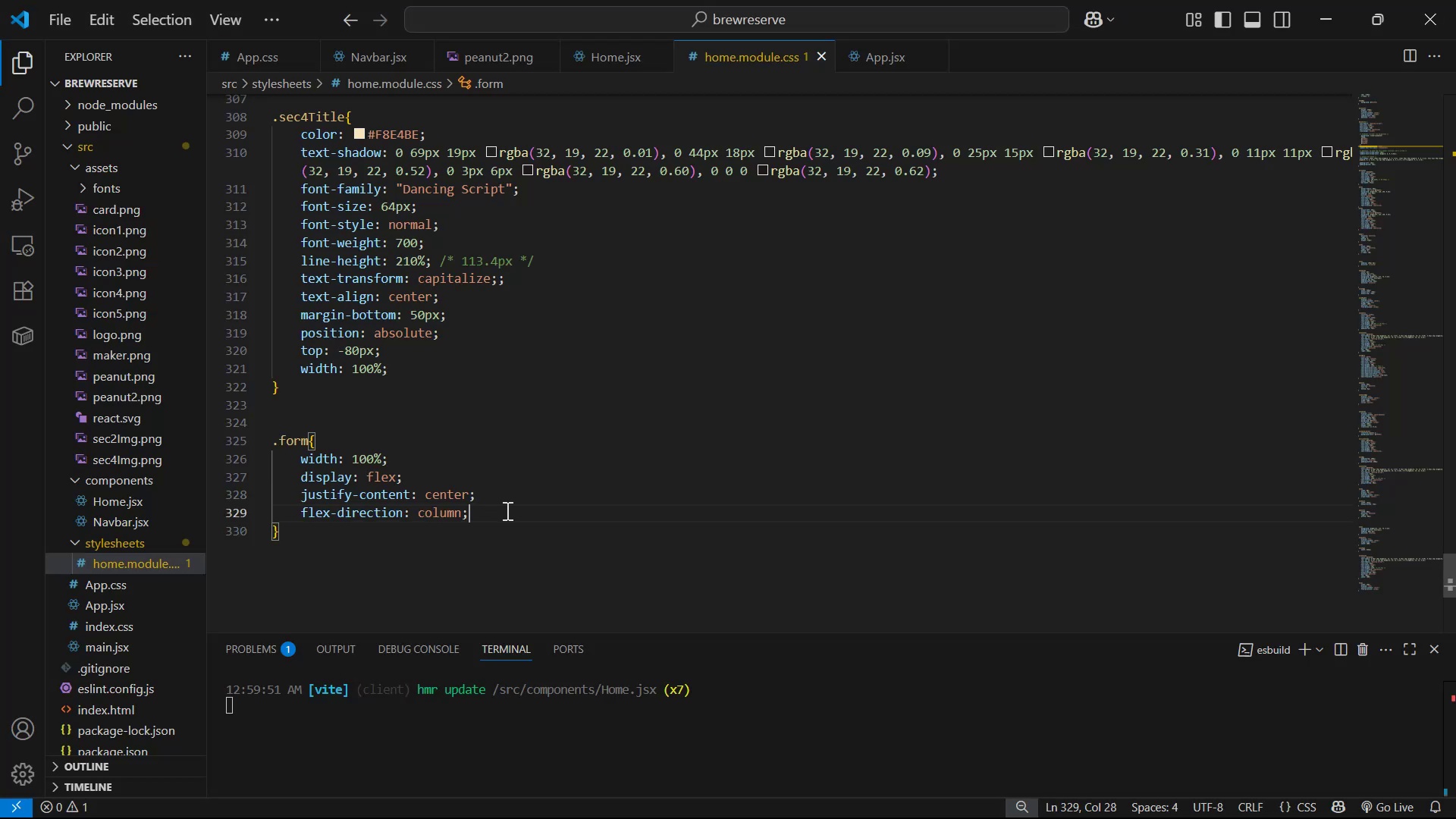 
key(Enter)
 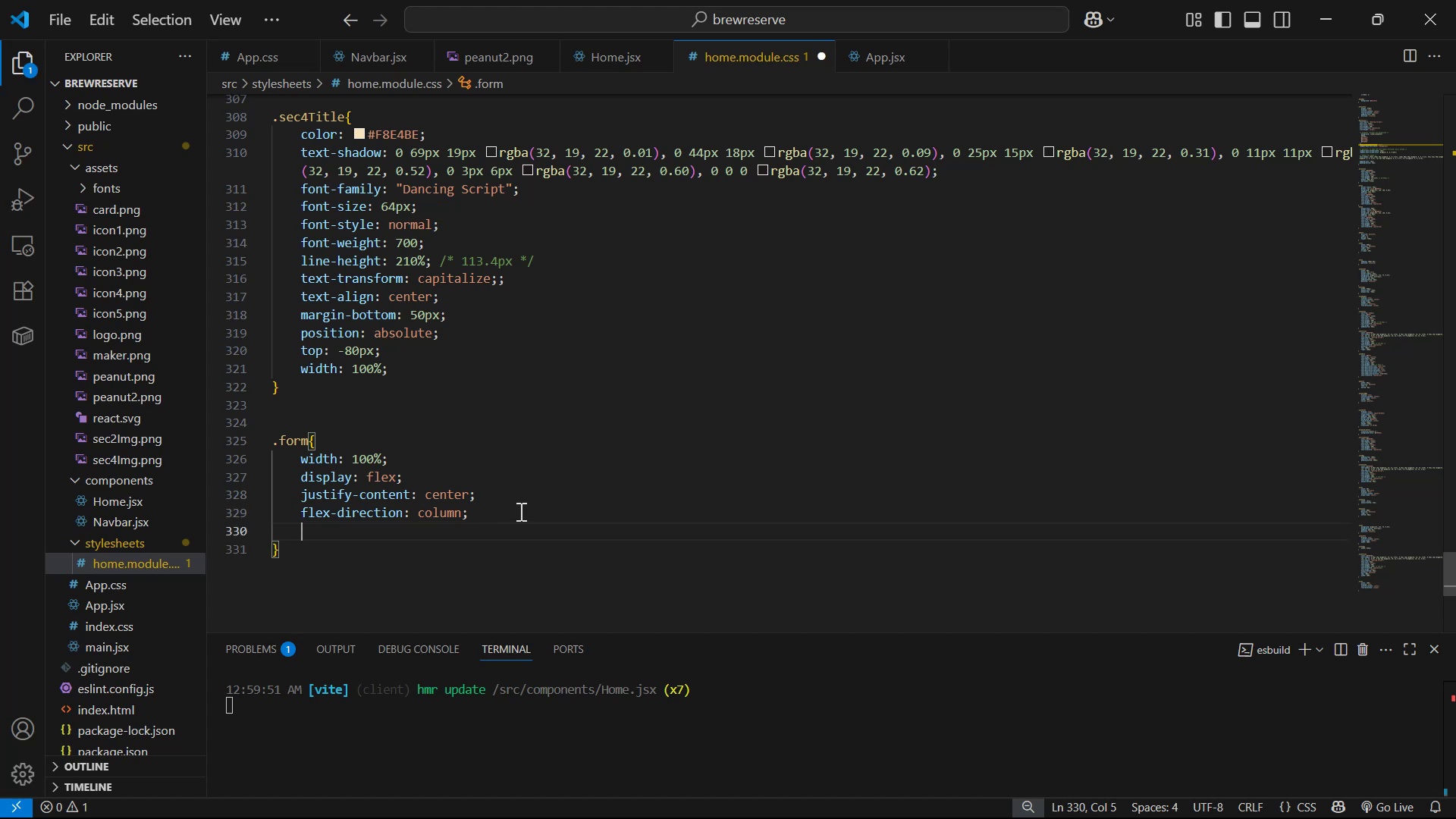 
type(hw)
key(Backspace)
type(e)
 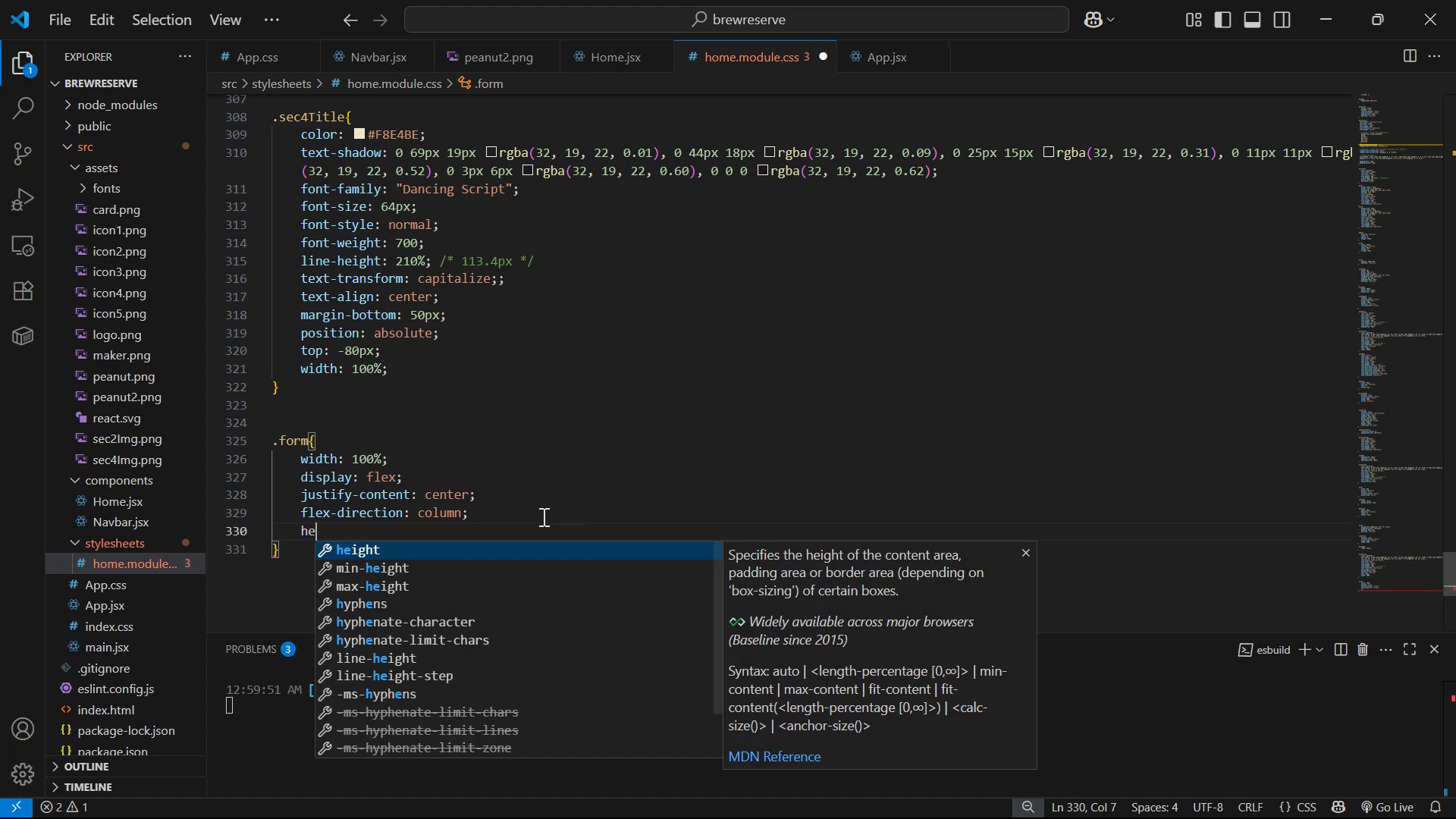 
key(Enter)
 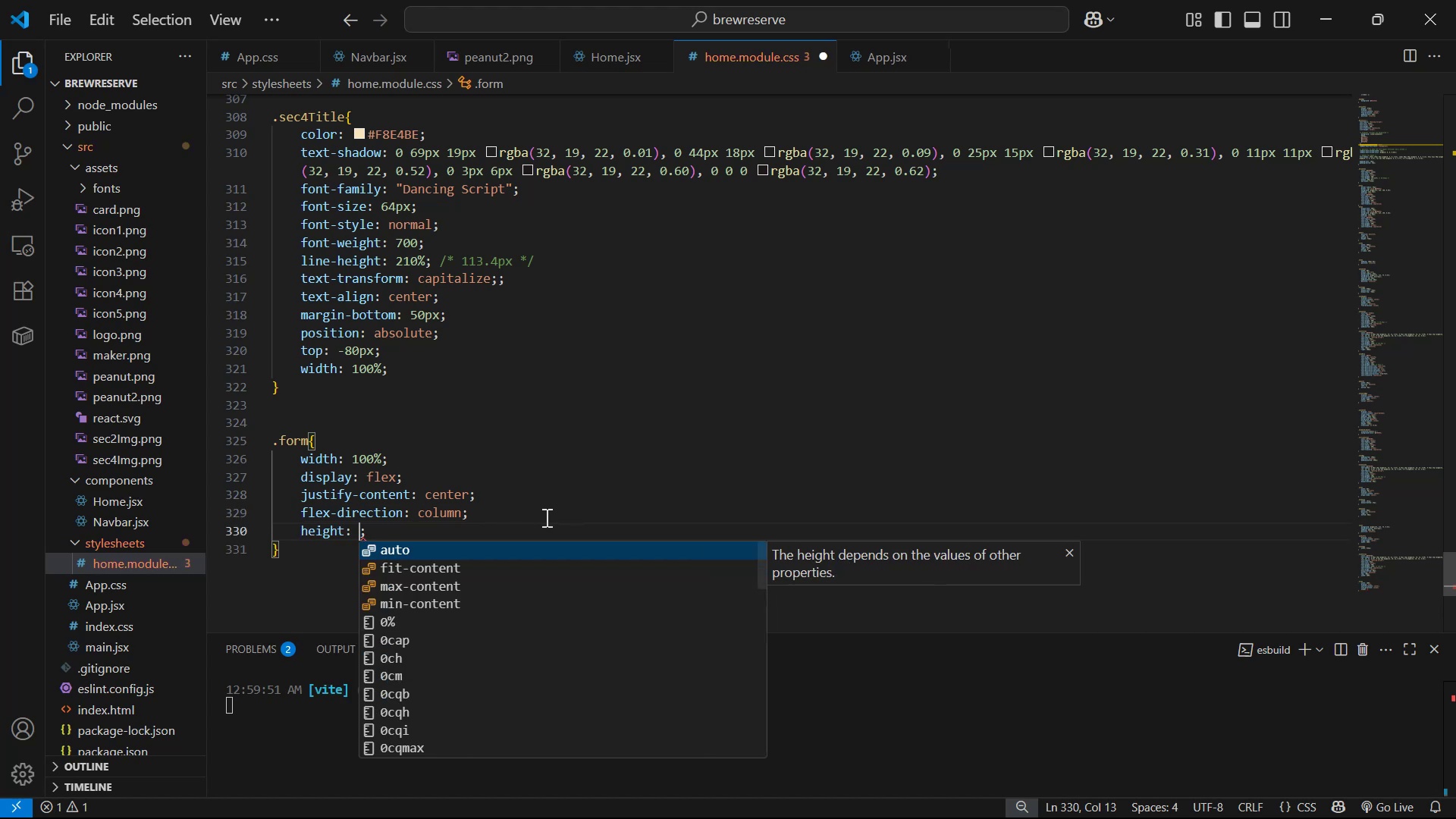 
type(100%)
 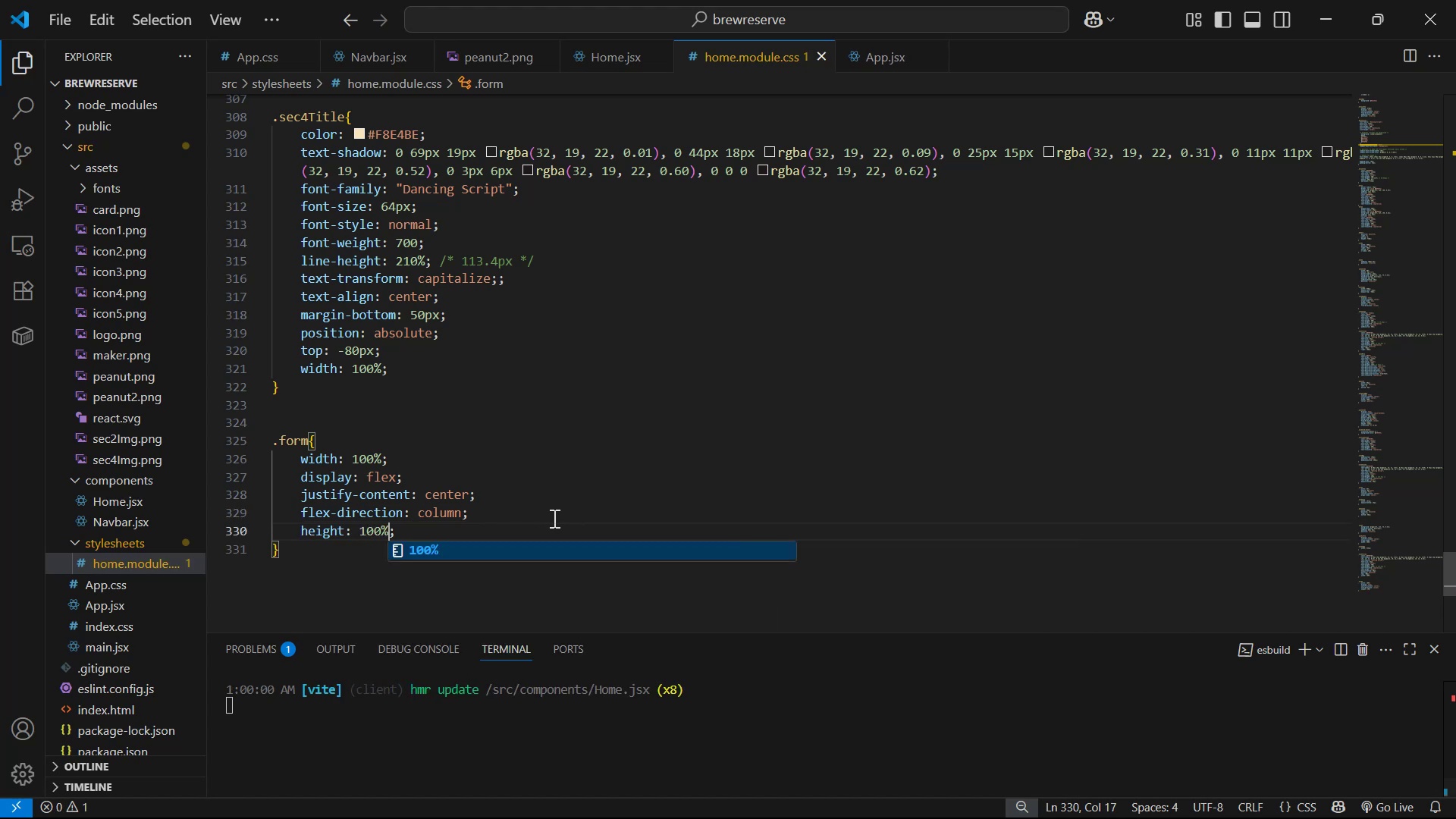 
 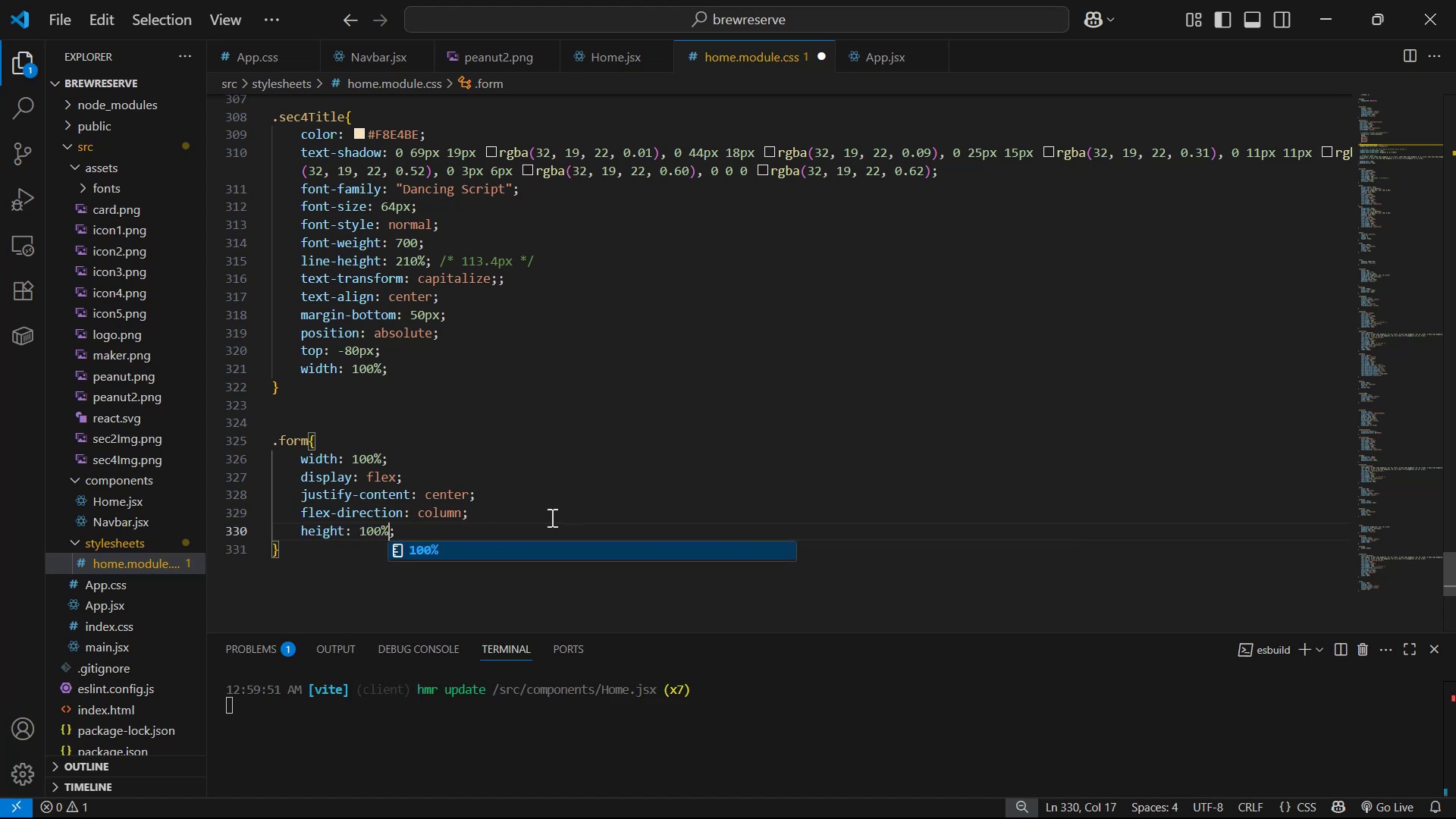 
key(Control+ControlLeft)
 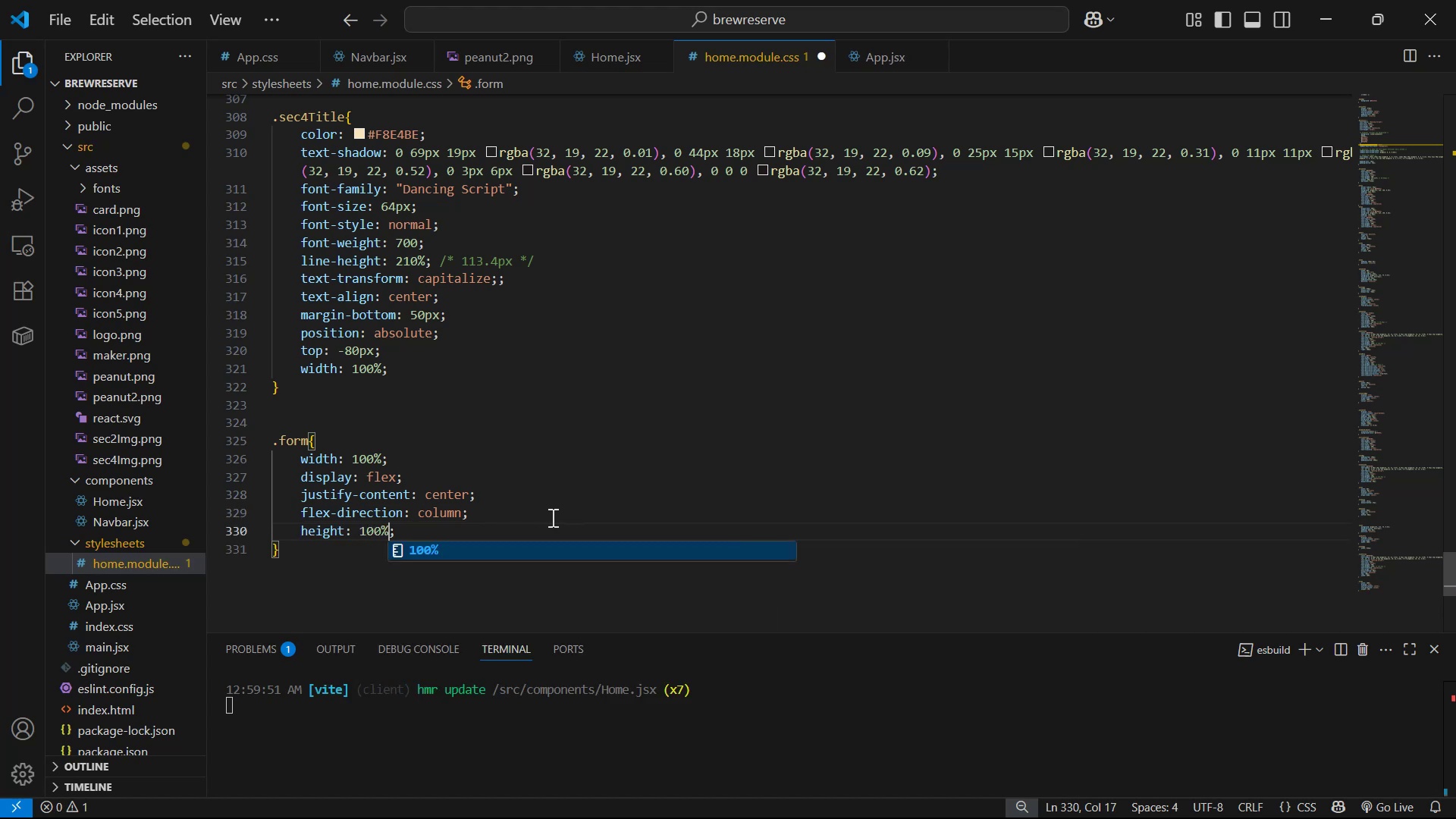 
key(Control+S)
 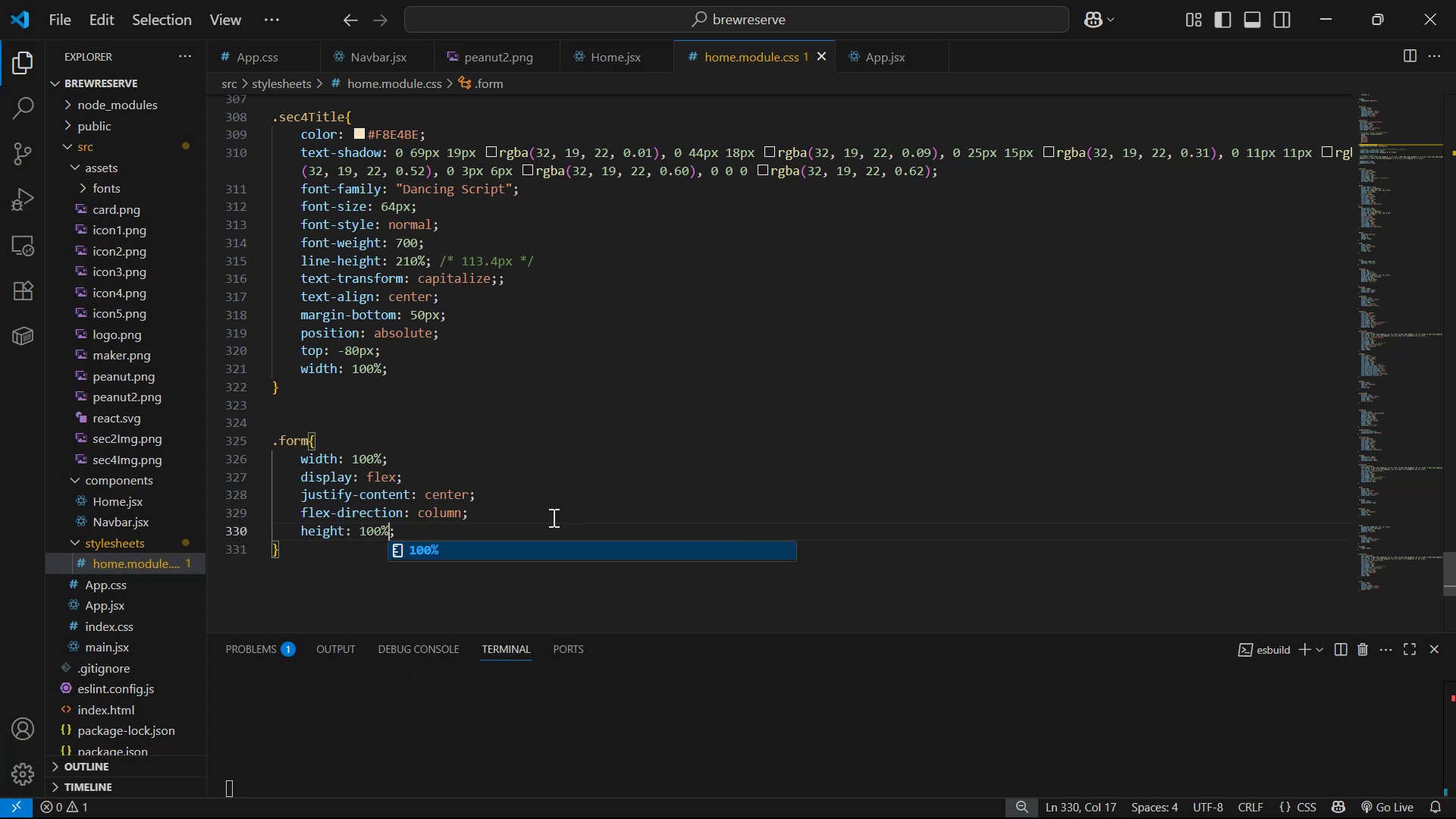 
key(Alt+AltLeft)
 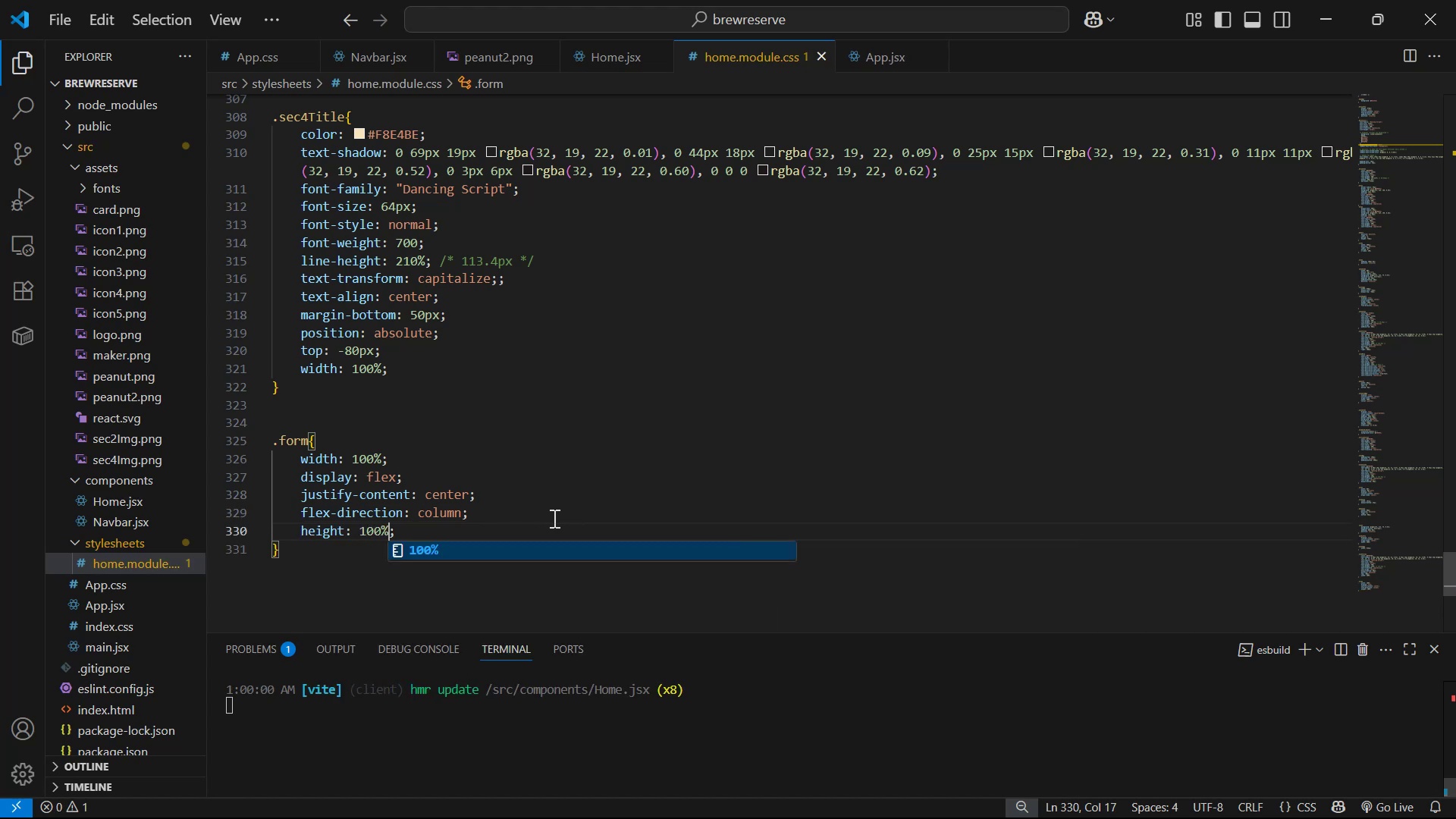 
key(Alt+Tab)
 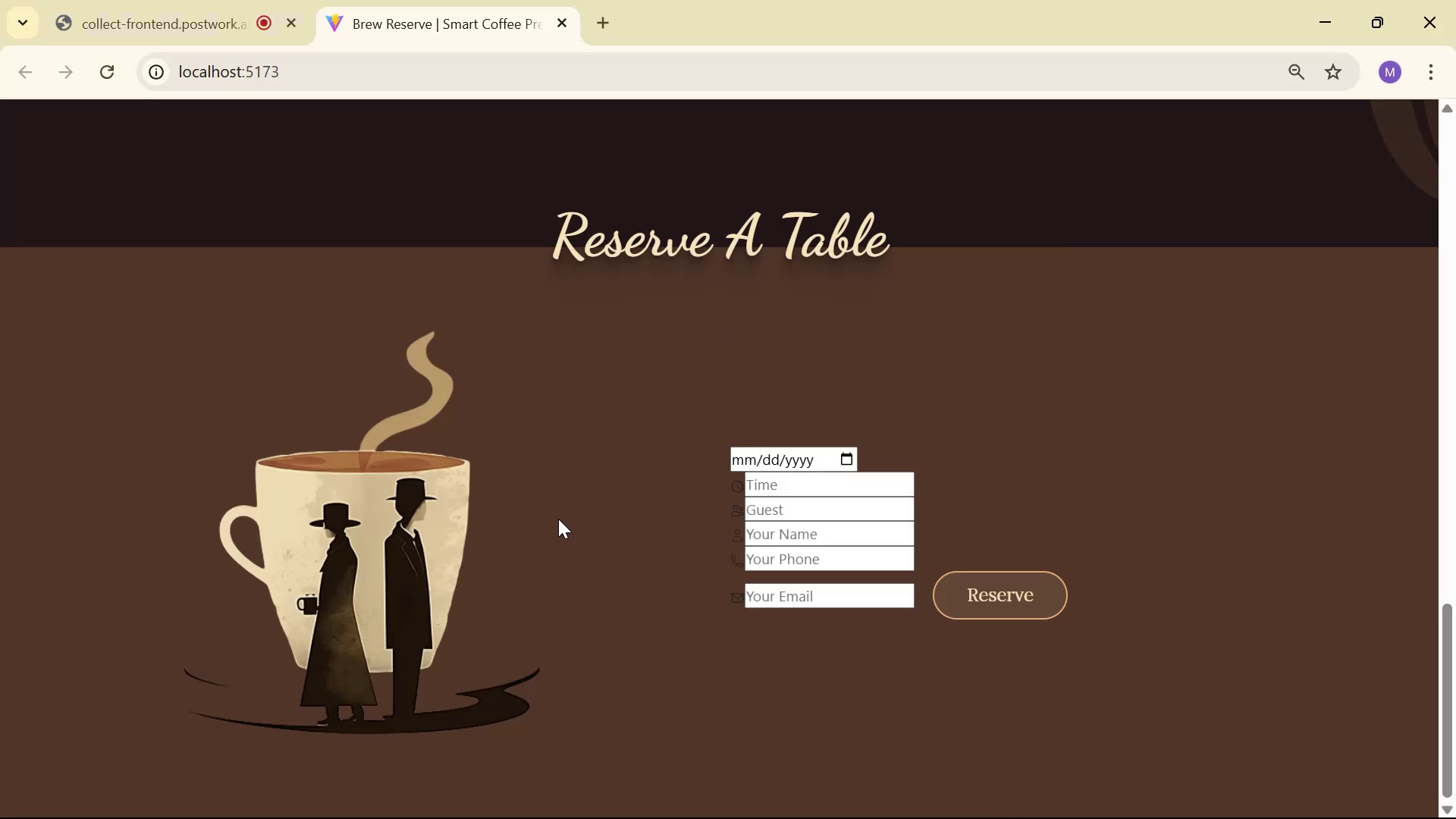 
scroll: coordinate [555, 388], scroll_direction: down, amount: 9.0
 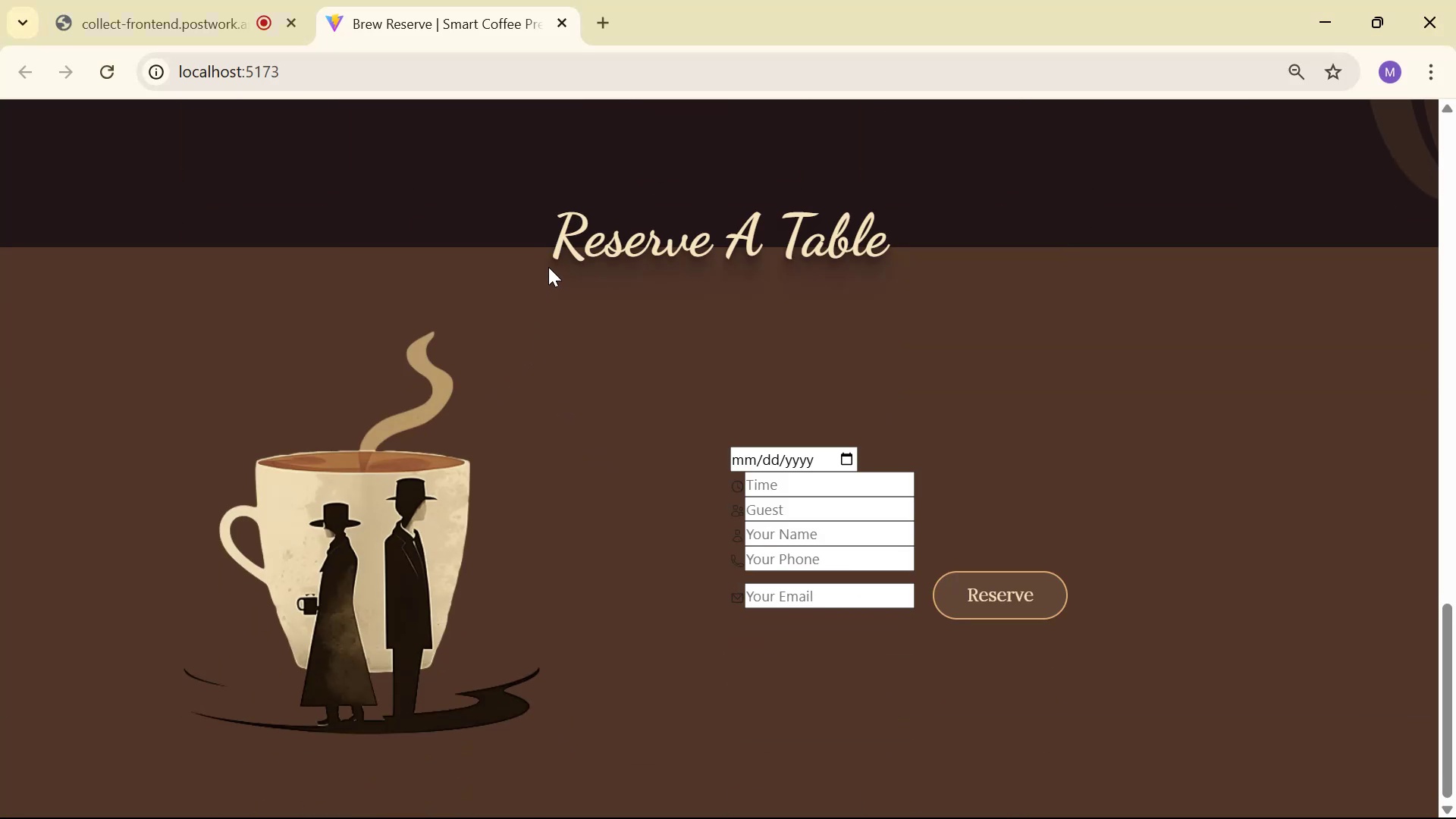 
key(Alt+AltLeft)
 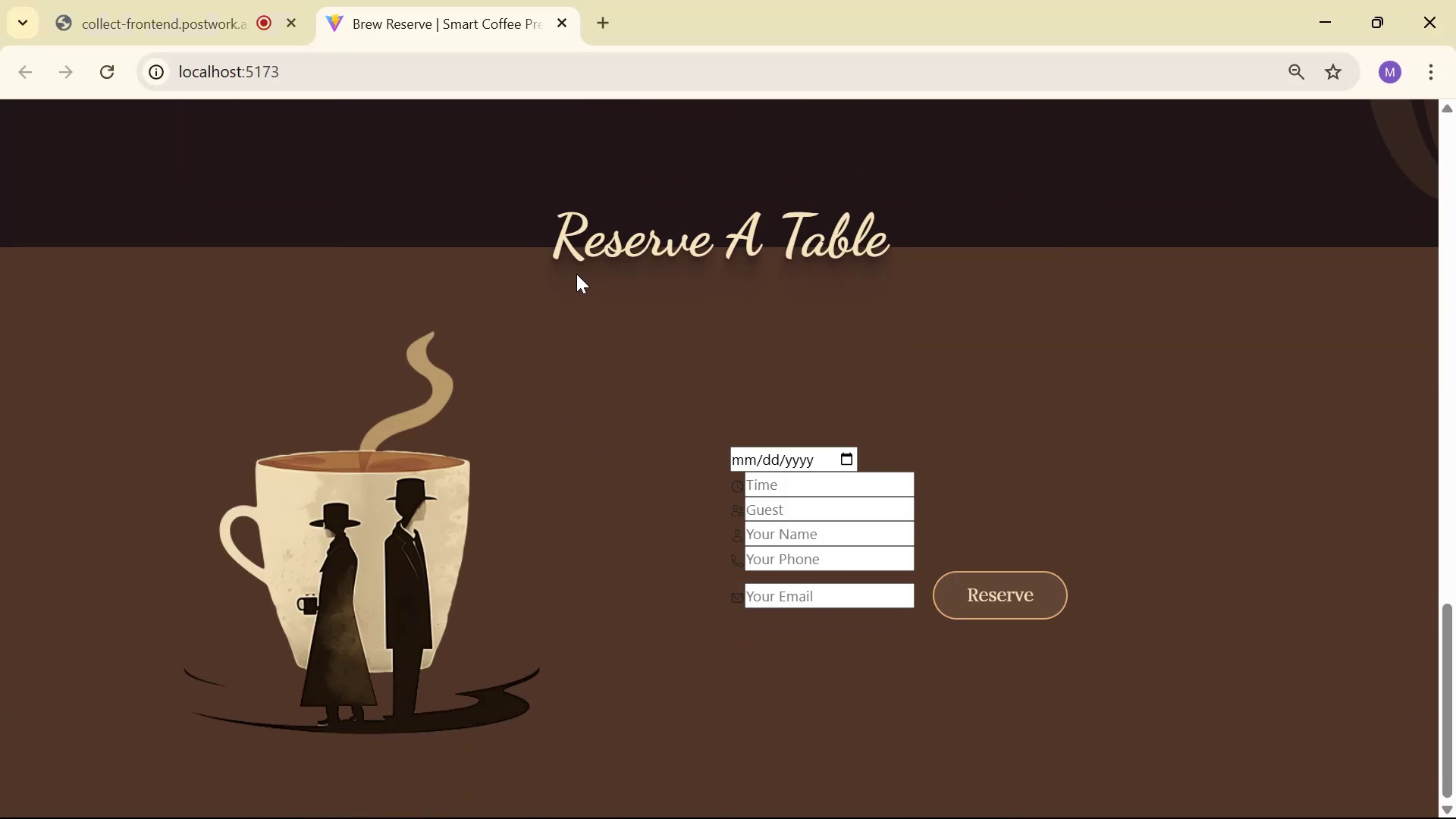 
key(Alt+Tab)
 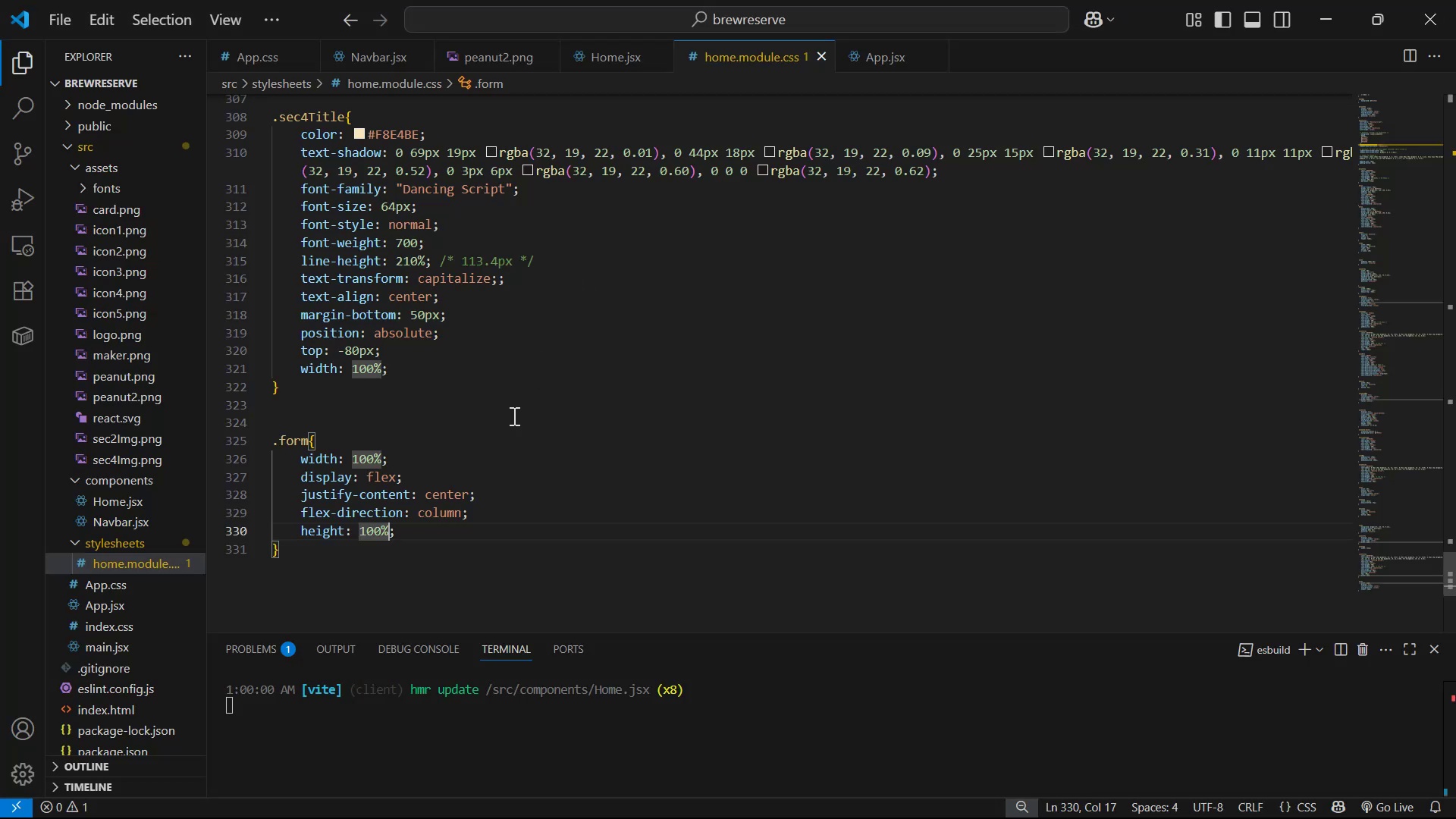 
scroll: coordinate [425, 543], scroll_direction: down, amount: 2.0
 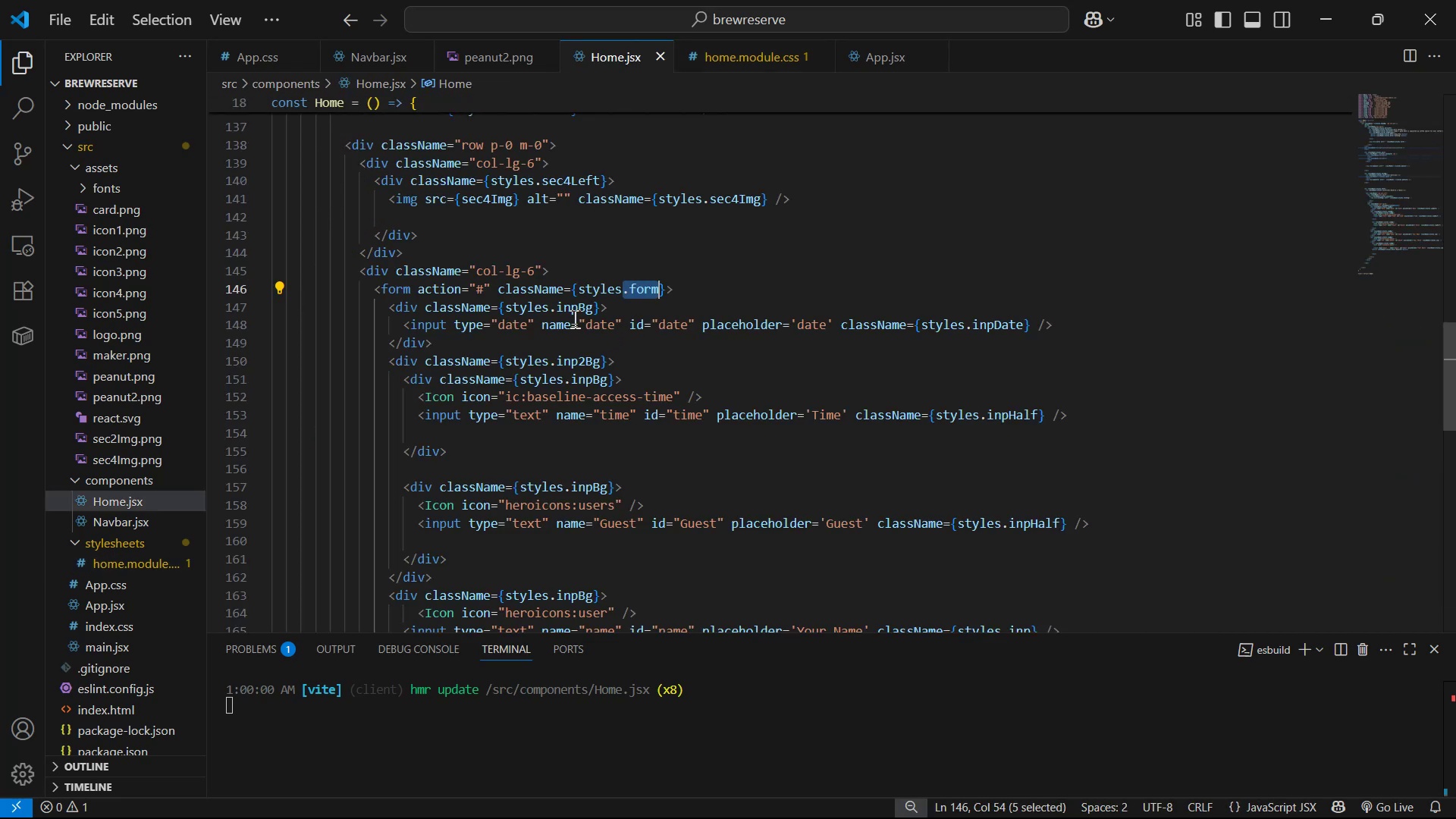 
key(Control+C)
 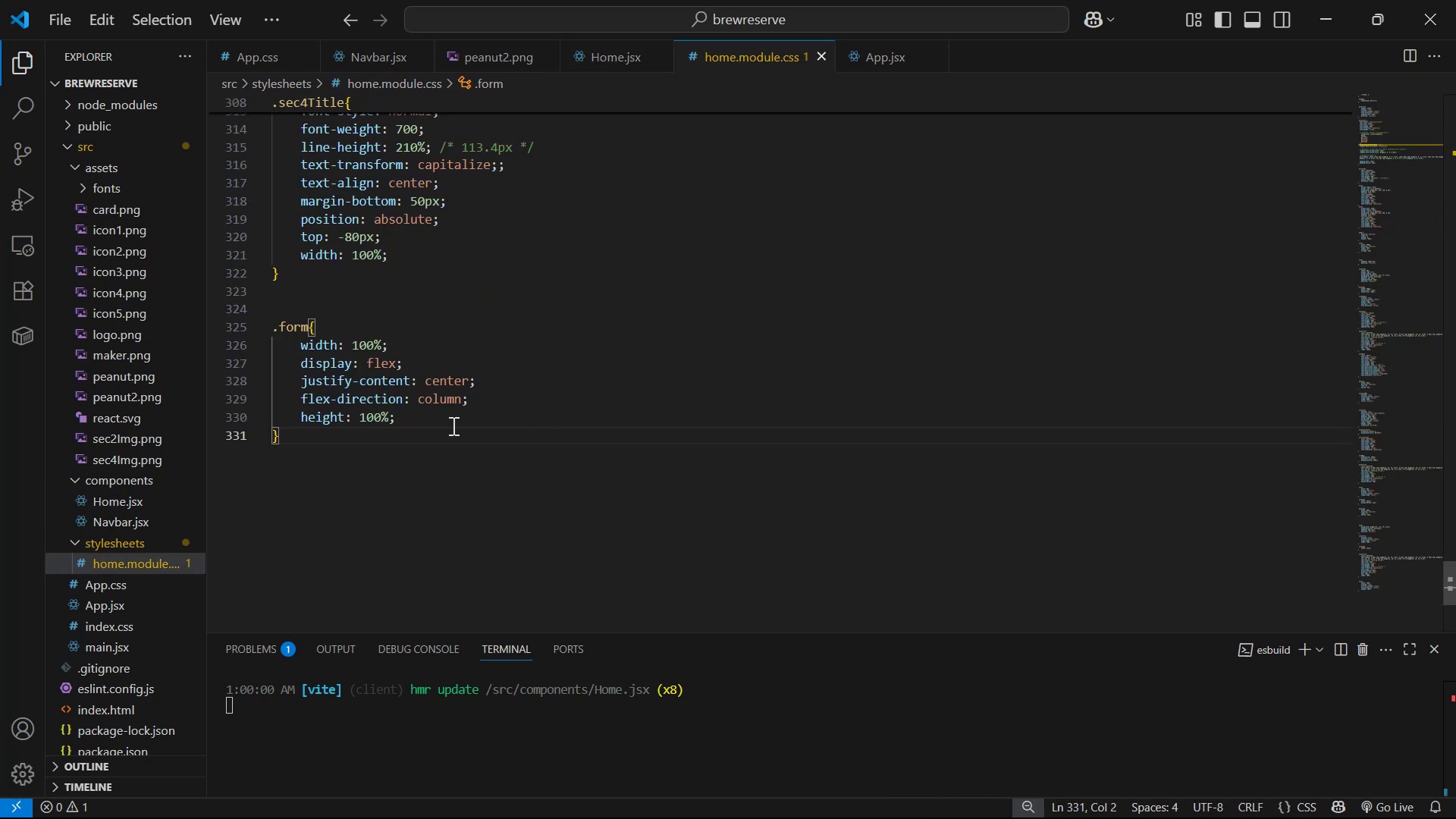 
double_click([453, 434])
 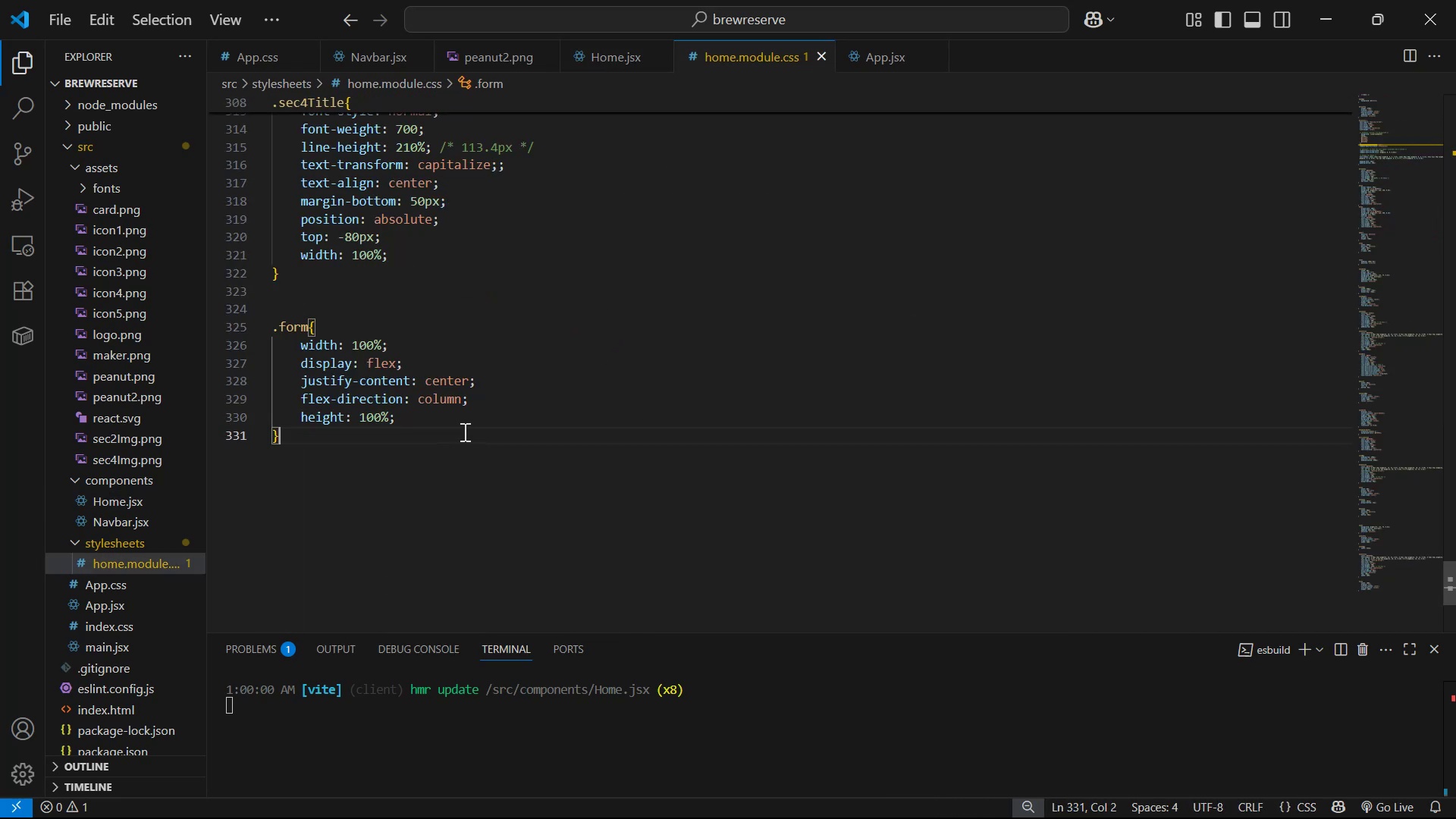 
key(Enter)
 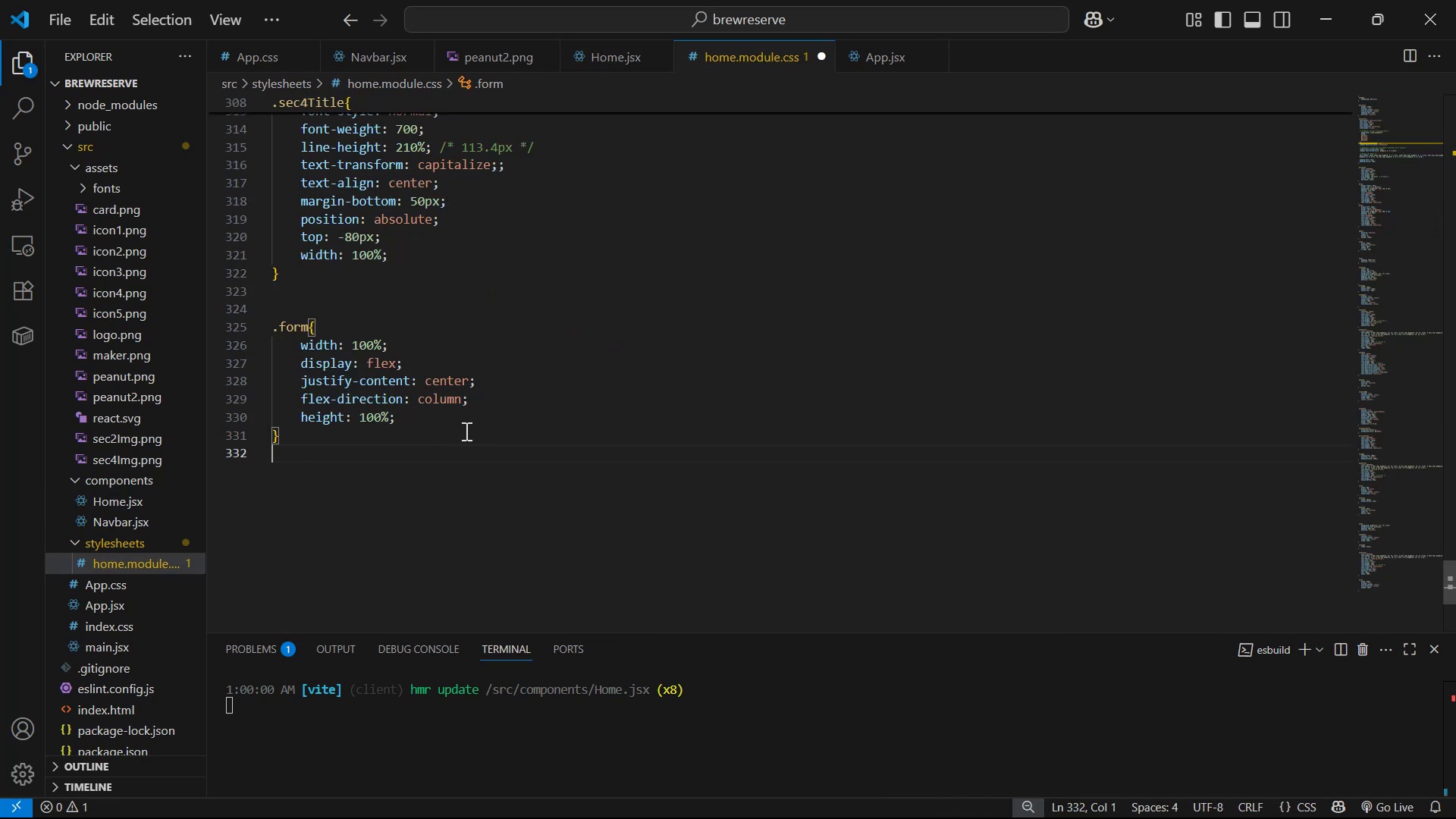 
key(Enter)
 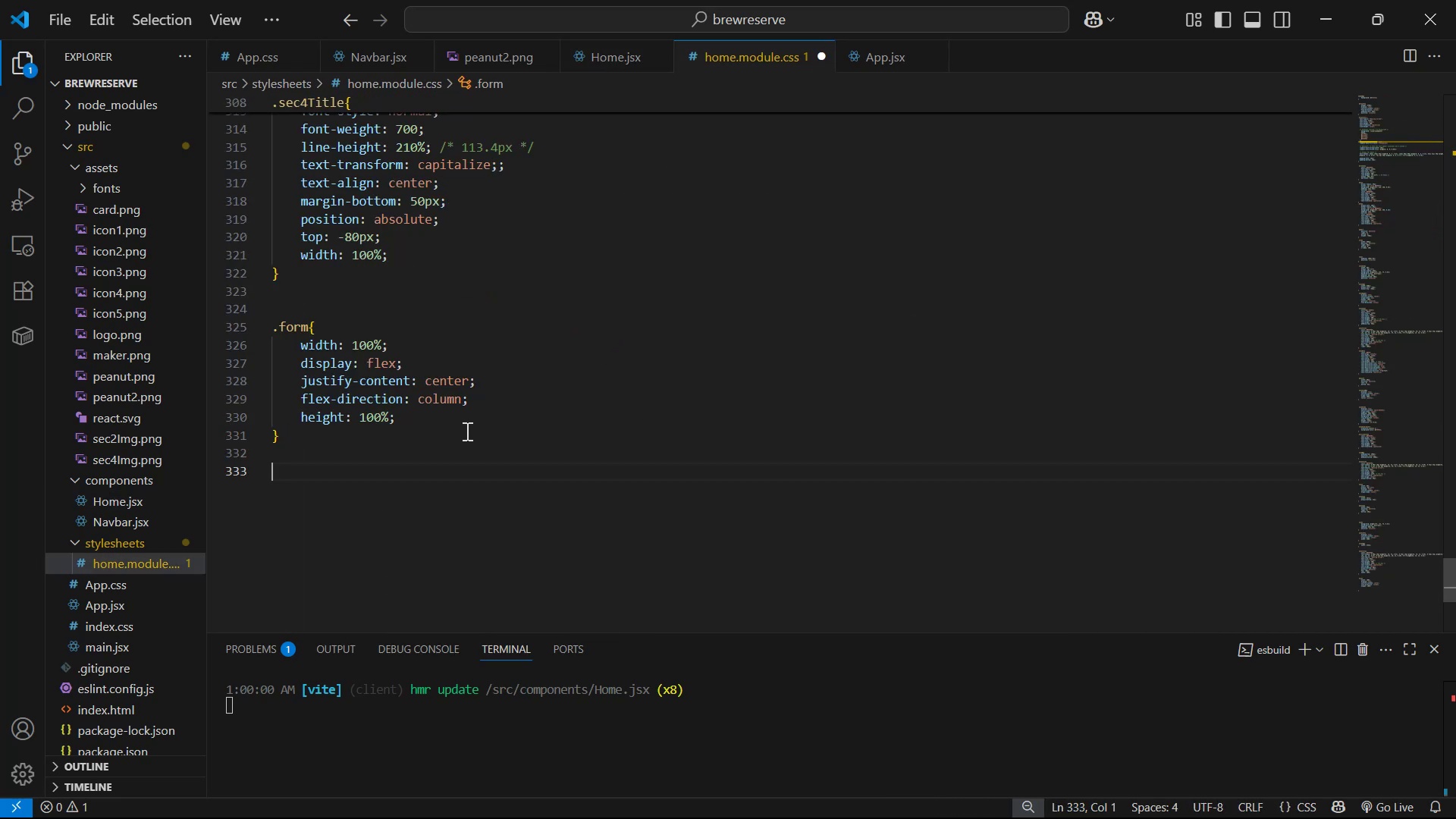 
key(Control+ControlLeft)
 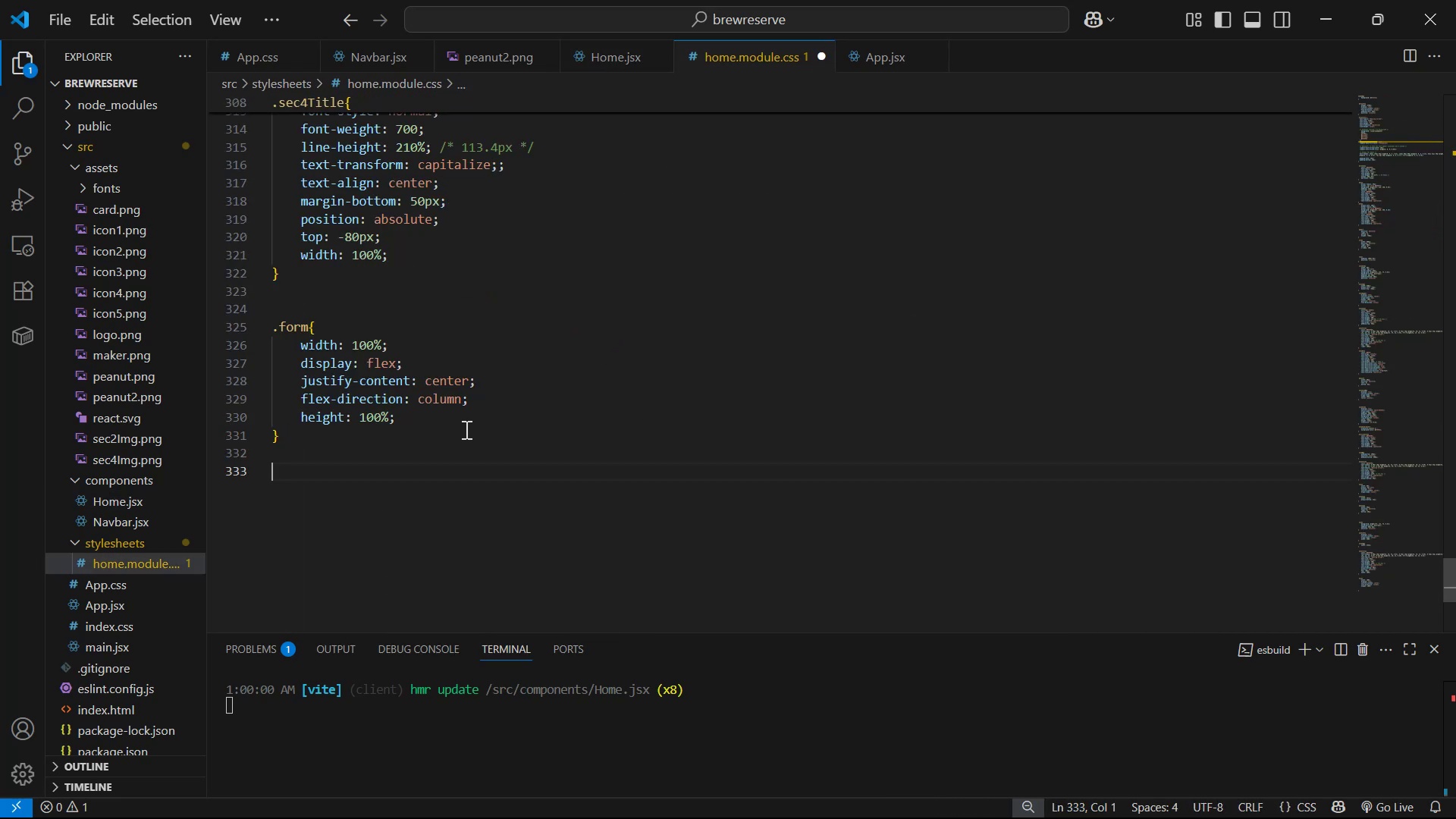 
key(Control+V)
 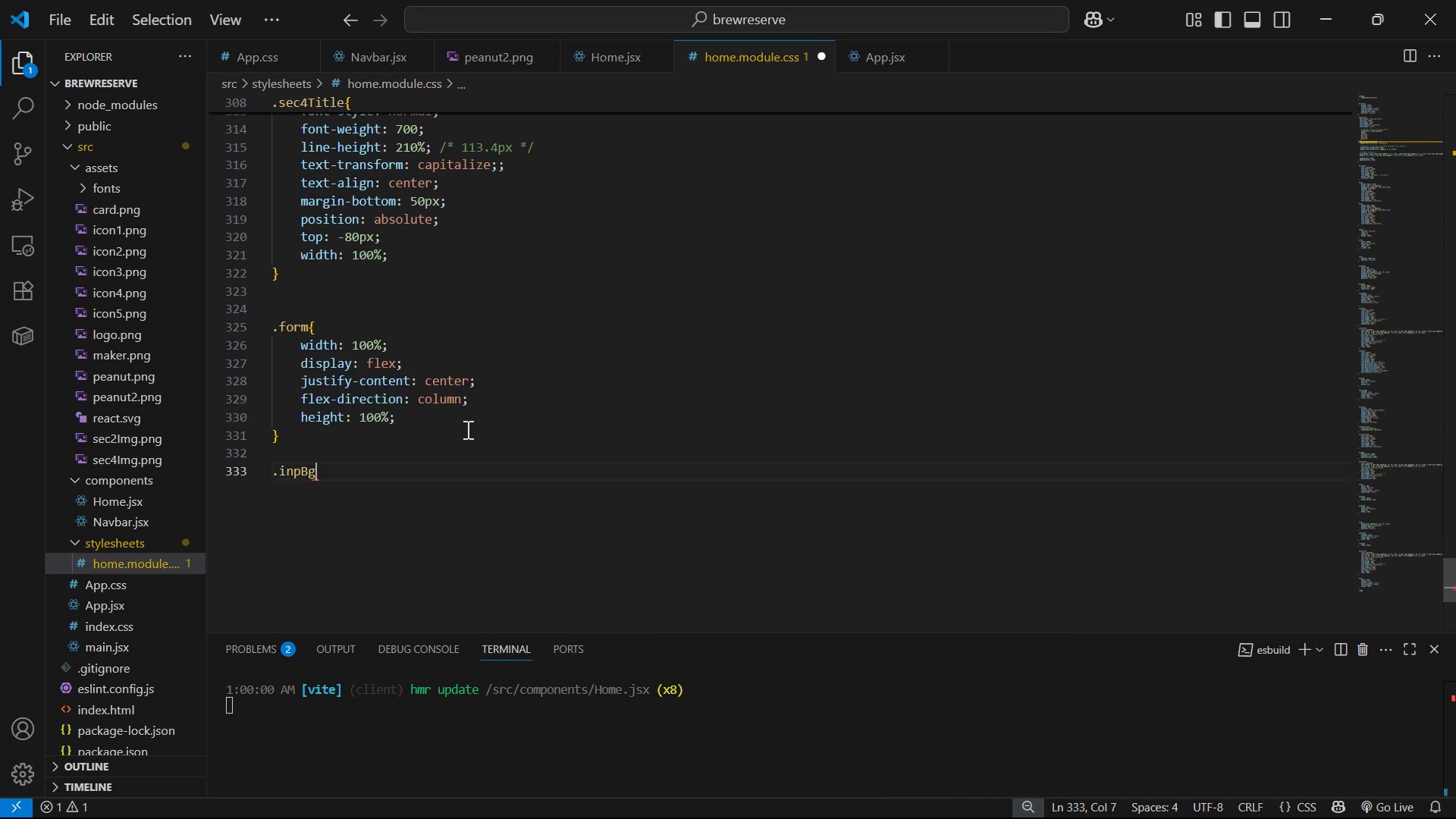 
key(Shift+Enter)
 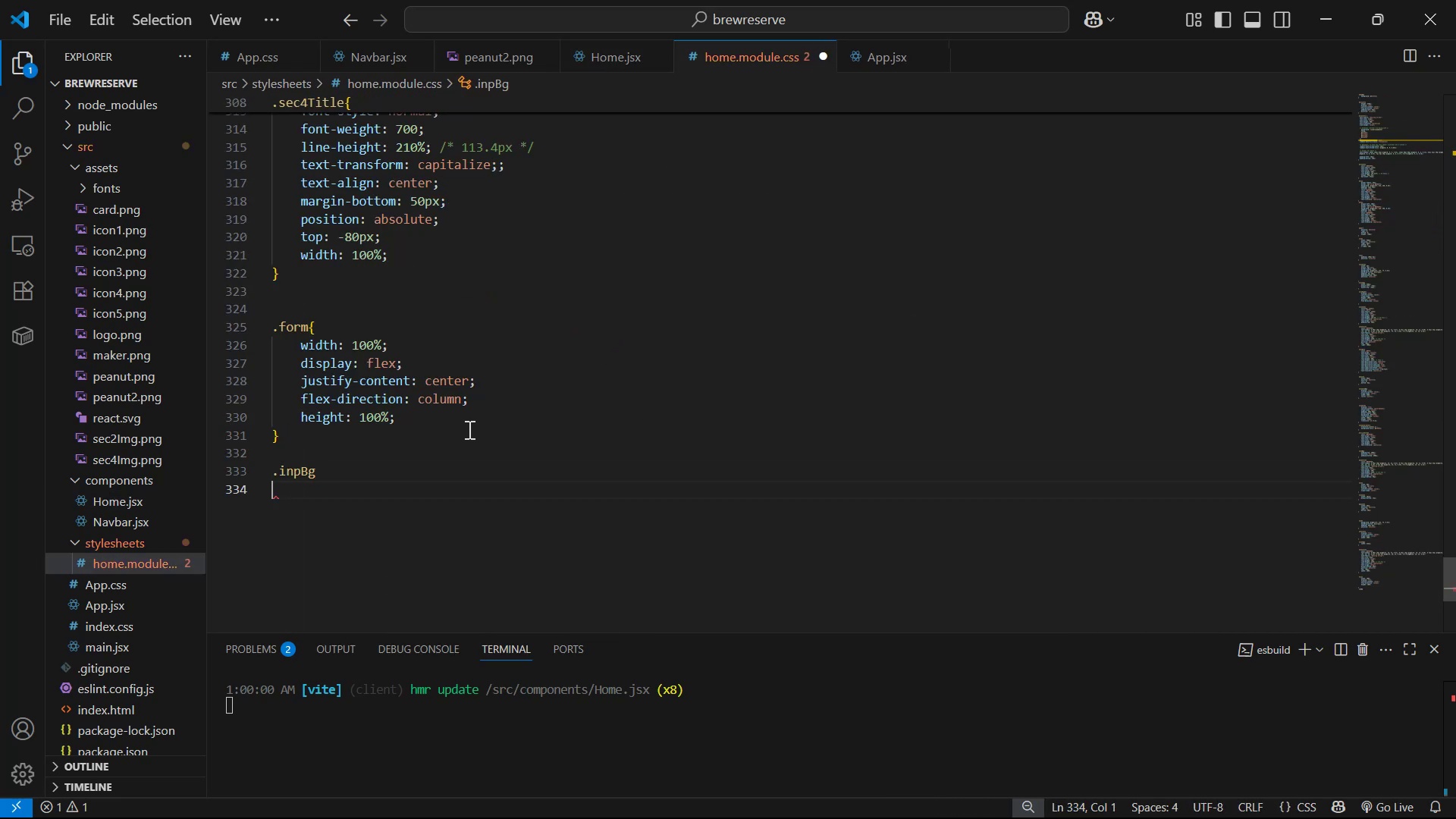 
key(Backspace)
 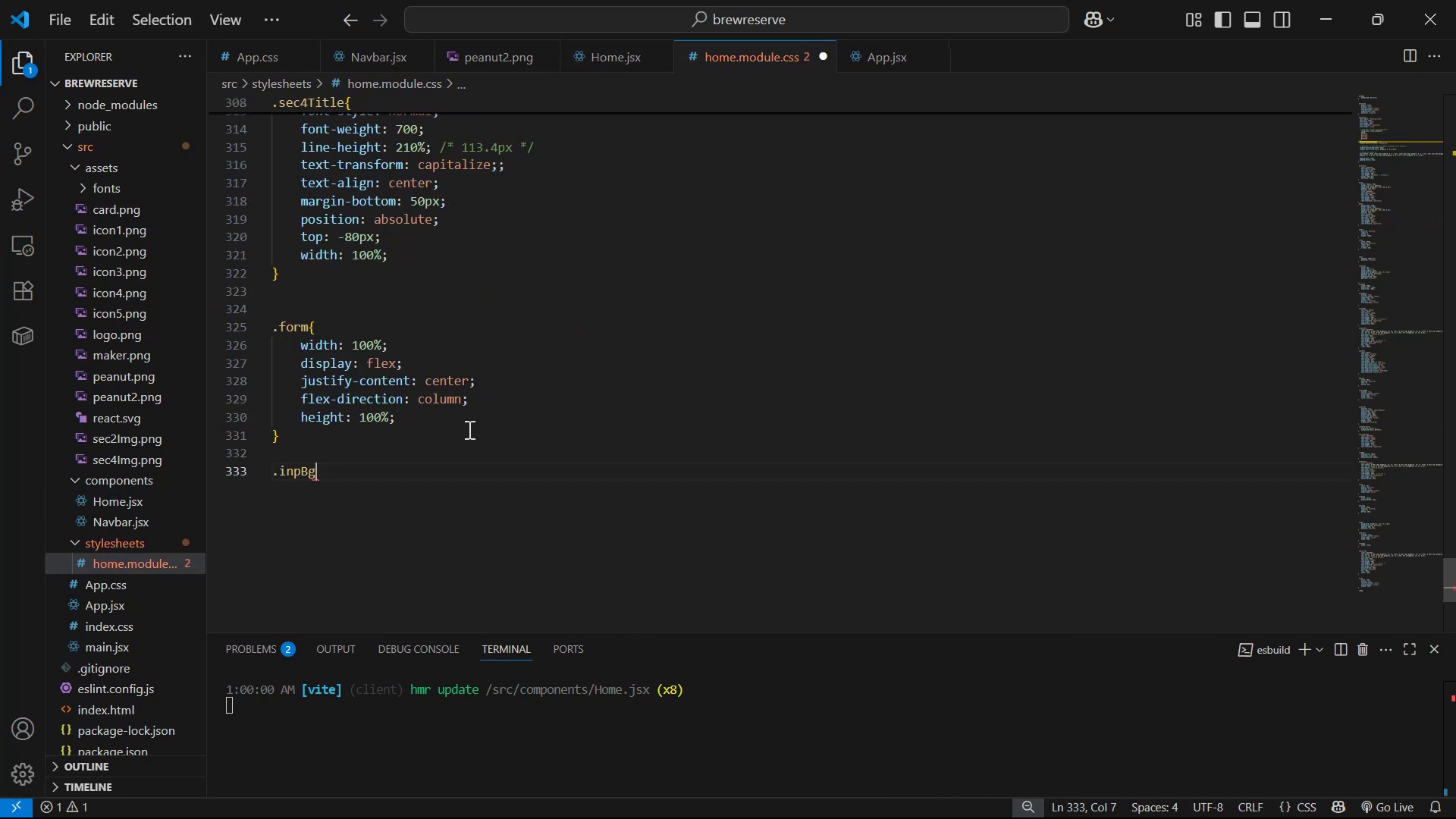 
key(Shift+BracketLeft)
 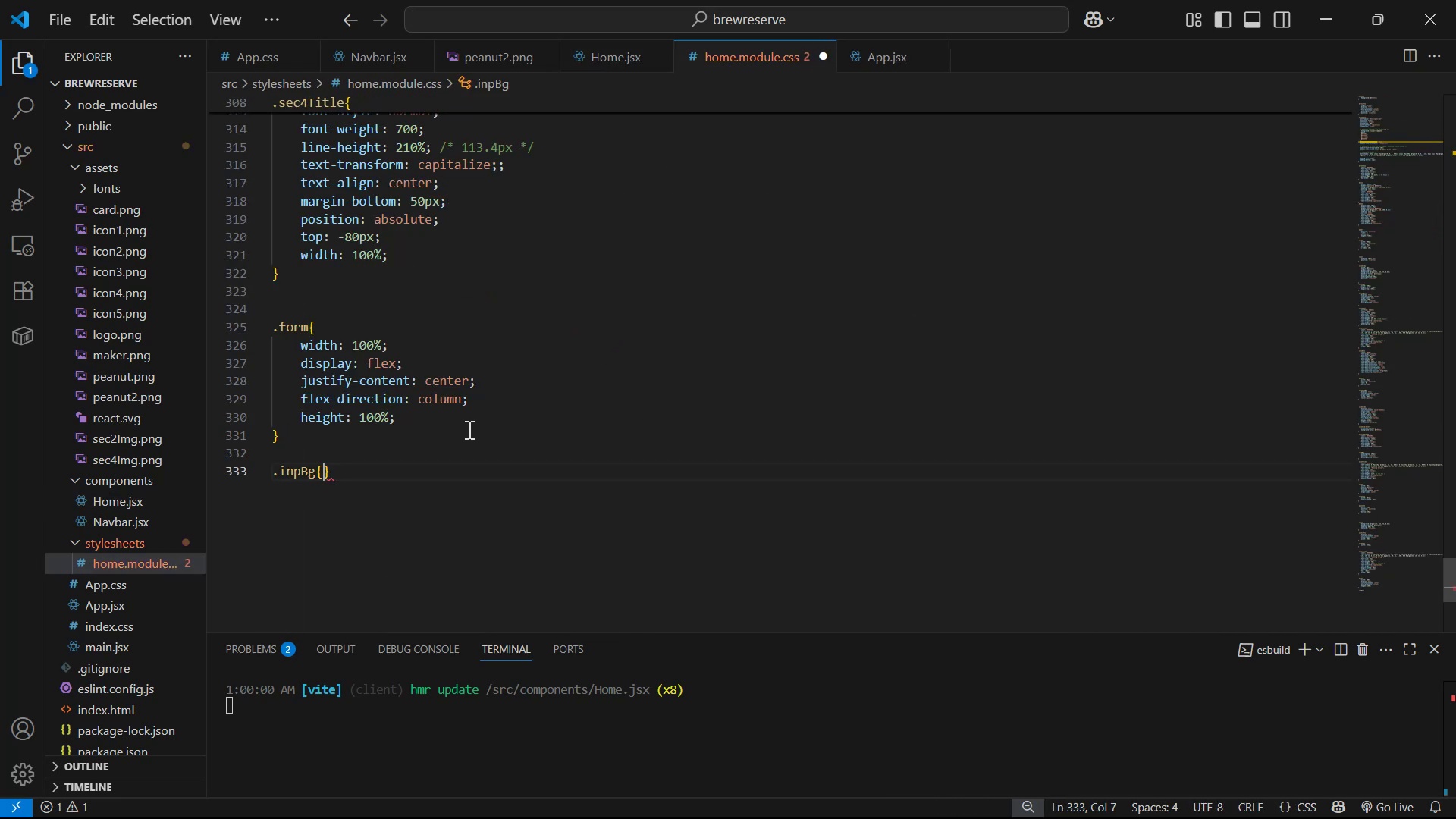 
key(Shift+Enter)
 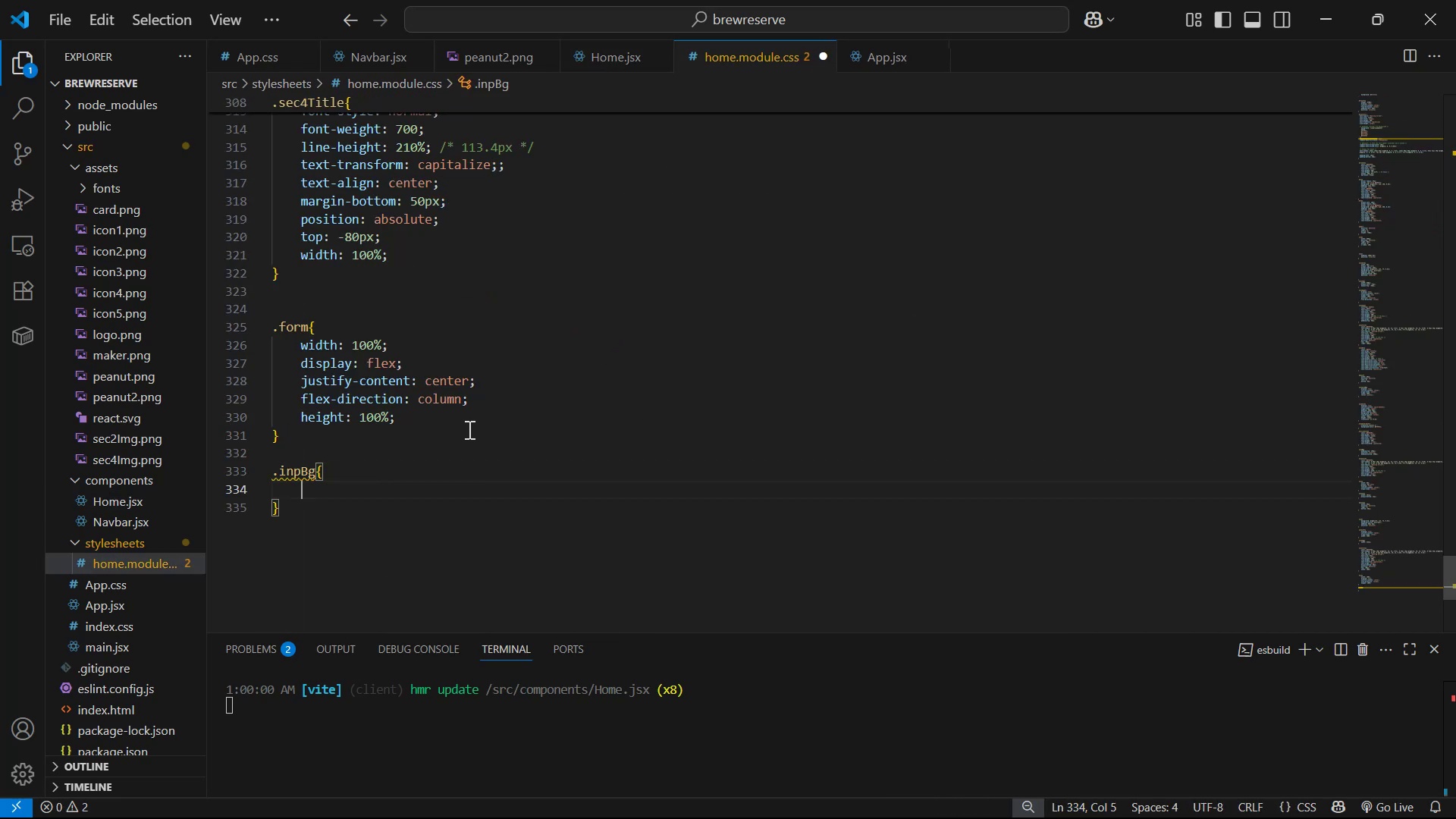 
key(Alt+Tab)
 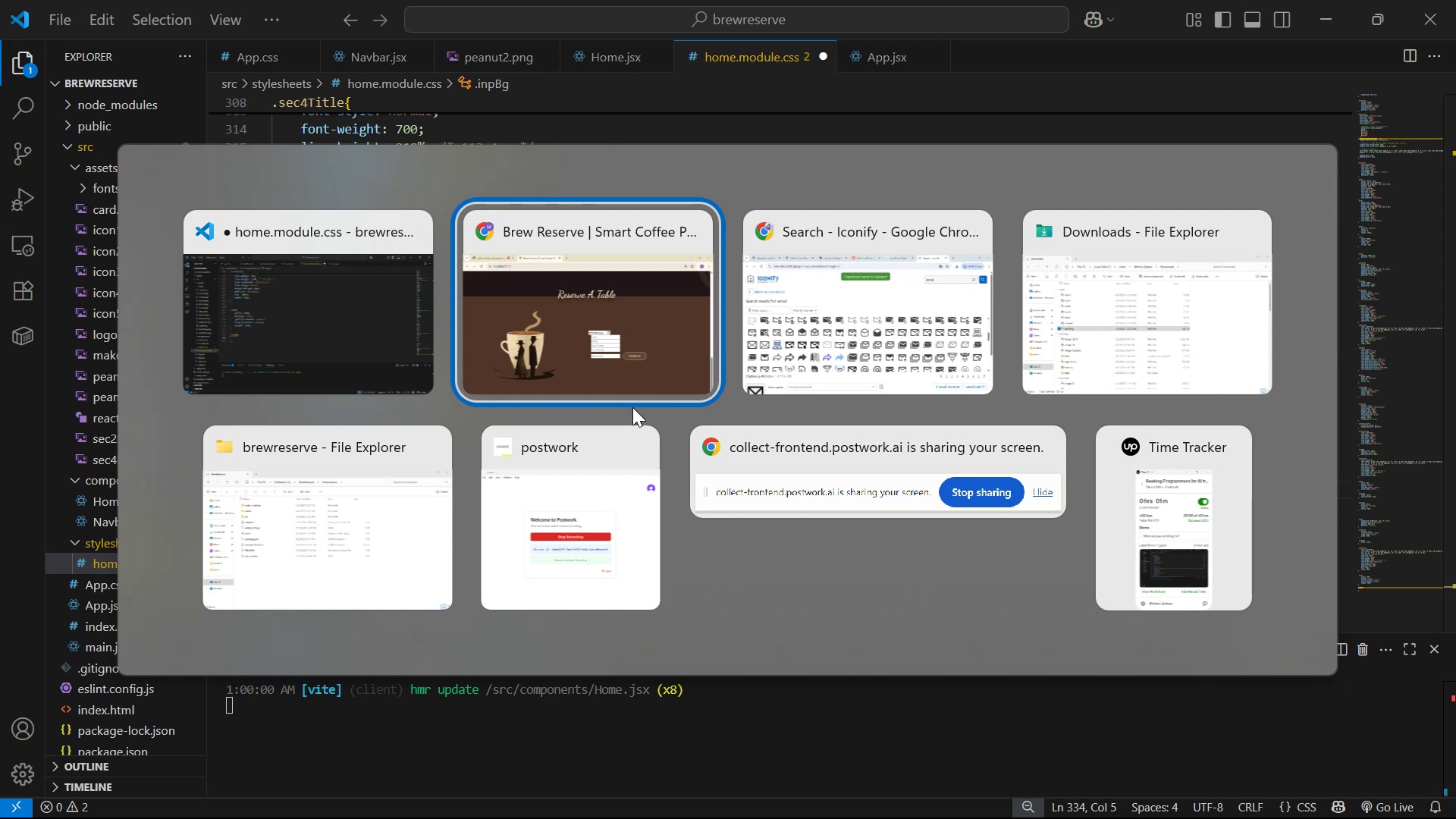 
key(Alt+Tab)
 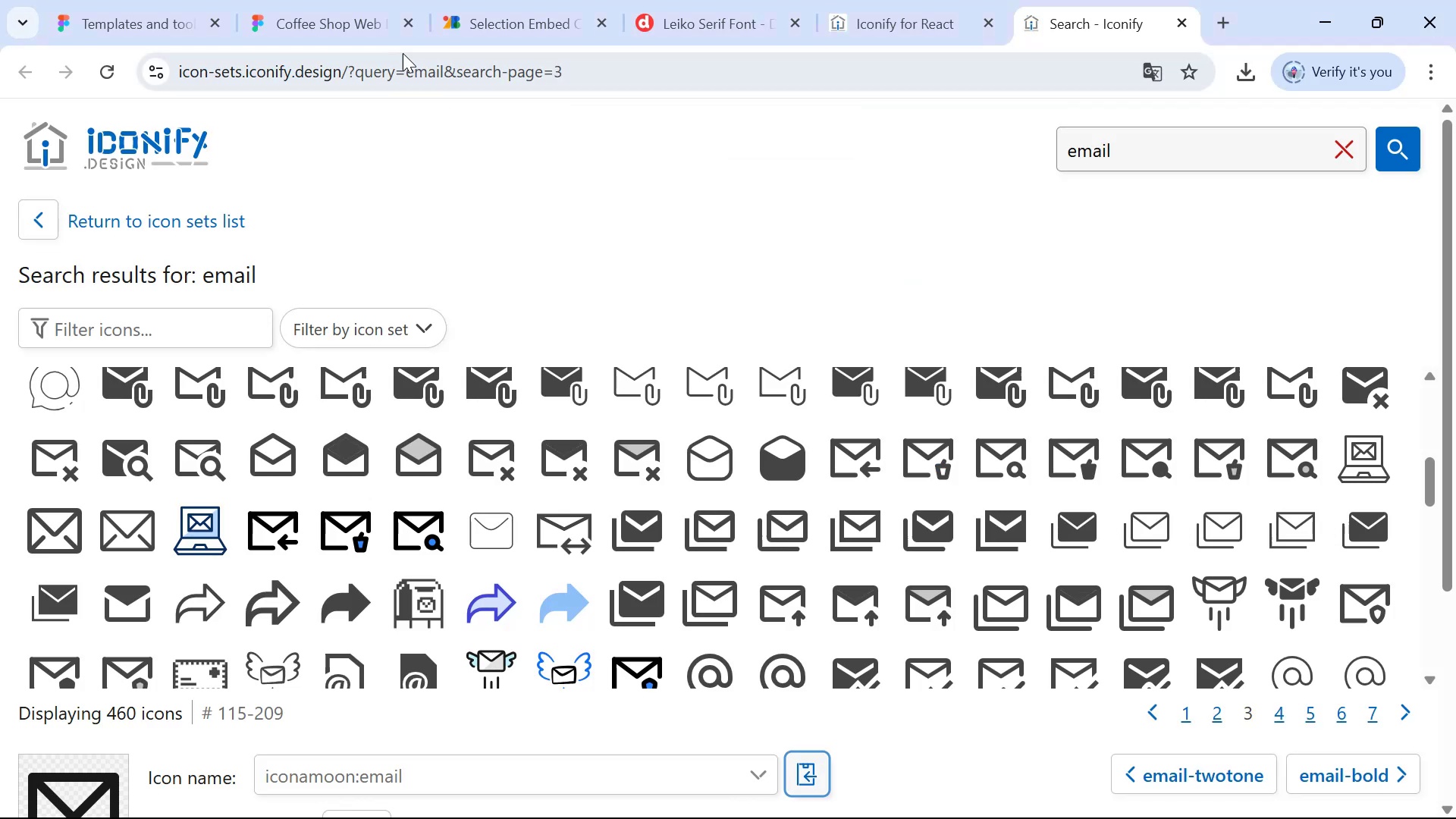 
left_click([323, 6])
 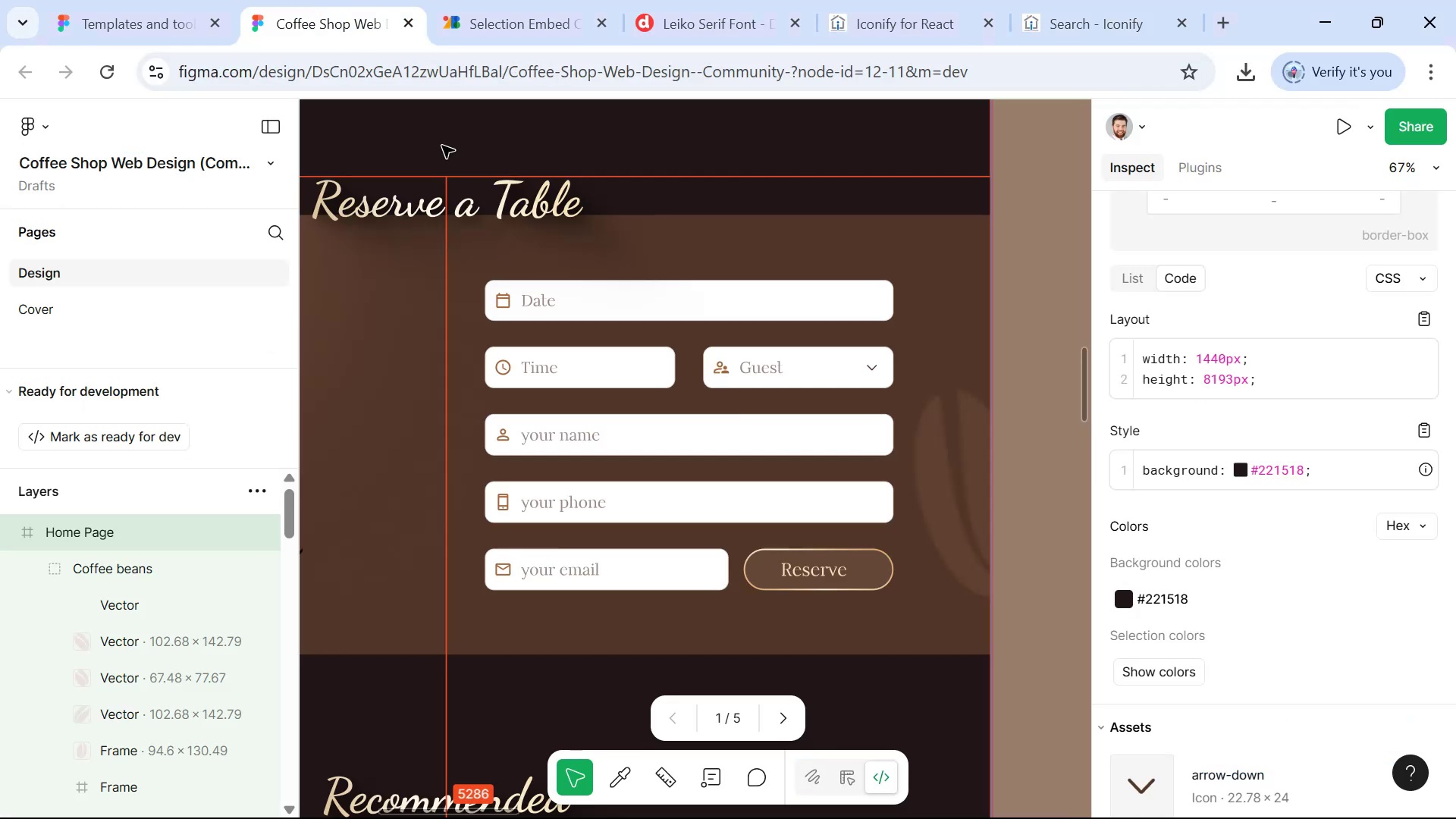 
hold_key(key=ControlLeft, duration=1.5)
 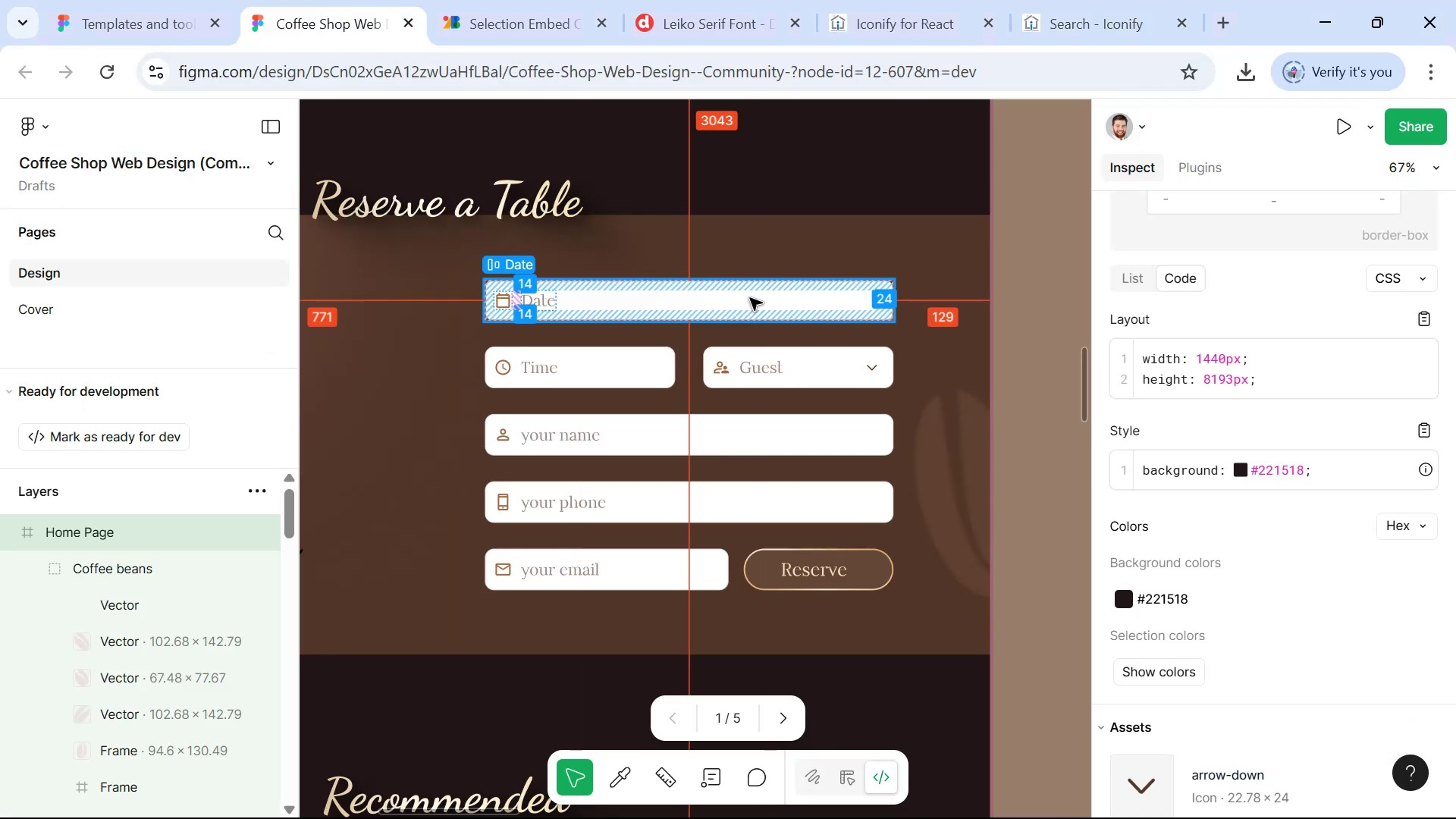 
key(Control+ControlLeft)
 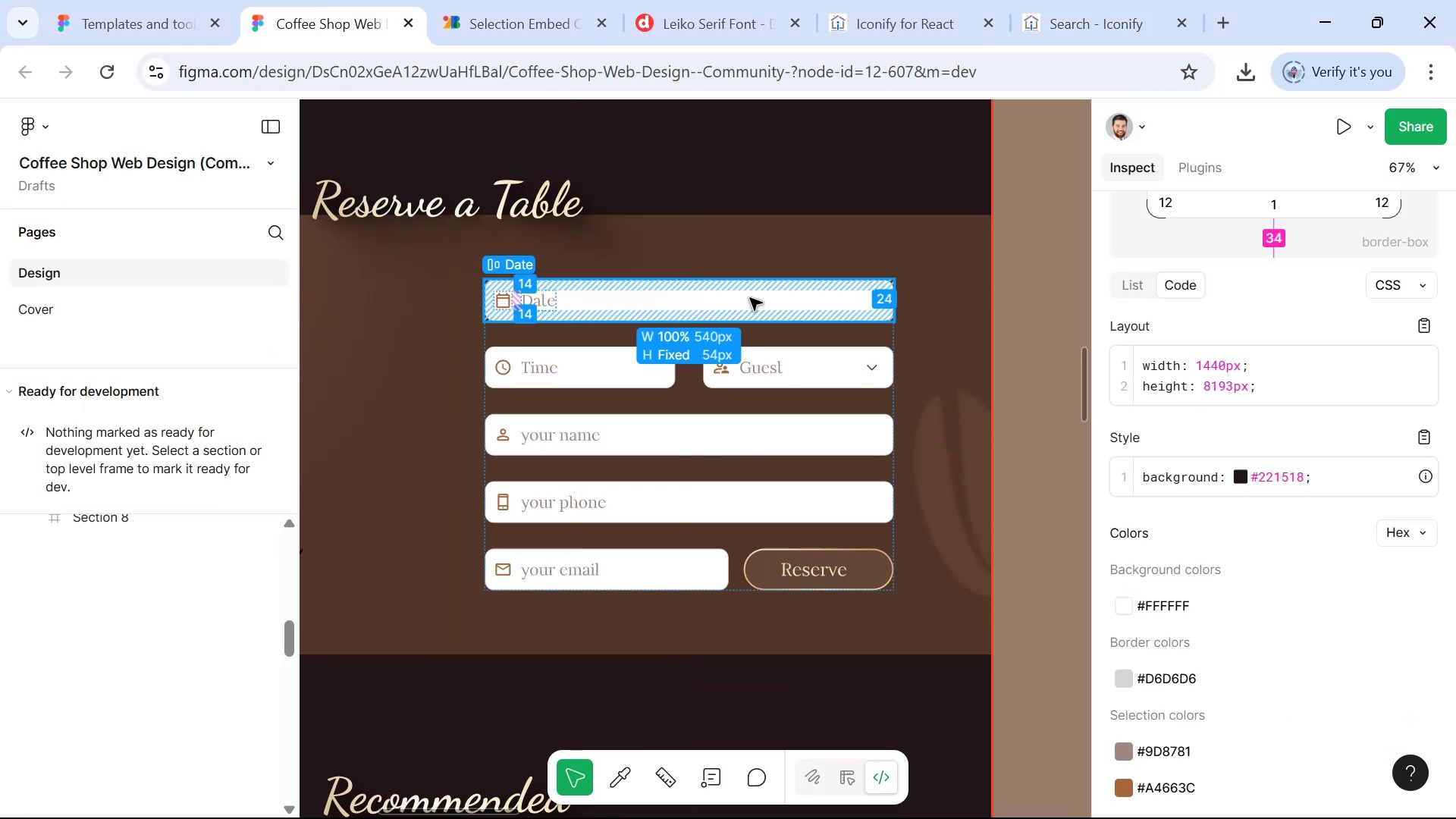 
key(Control+ControlLeft)
 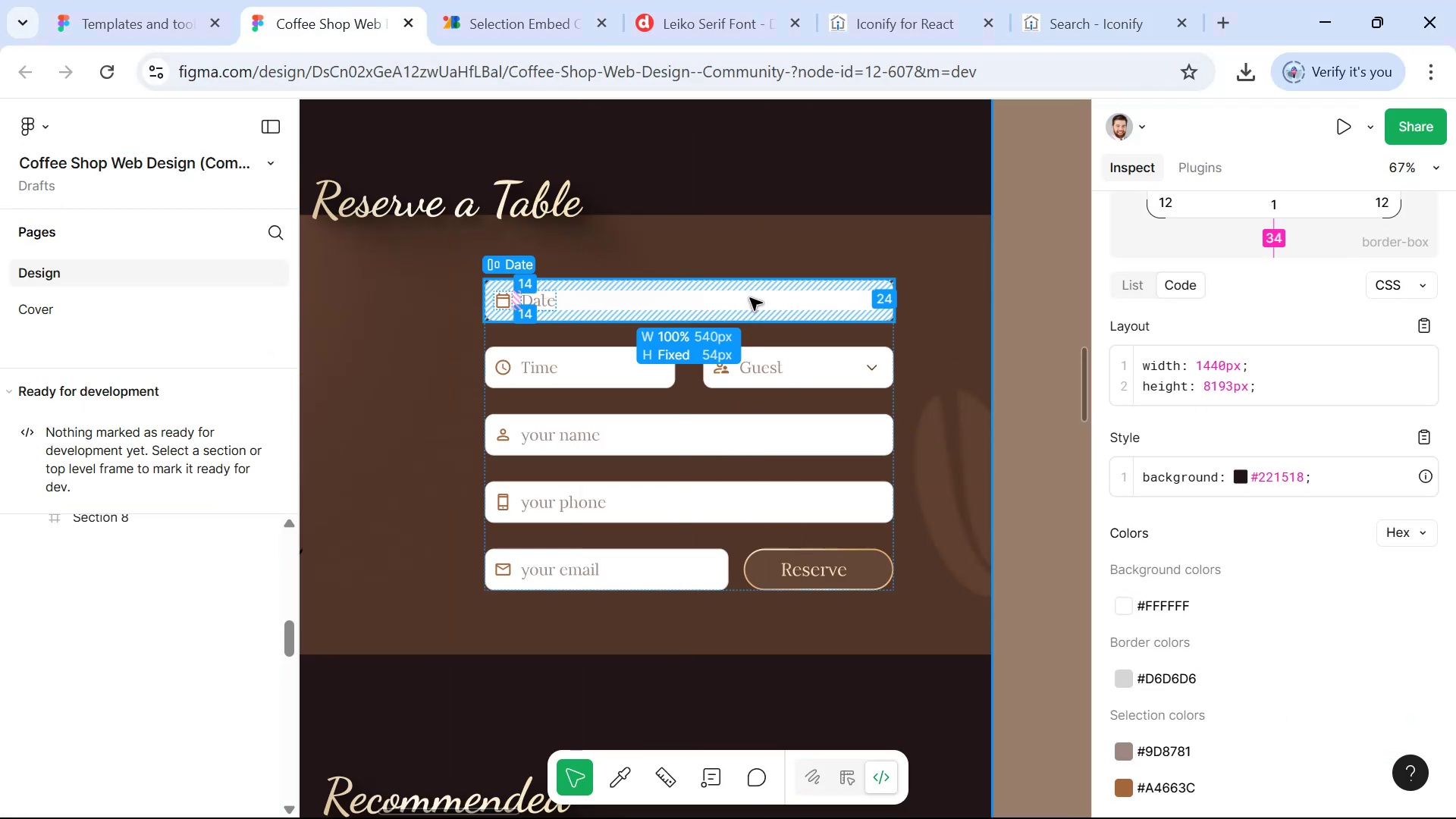 
key(Control+ControlLeft)
 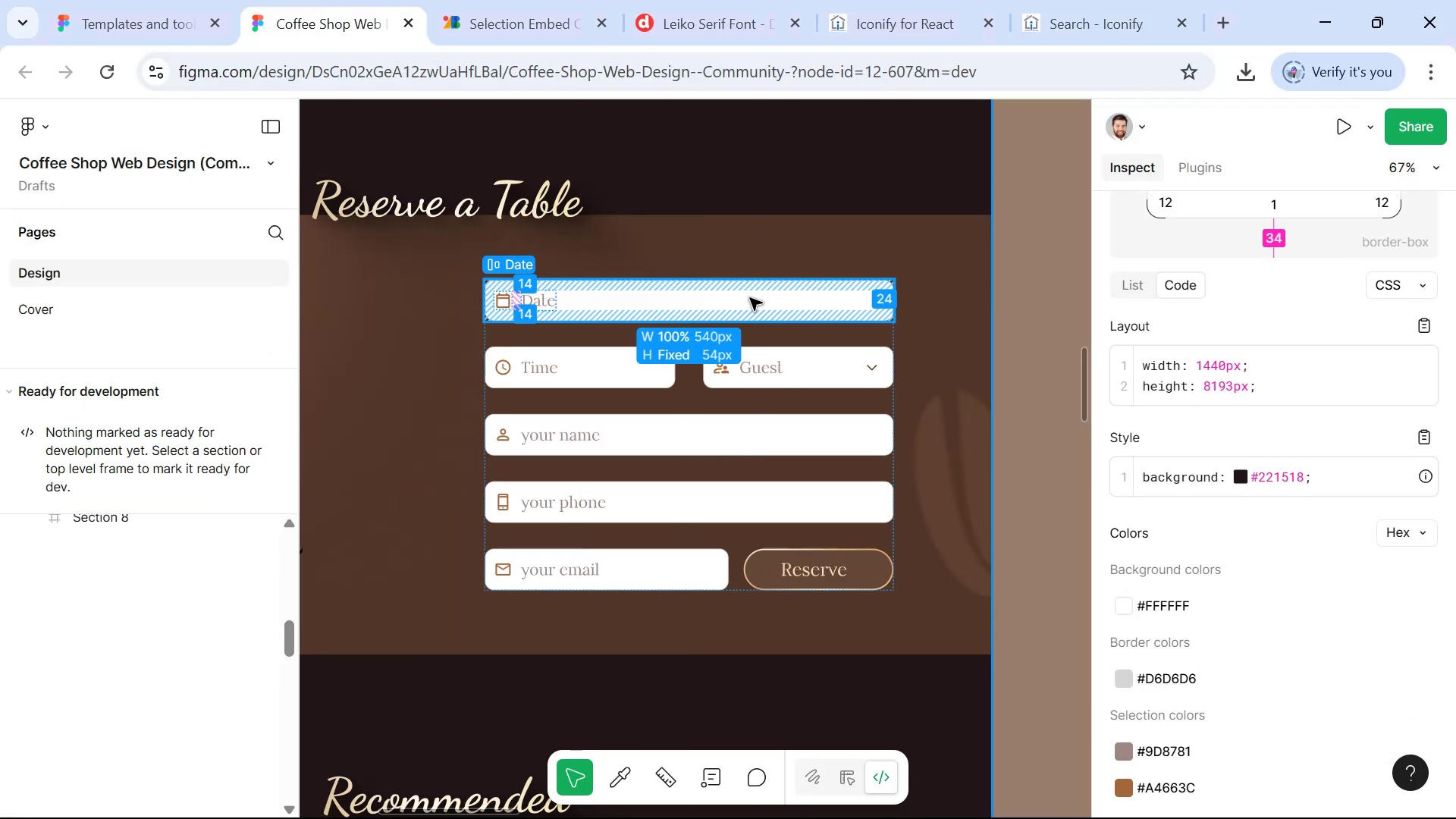 
key(Control+ControlLeft)
 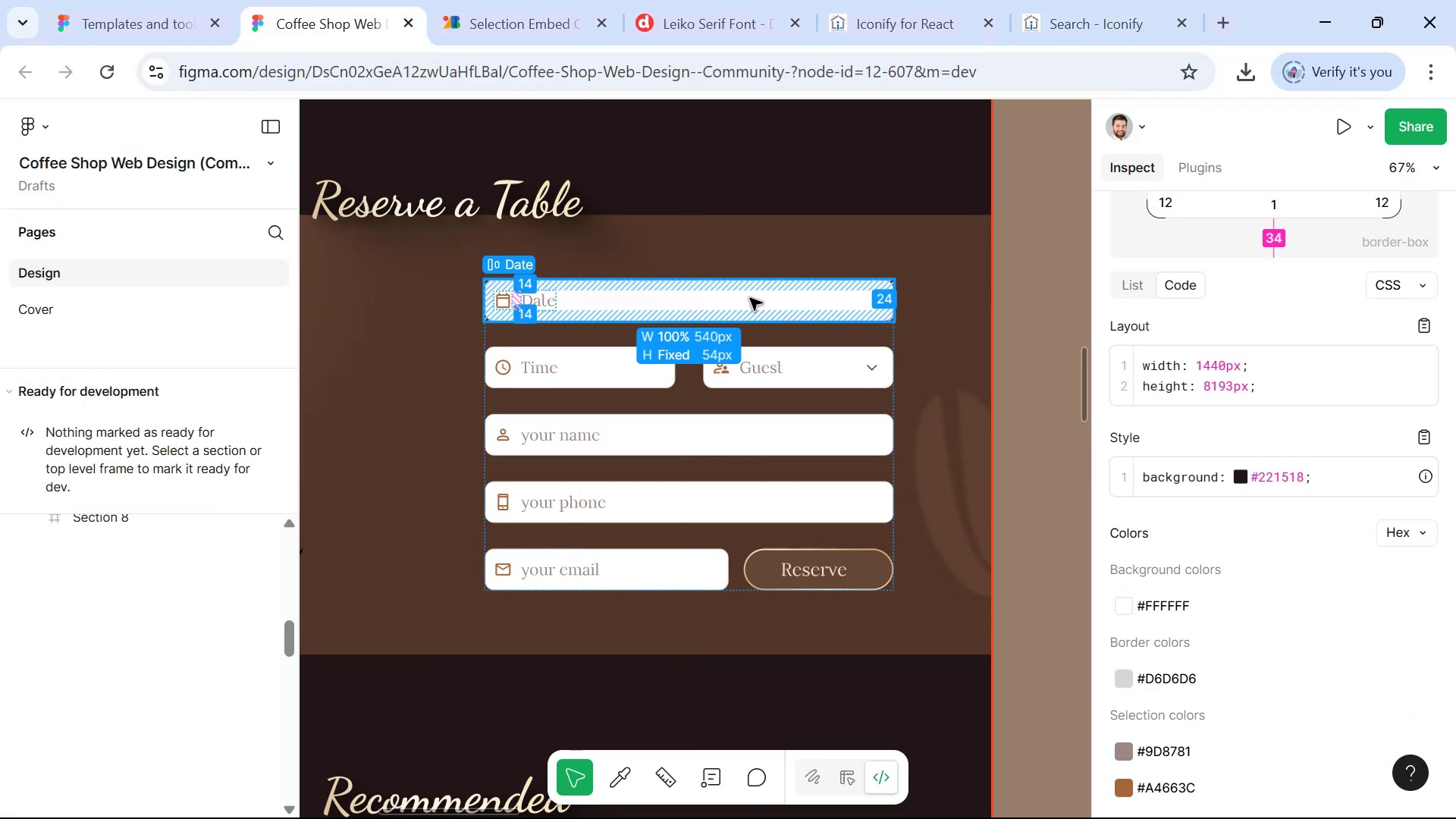 
key(Control+ControlLeft)
 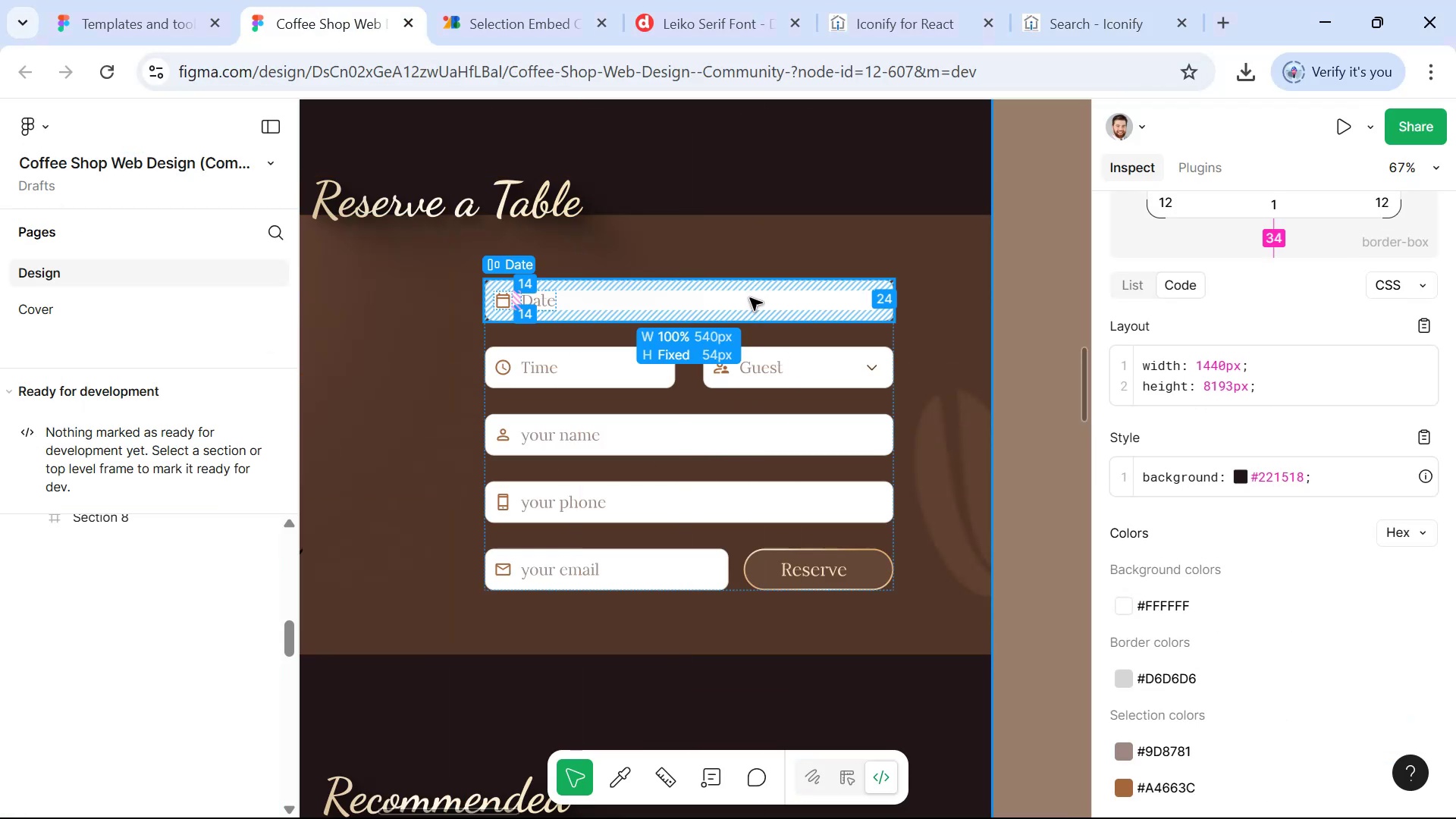 
key(Control+ControlLeft)
 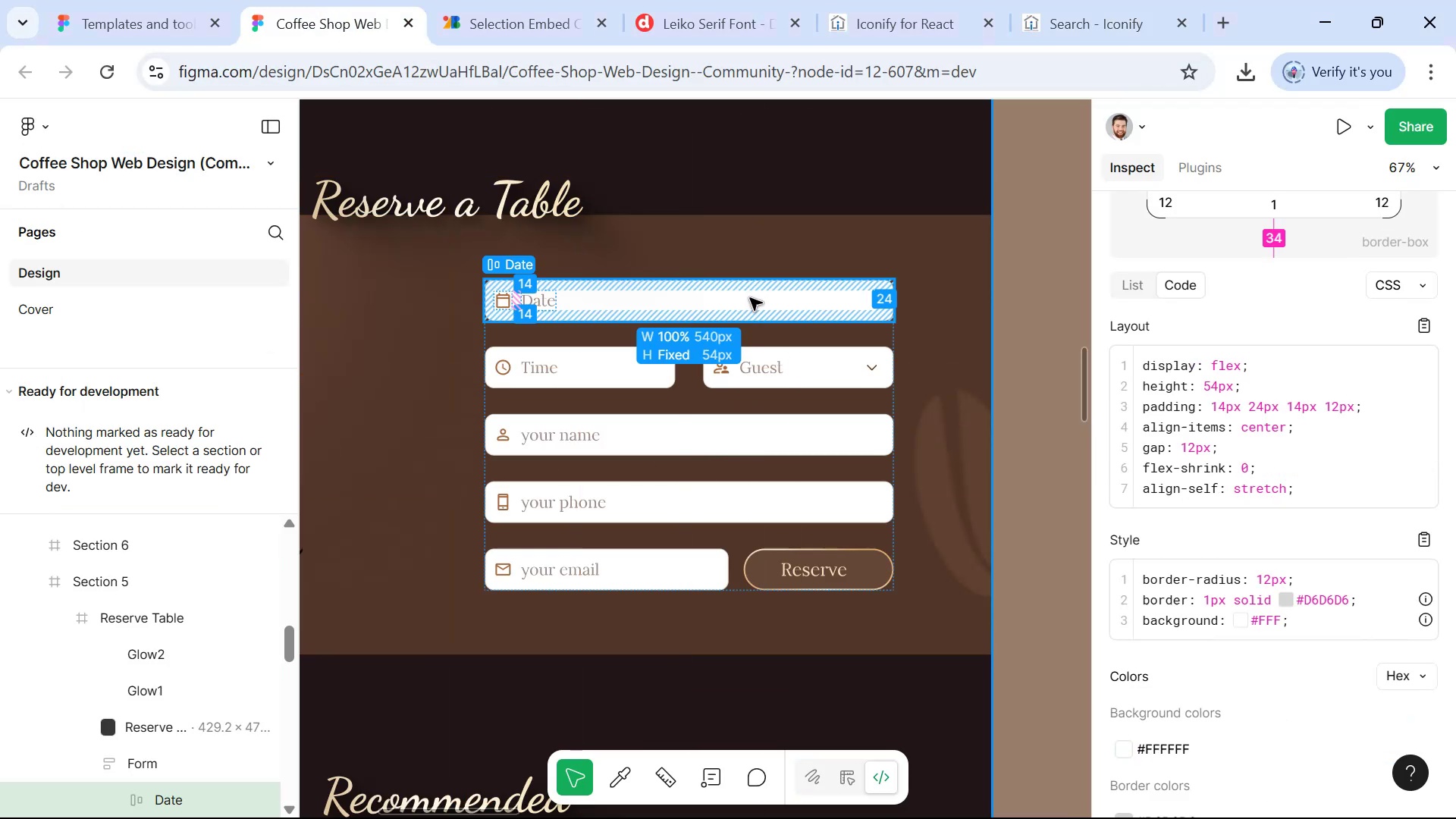 
key(Control+ControlLeft)
 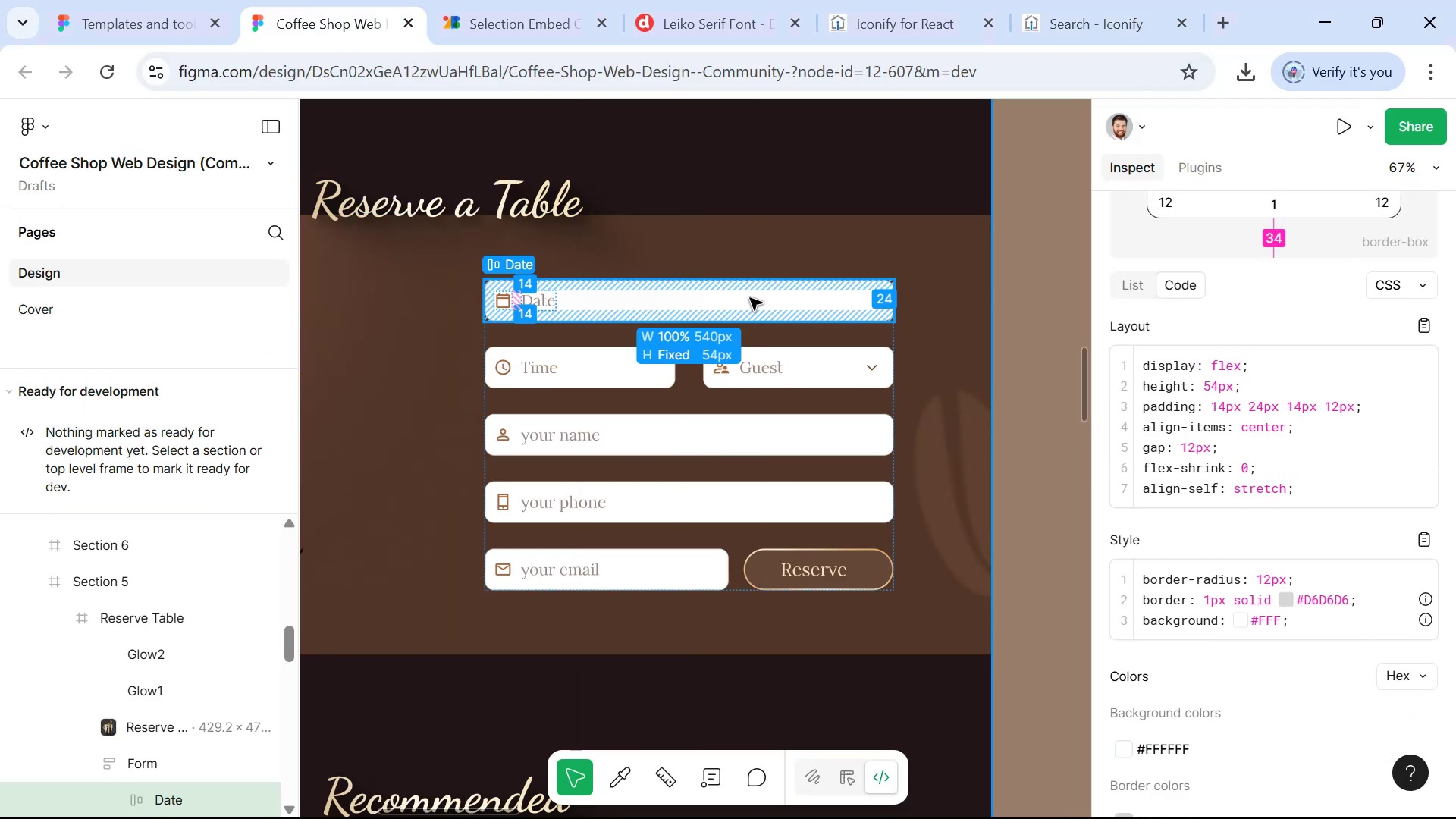 
key(Control+ControlLeft)
 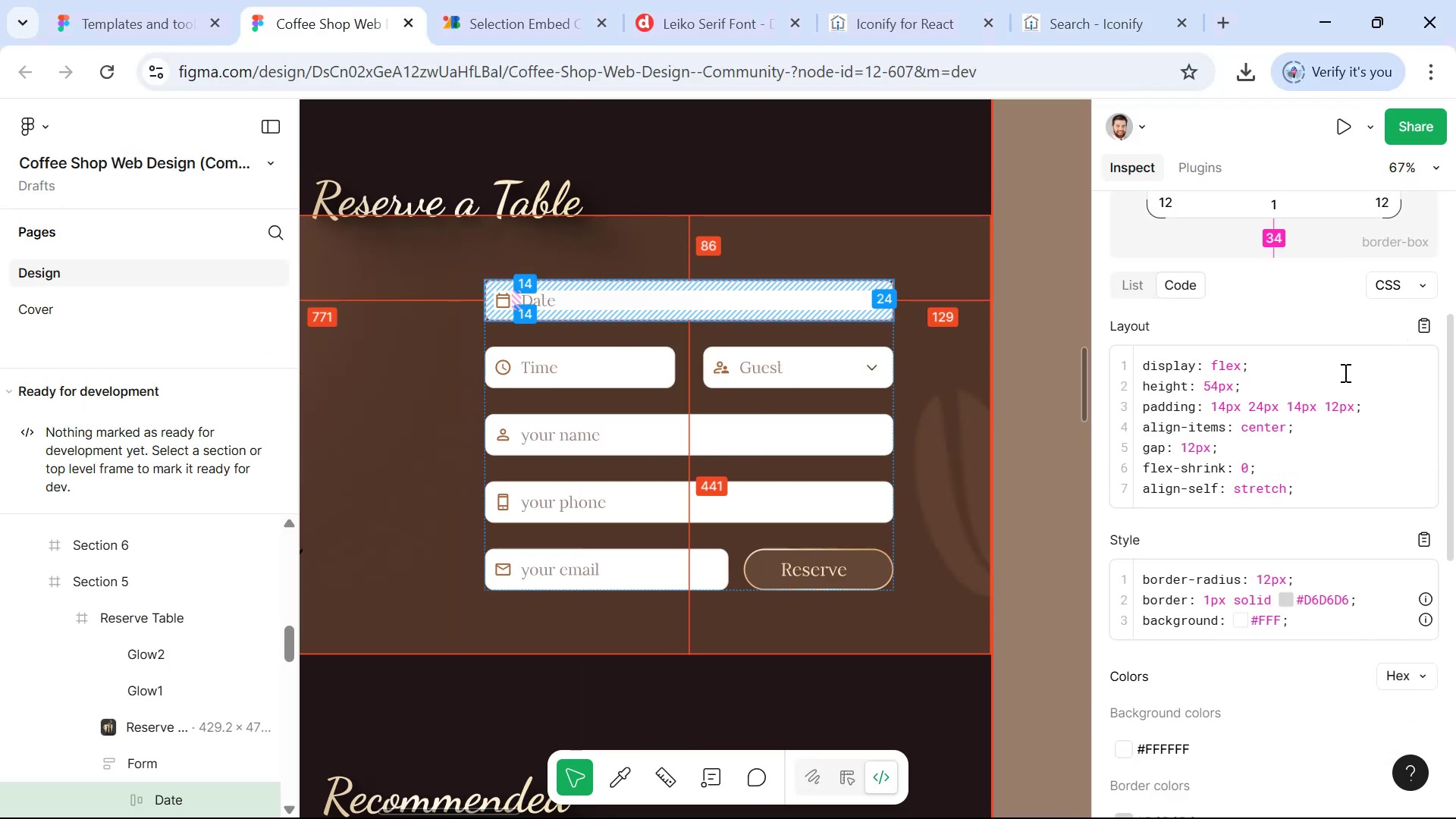 
mouse_move([1422, 322])
 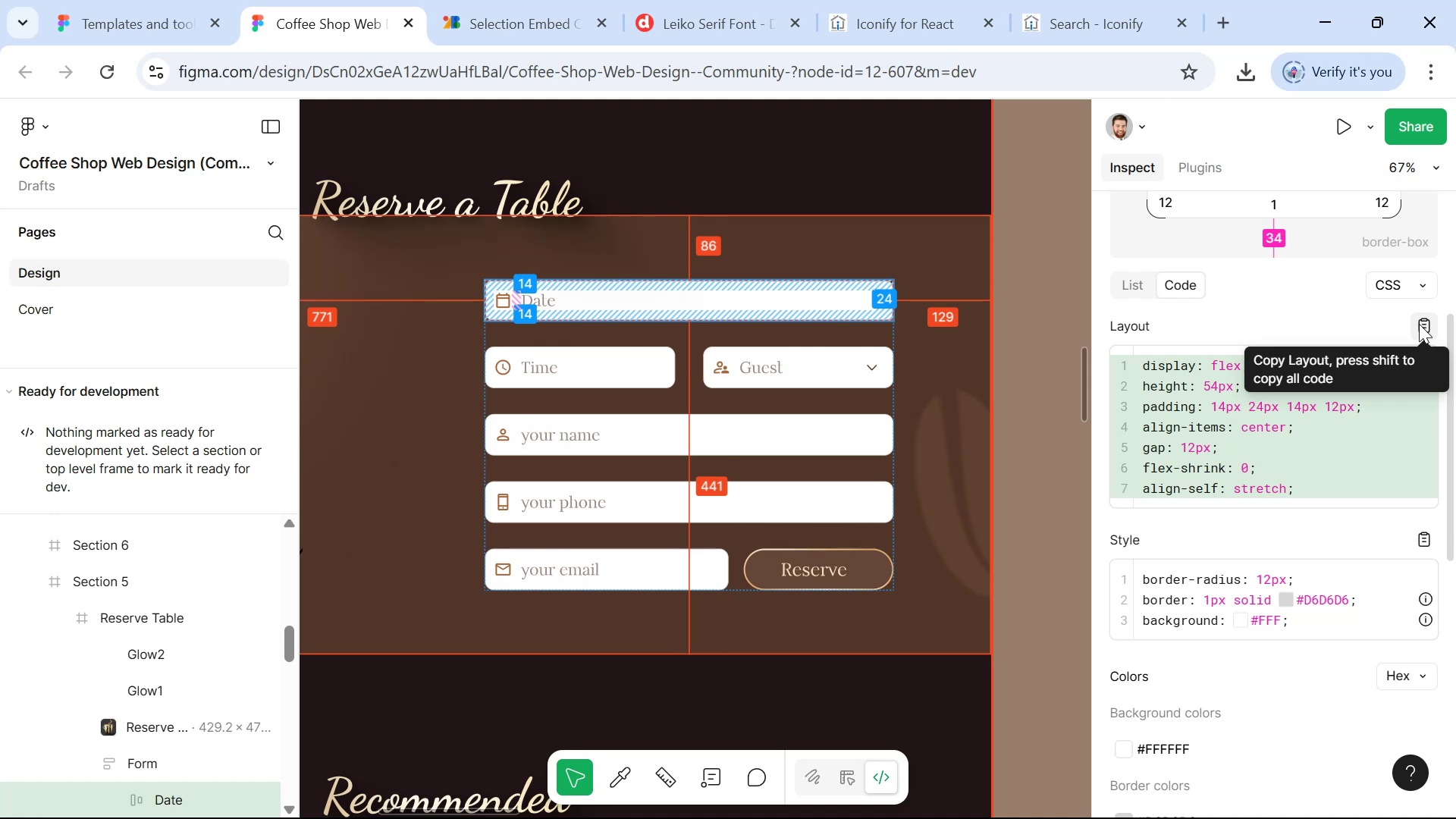 
left_click([1419, 325])
 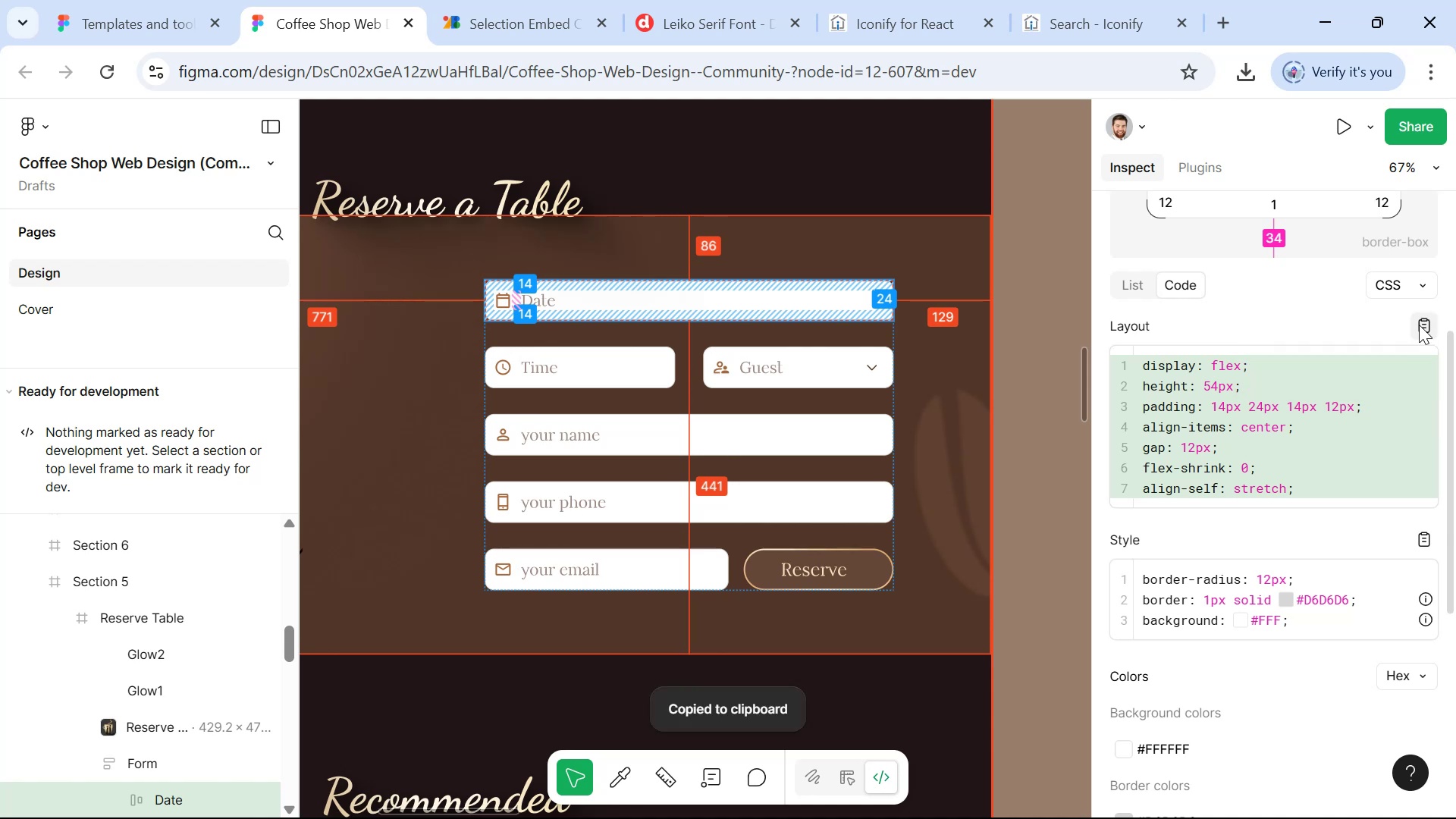 
key(Alt+AltLeft)
 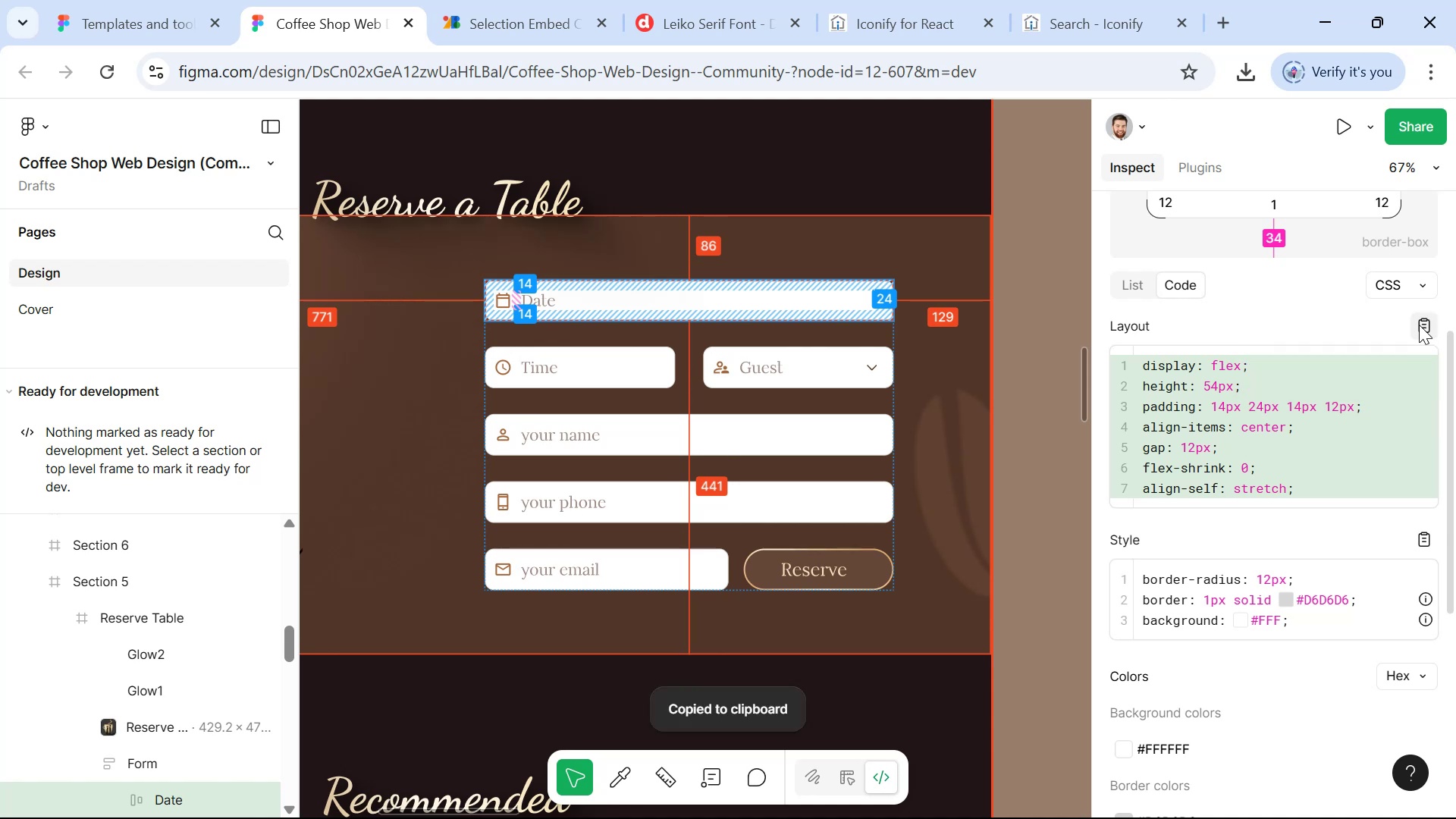 
key(Alt+Tab)
 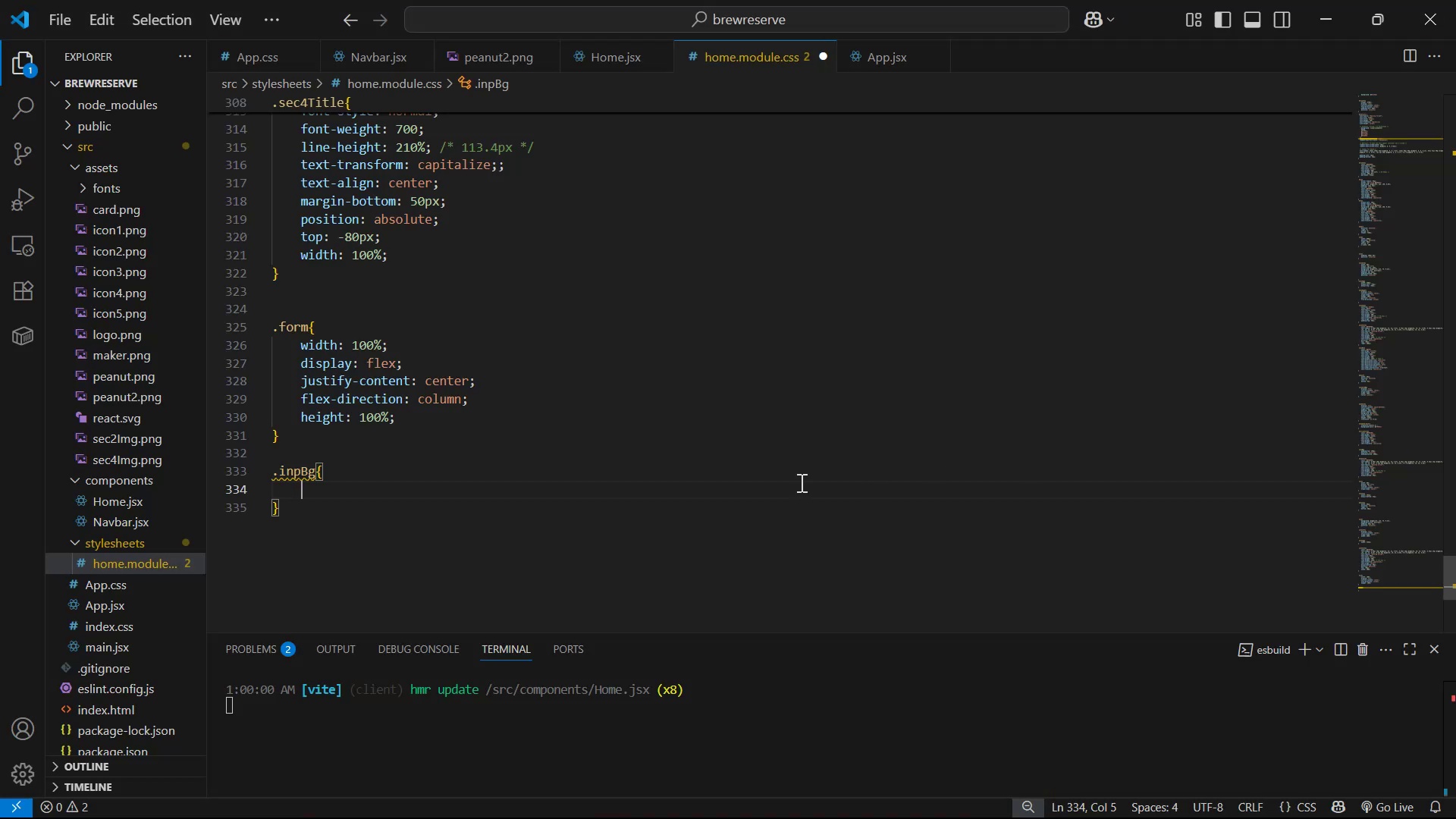 
key(Control+V)
 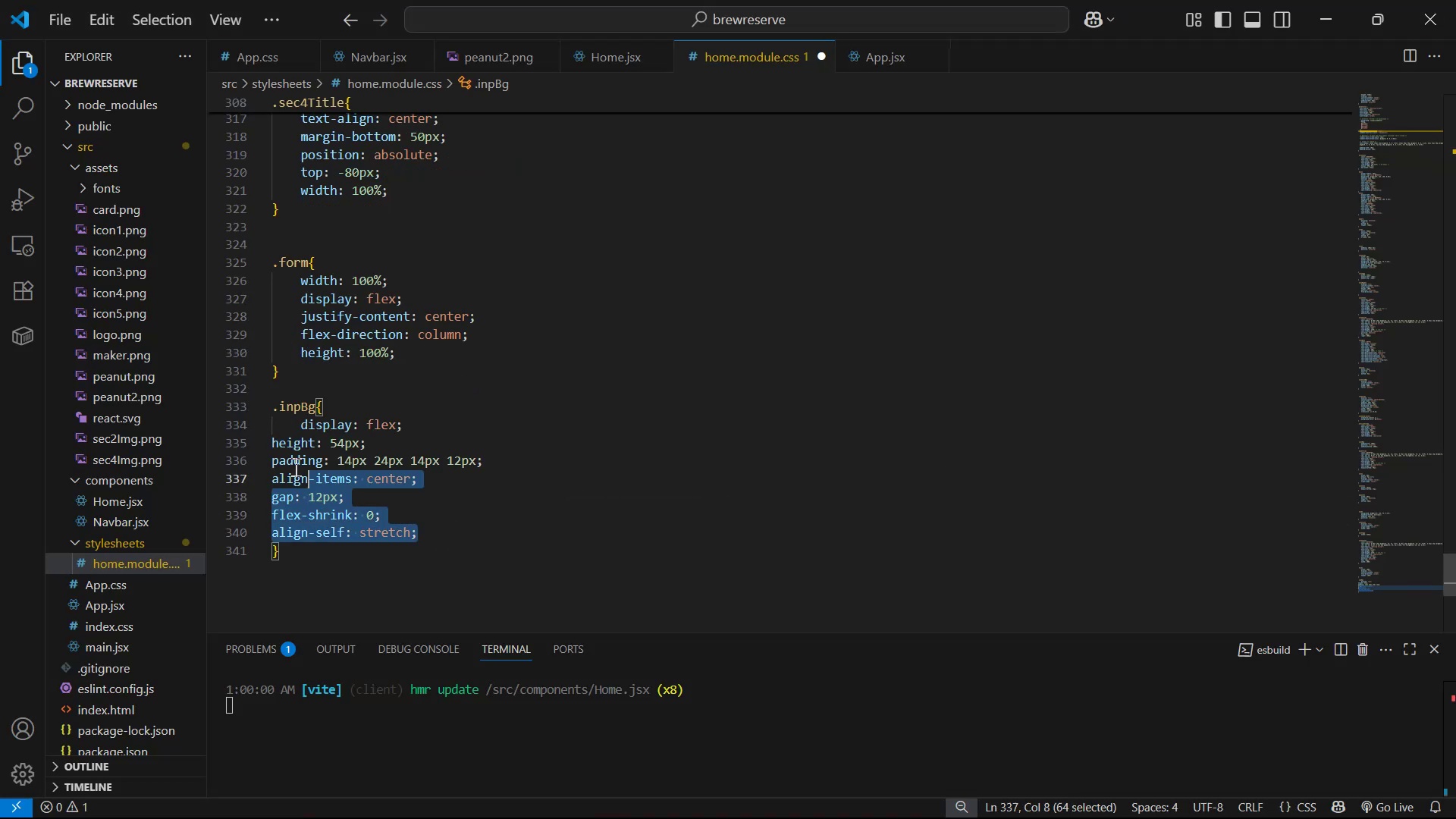 
key(Tab)
 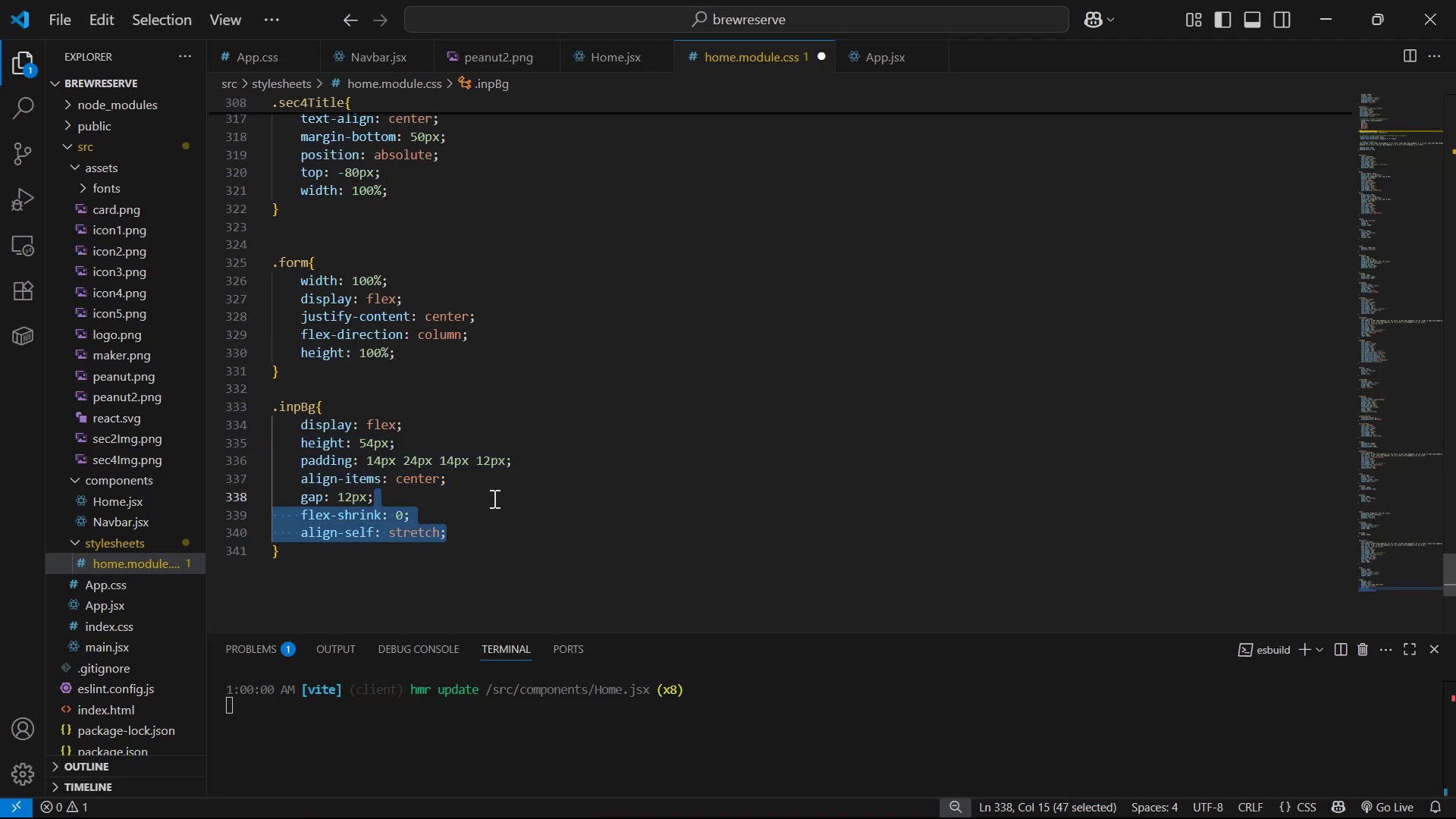 
key(Backspace)
 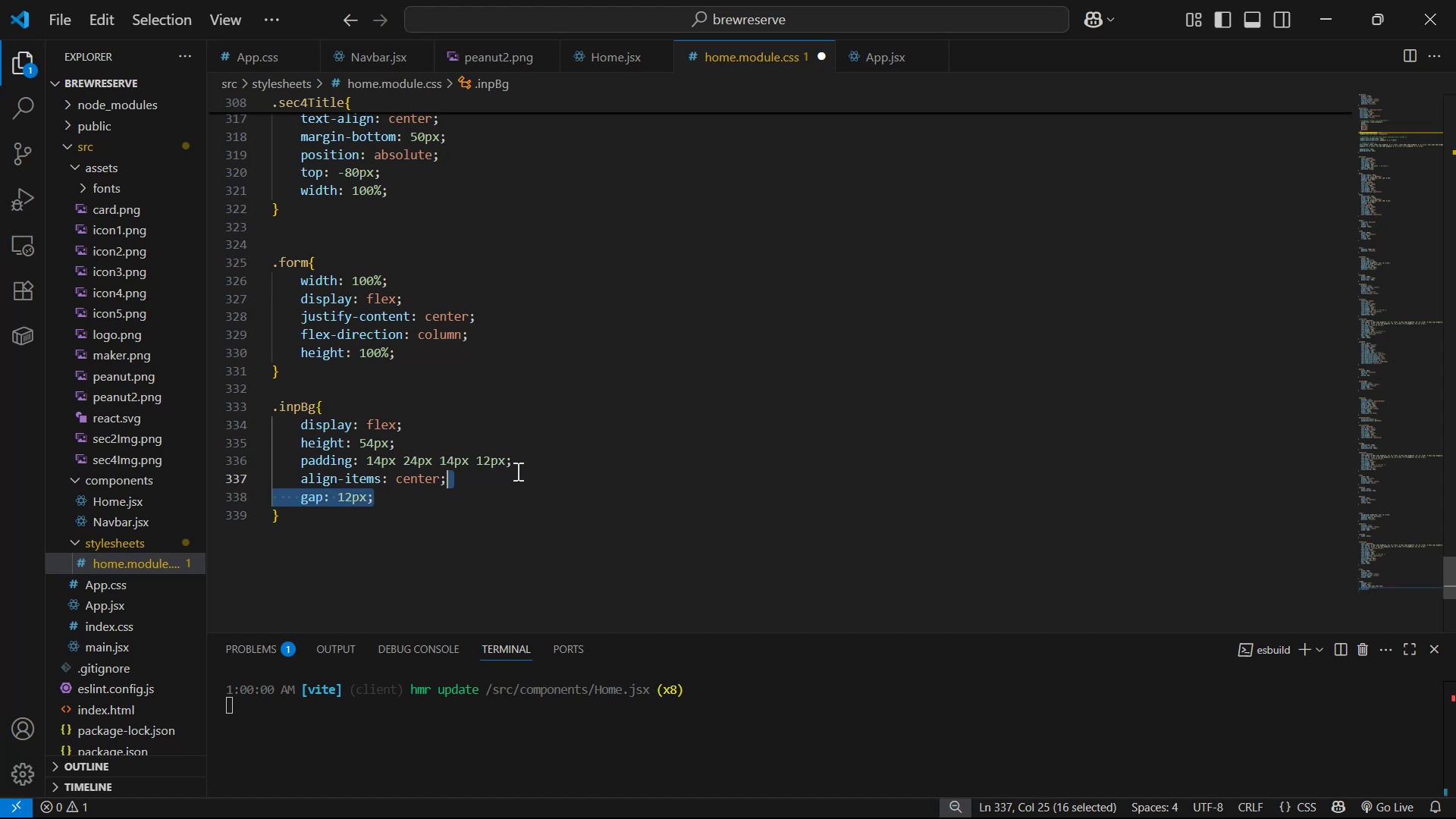 
key(Backspace)
 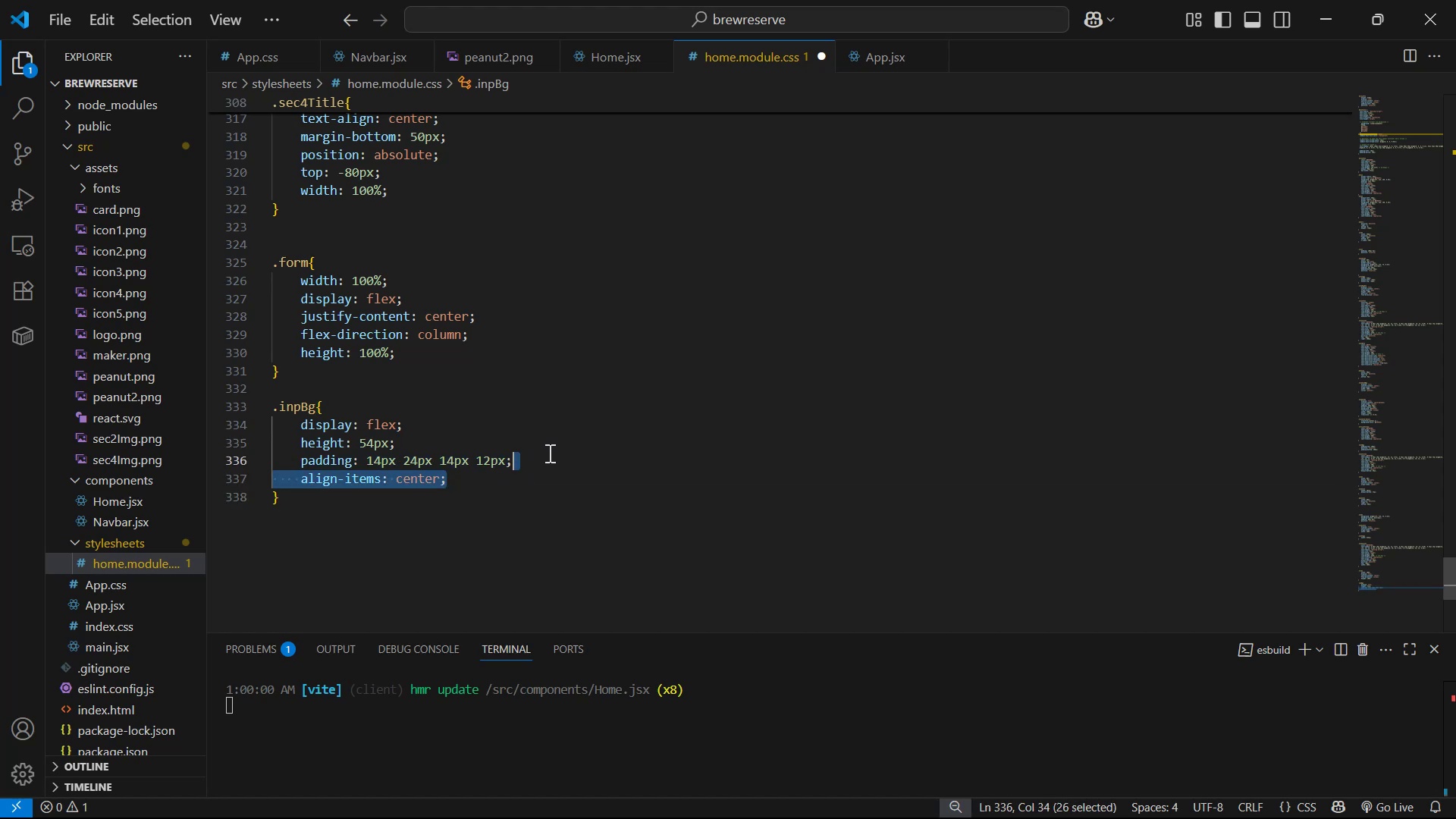 
key(Backspace)
 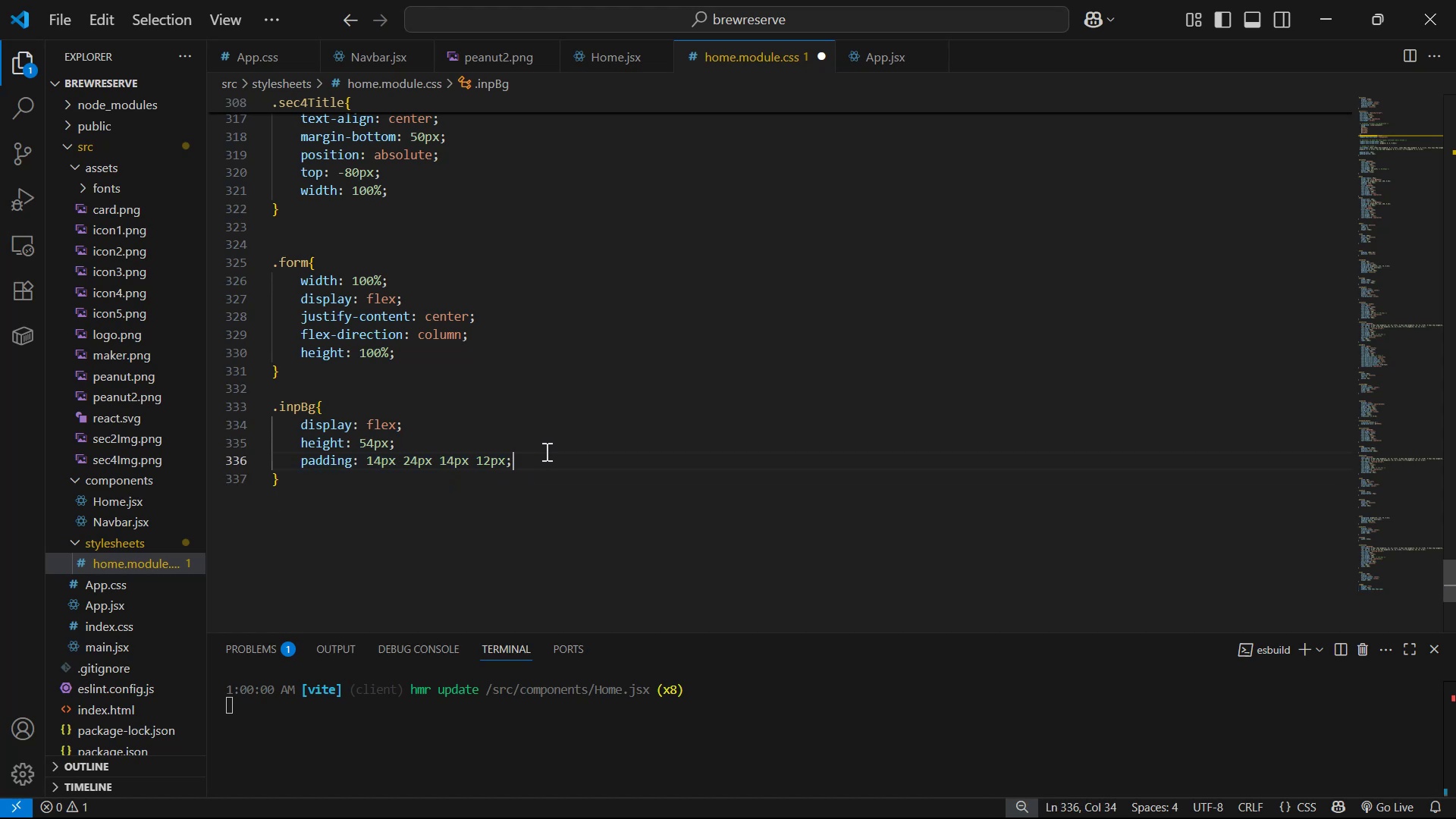 
key(Control+S)
 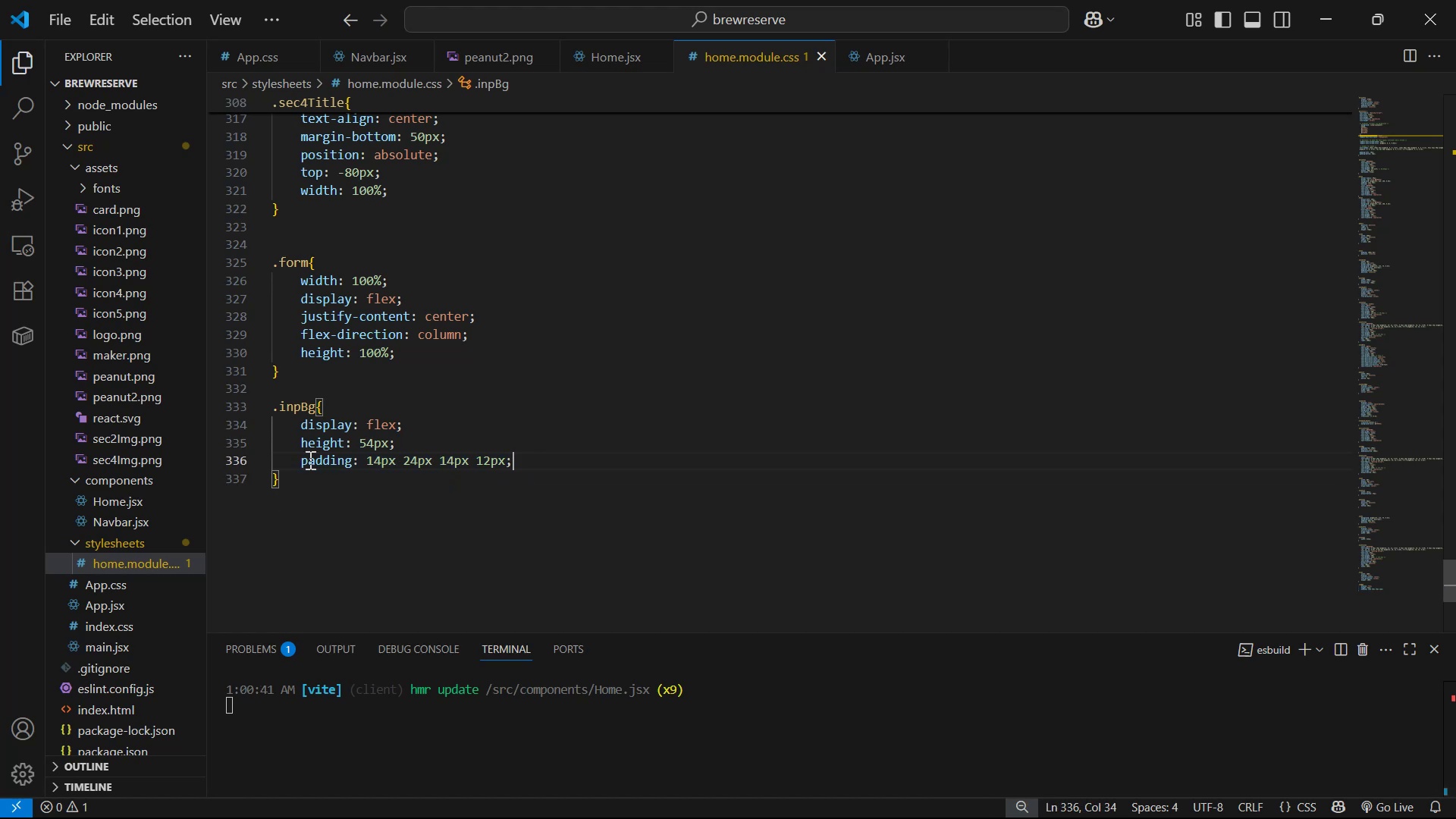 
key(Alt+Tab)
 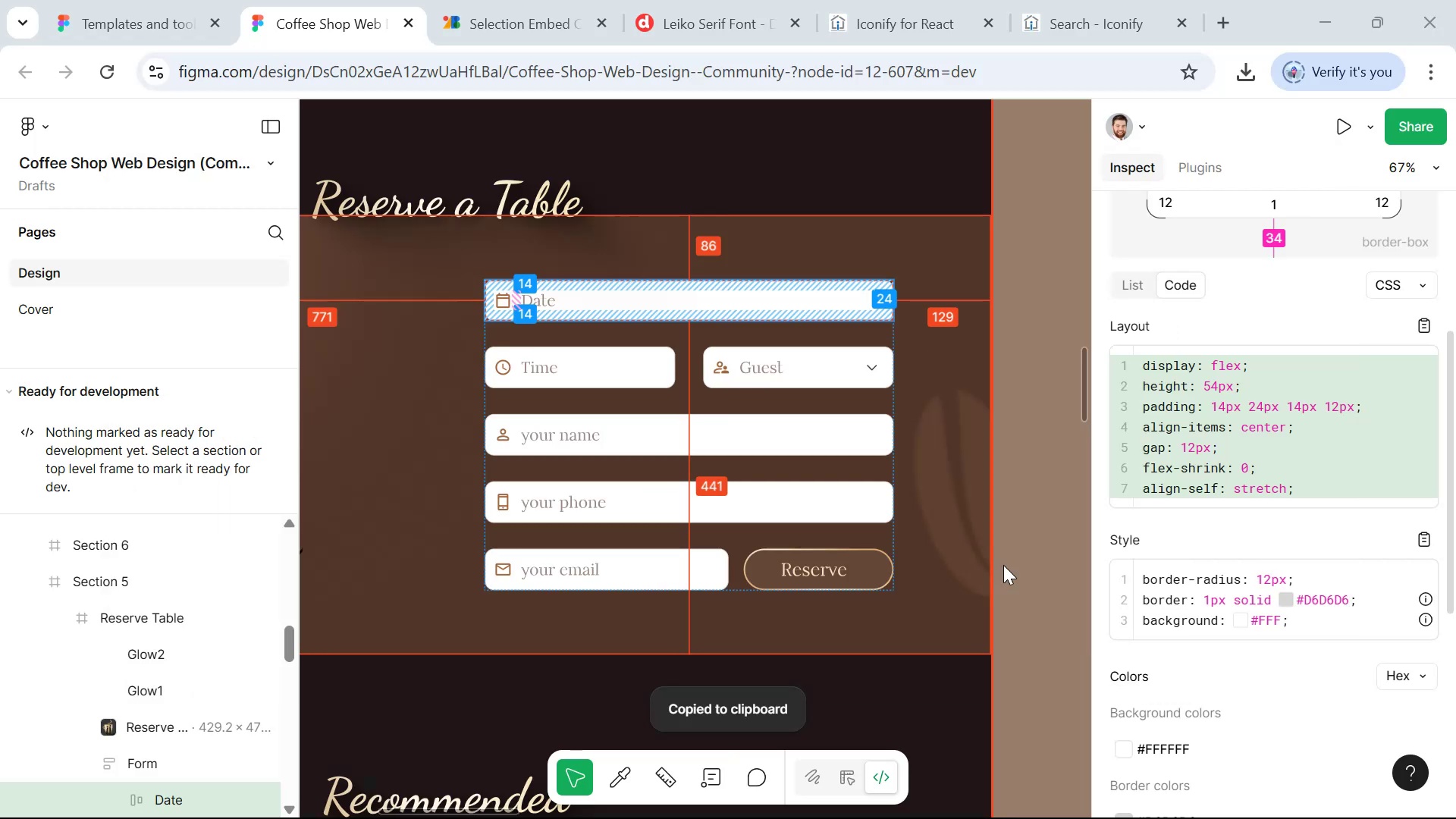 
key(Alt+Tab)
 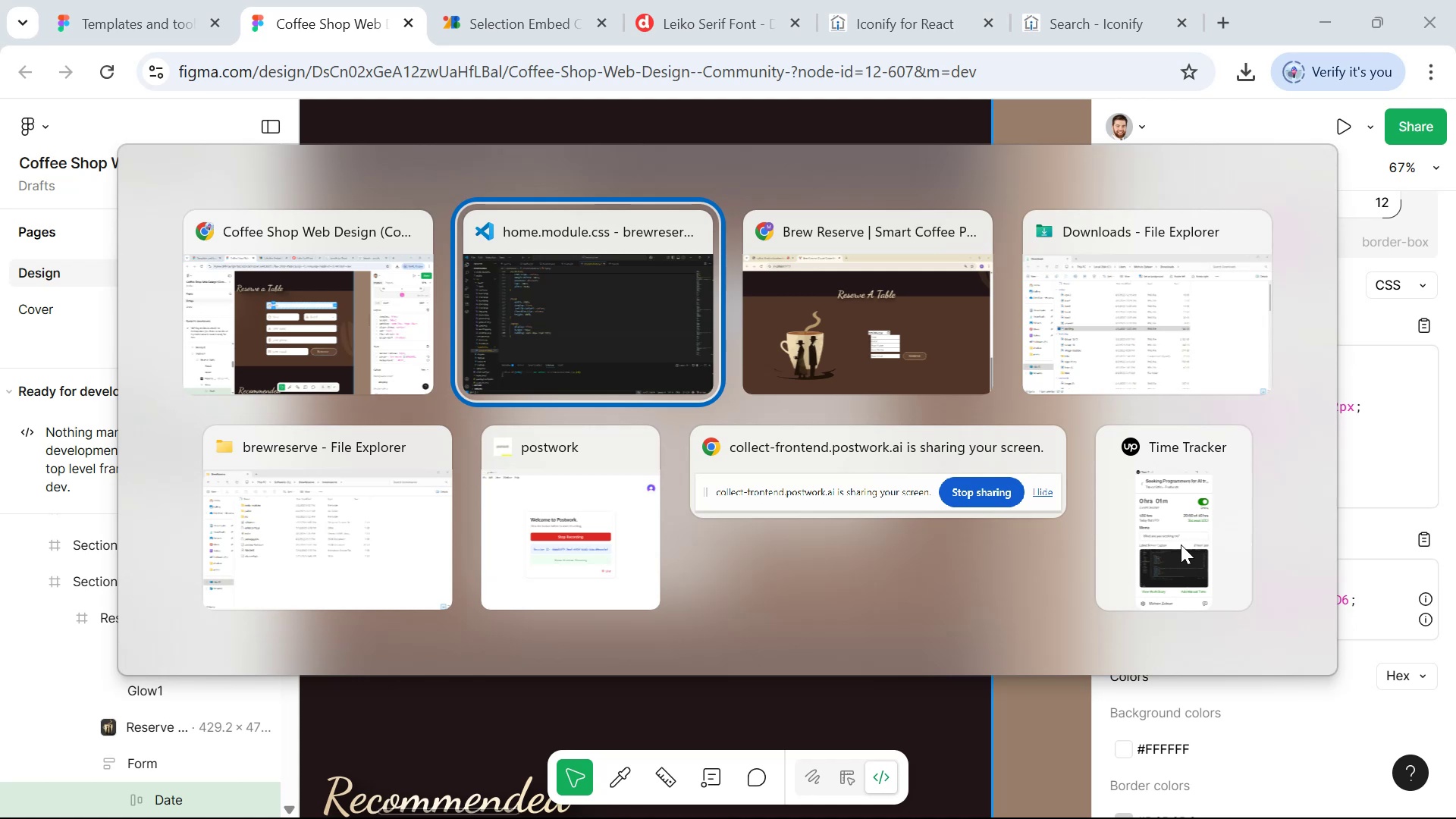 
key(Alt+AltLeft)
 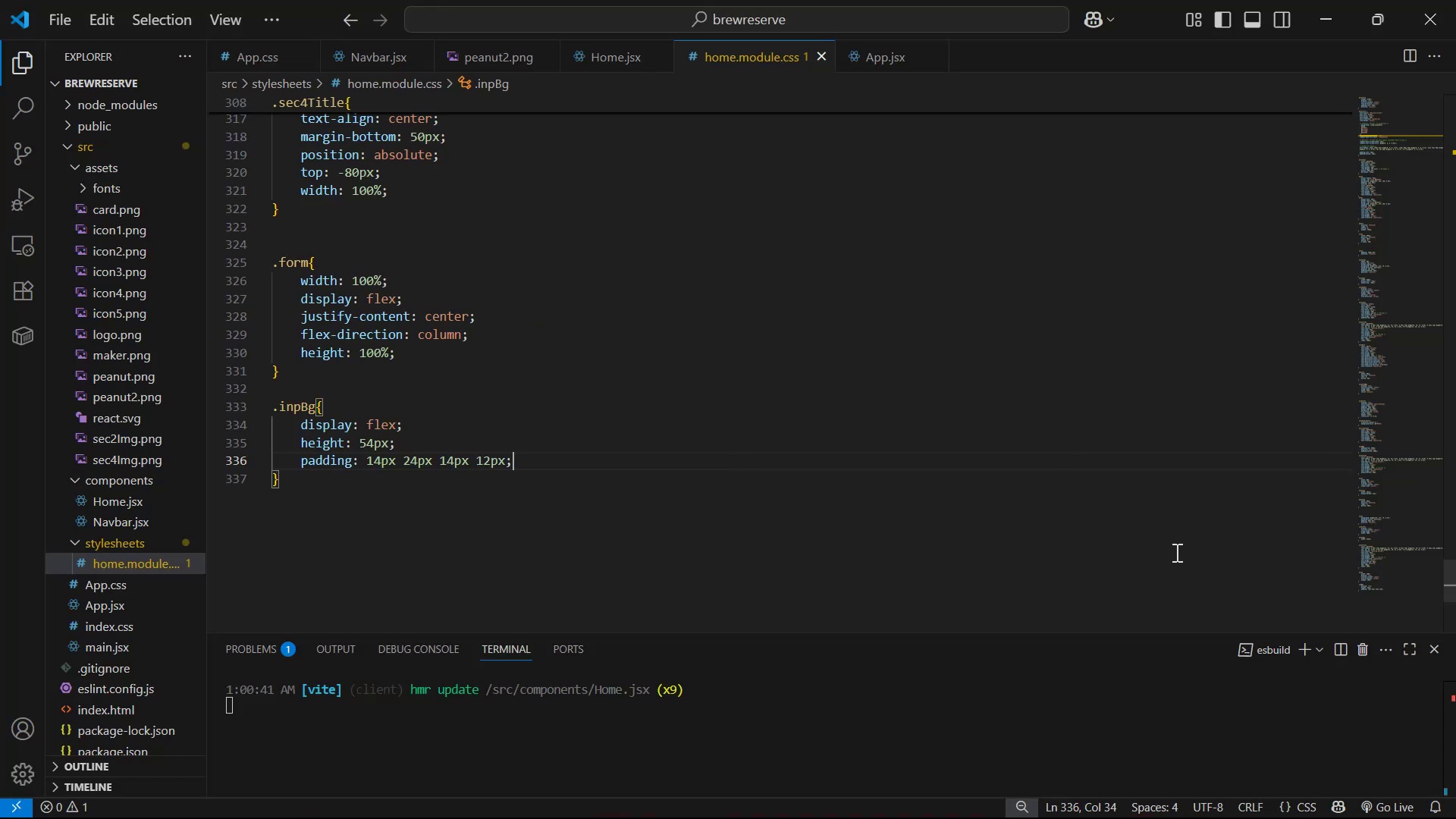 
key(Alt+Tab)
 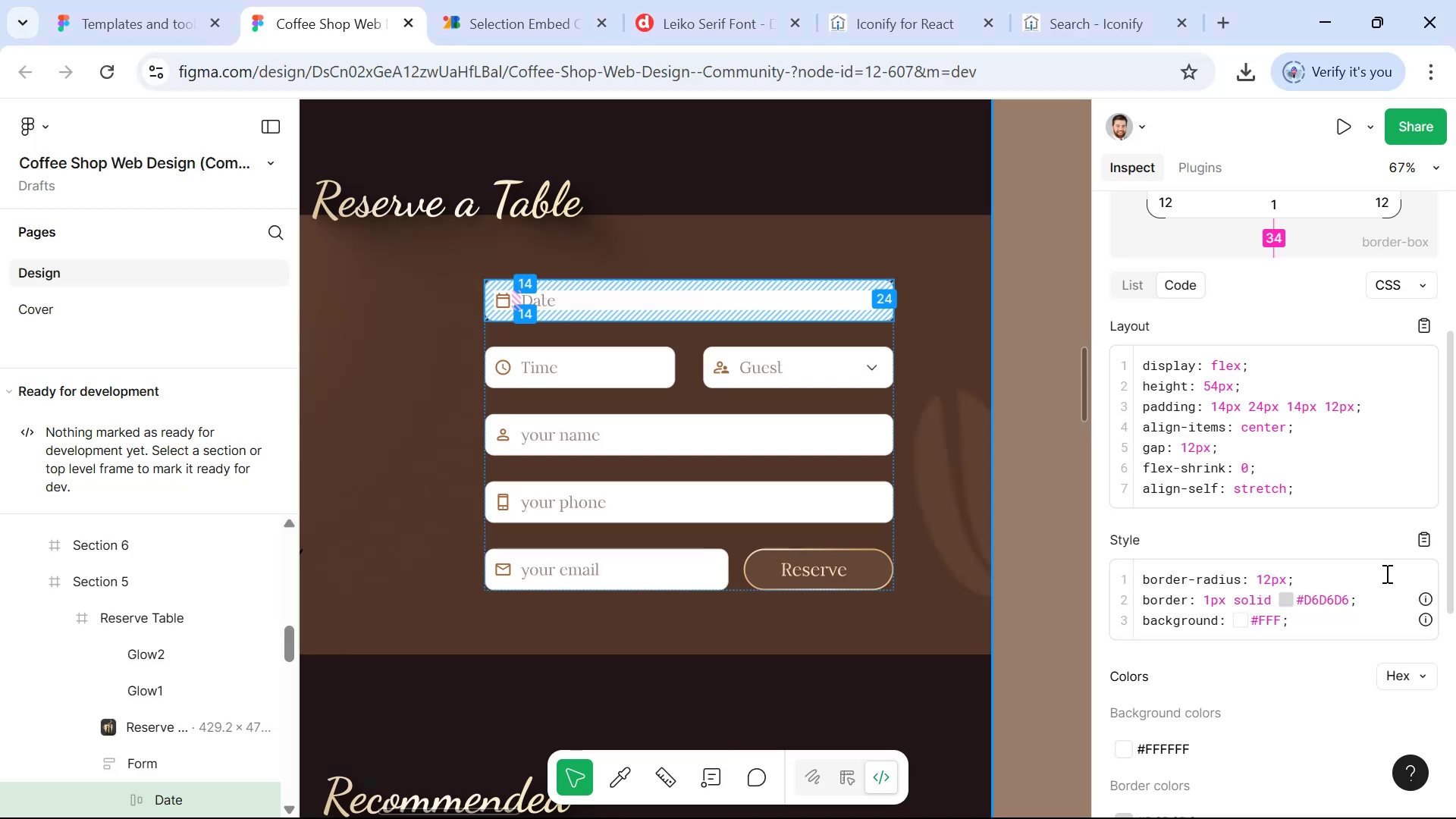 
left_click([1413, 551])
 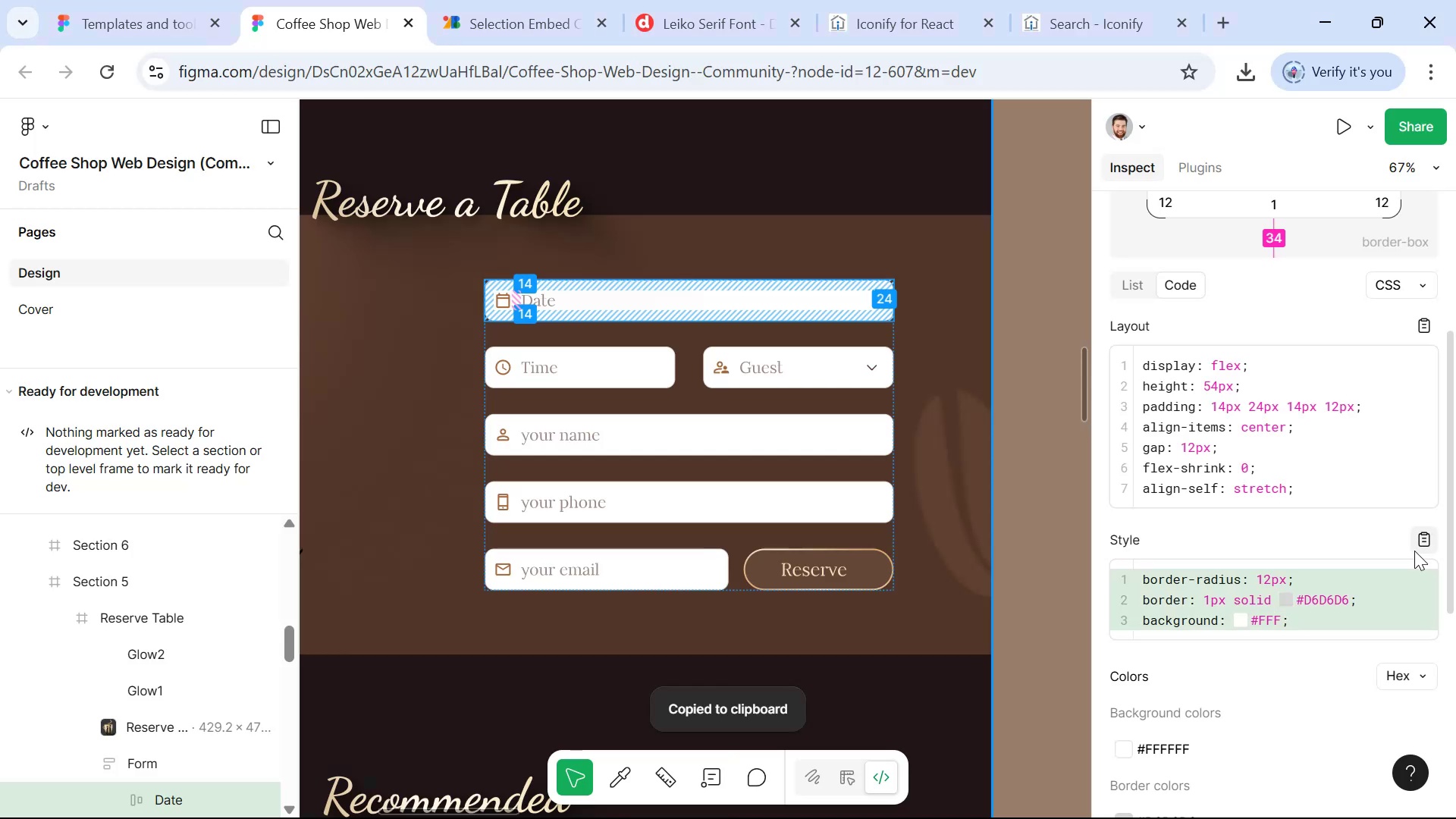 
key(Alt+AltLeft)
 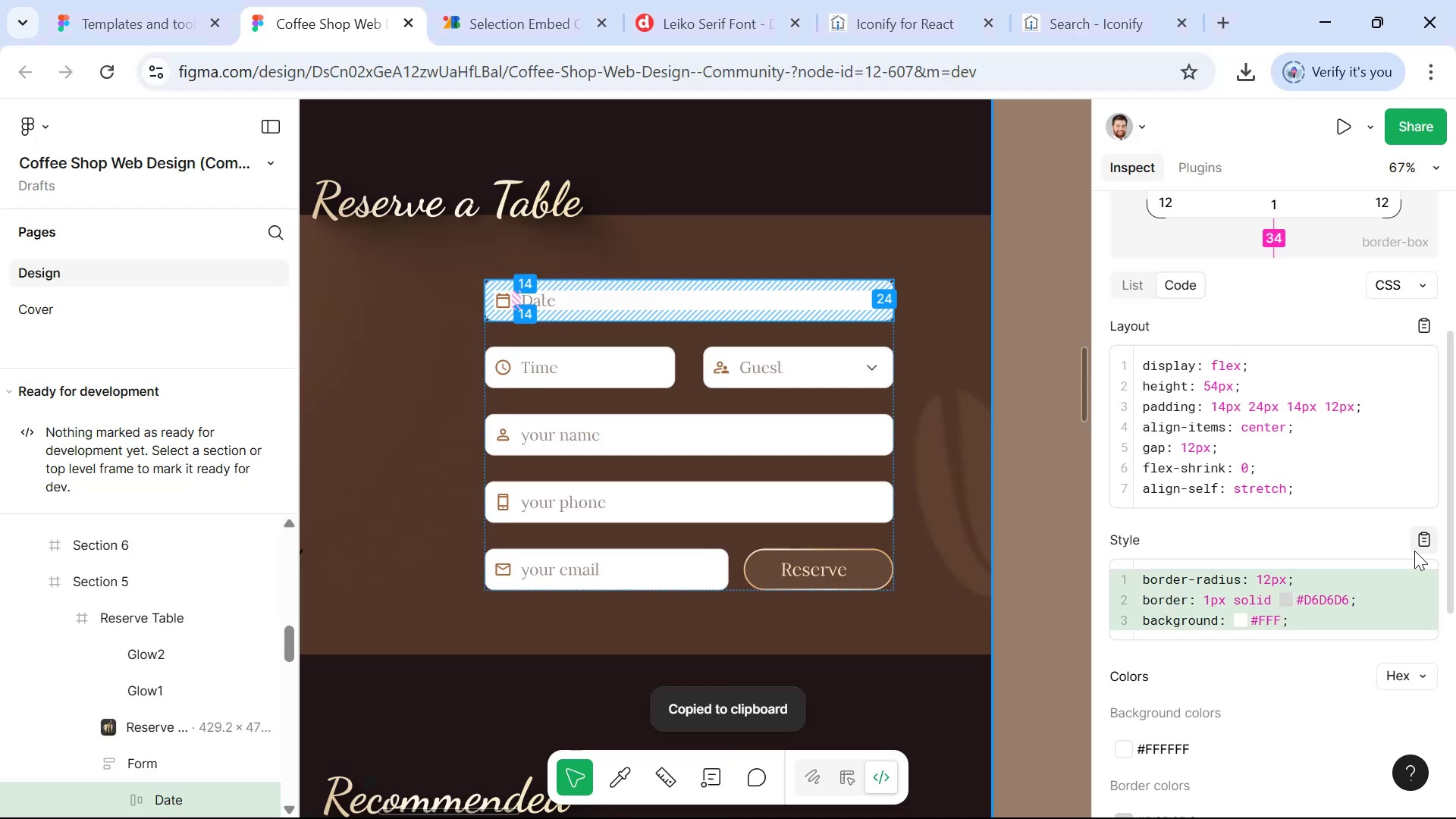 
key(Alt+Tab)
 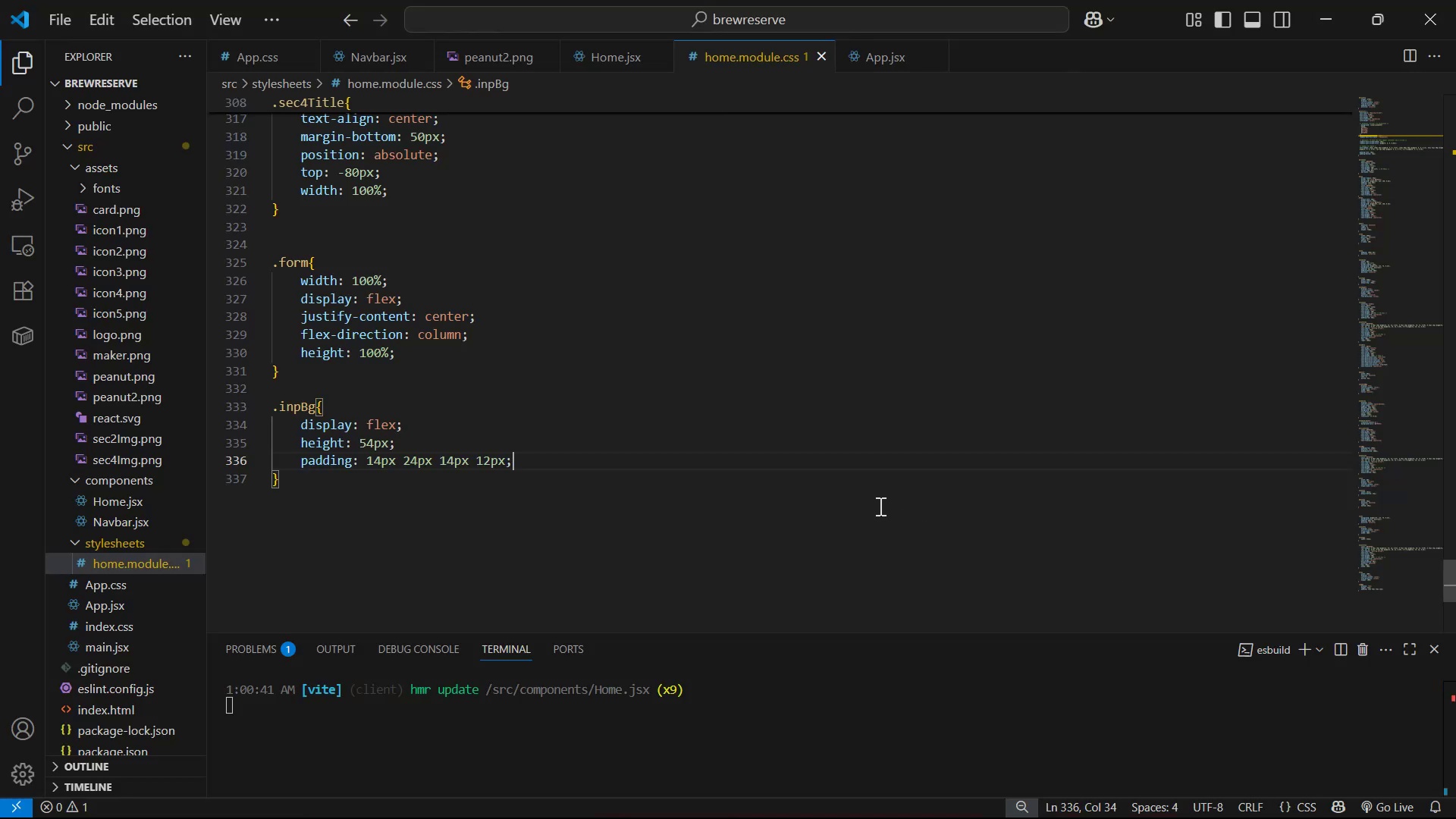 
key(Enter)
 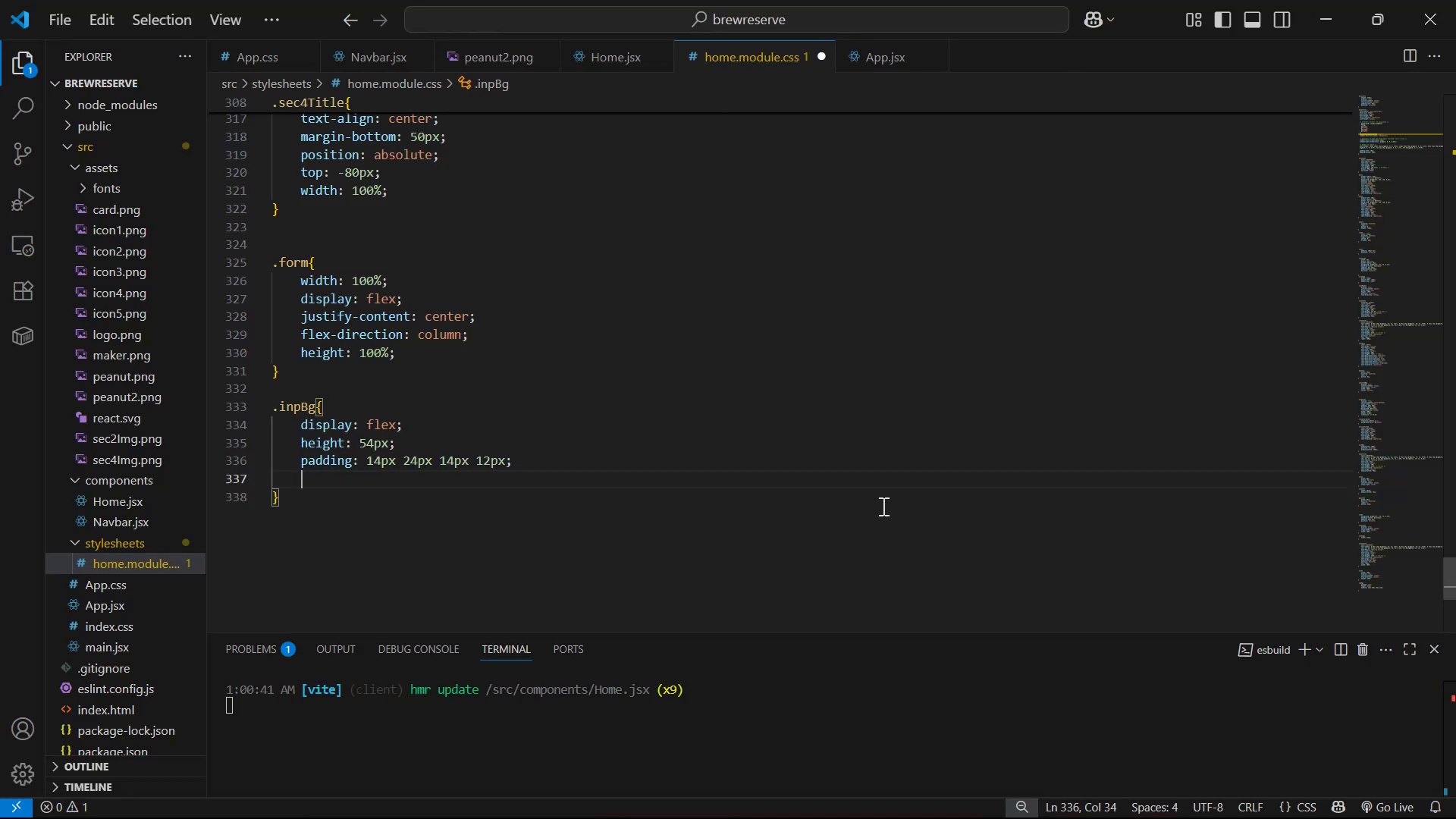 
key(Control+V)
 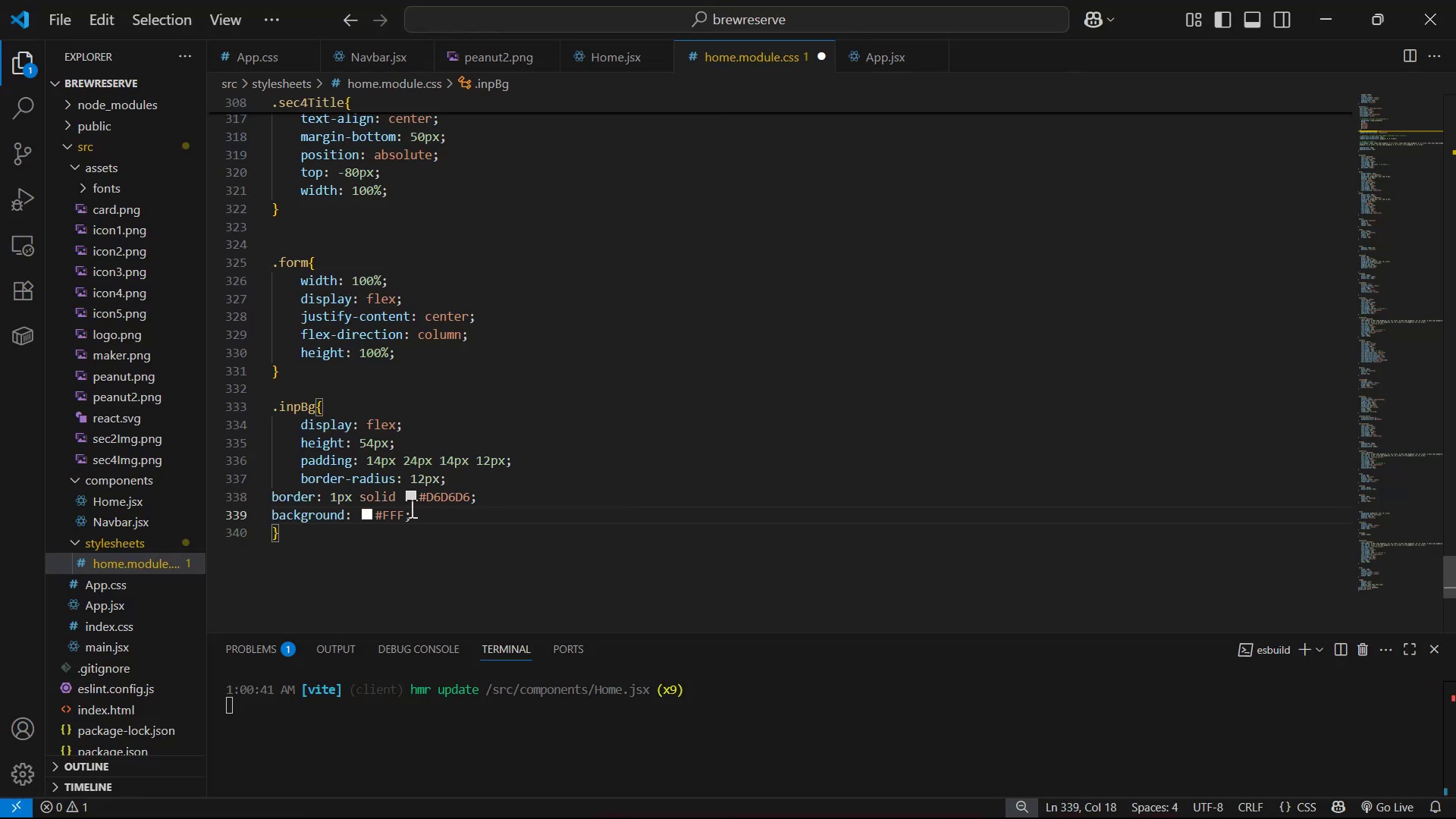 
key(Tab)
 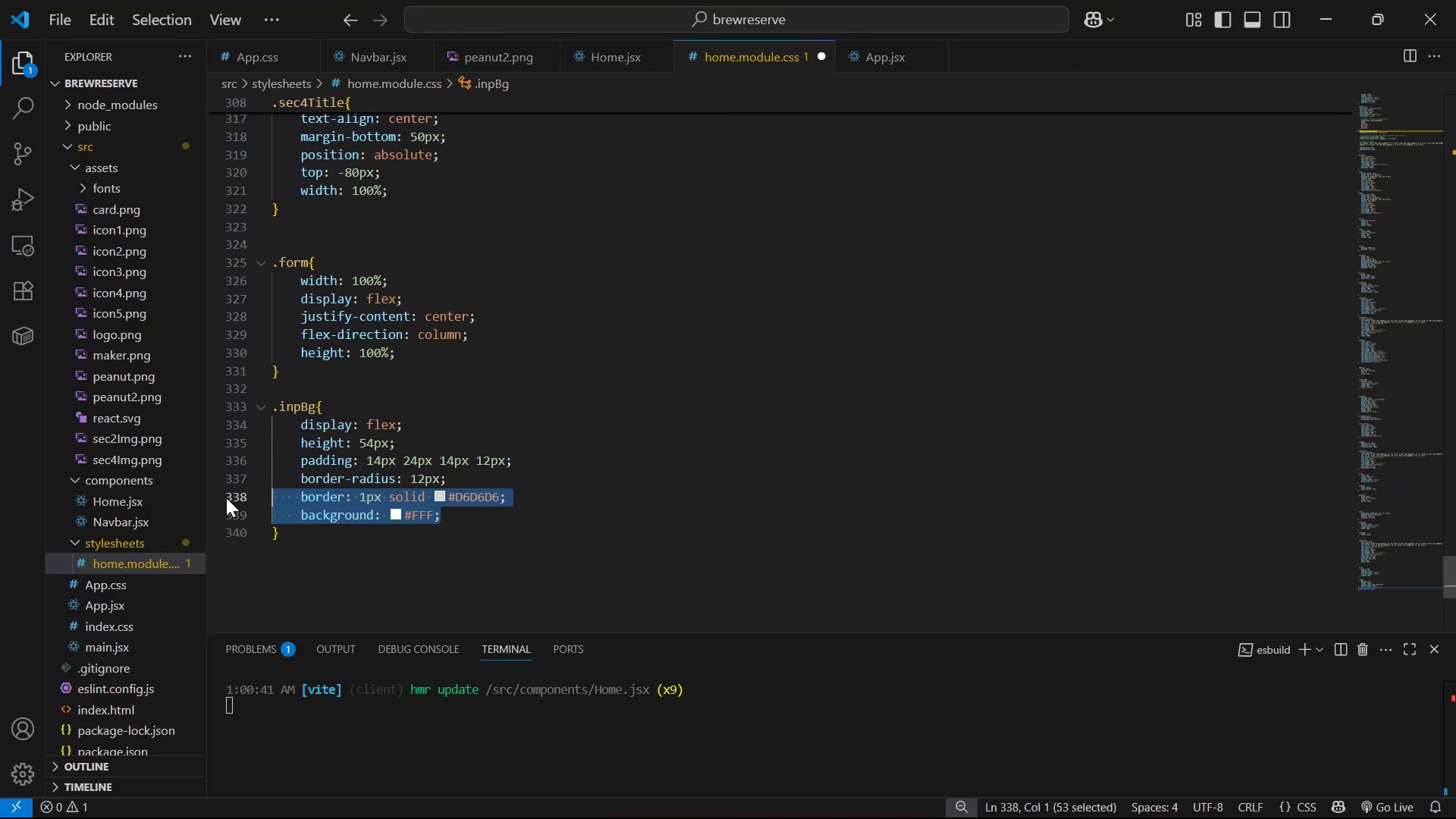 
key(Control+S)
 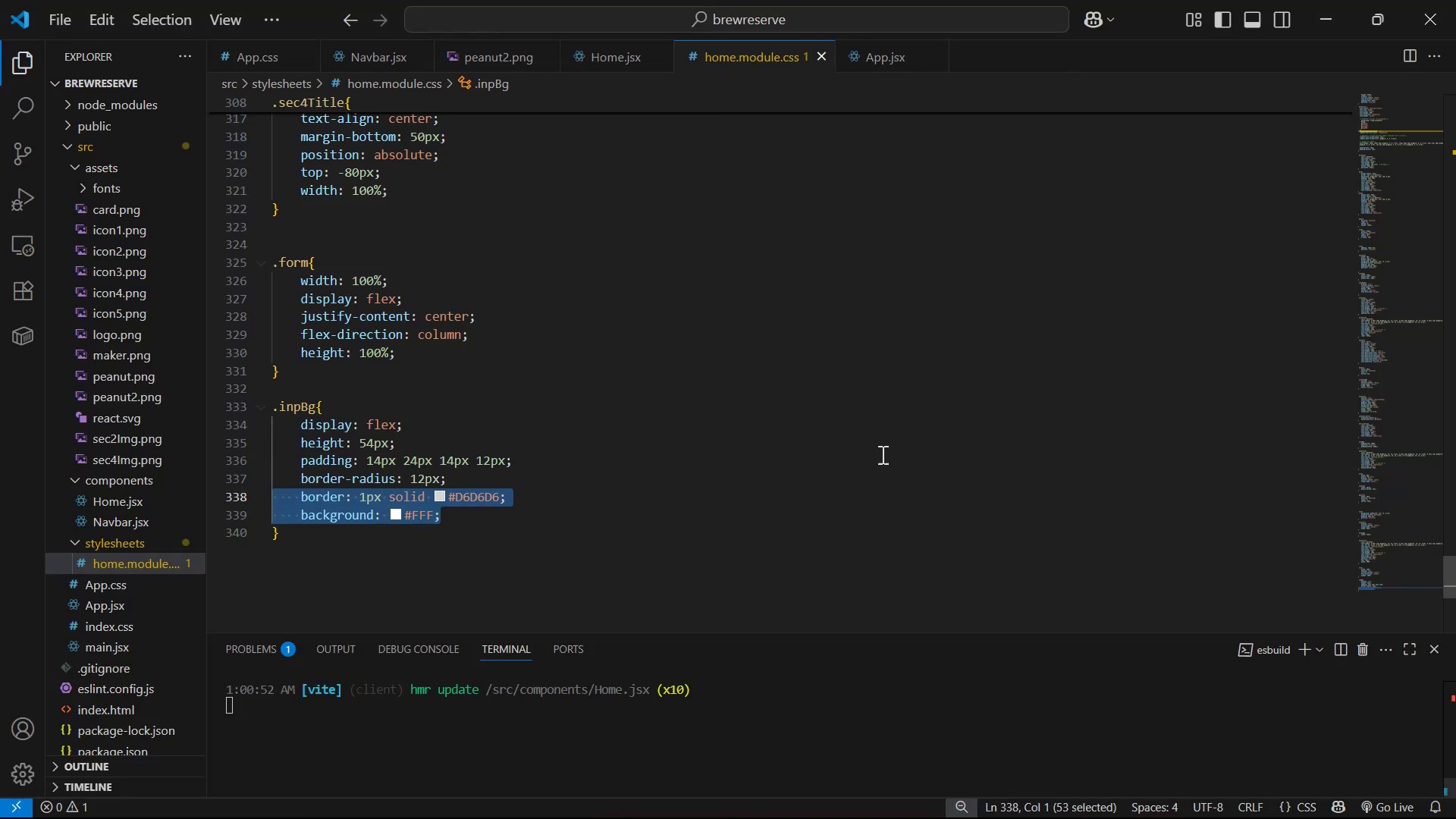 
key(Alt+Tab)
 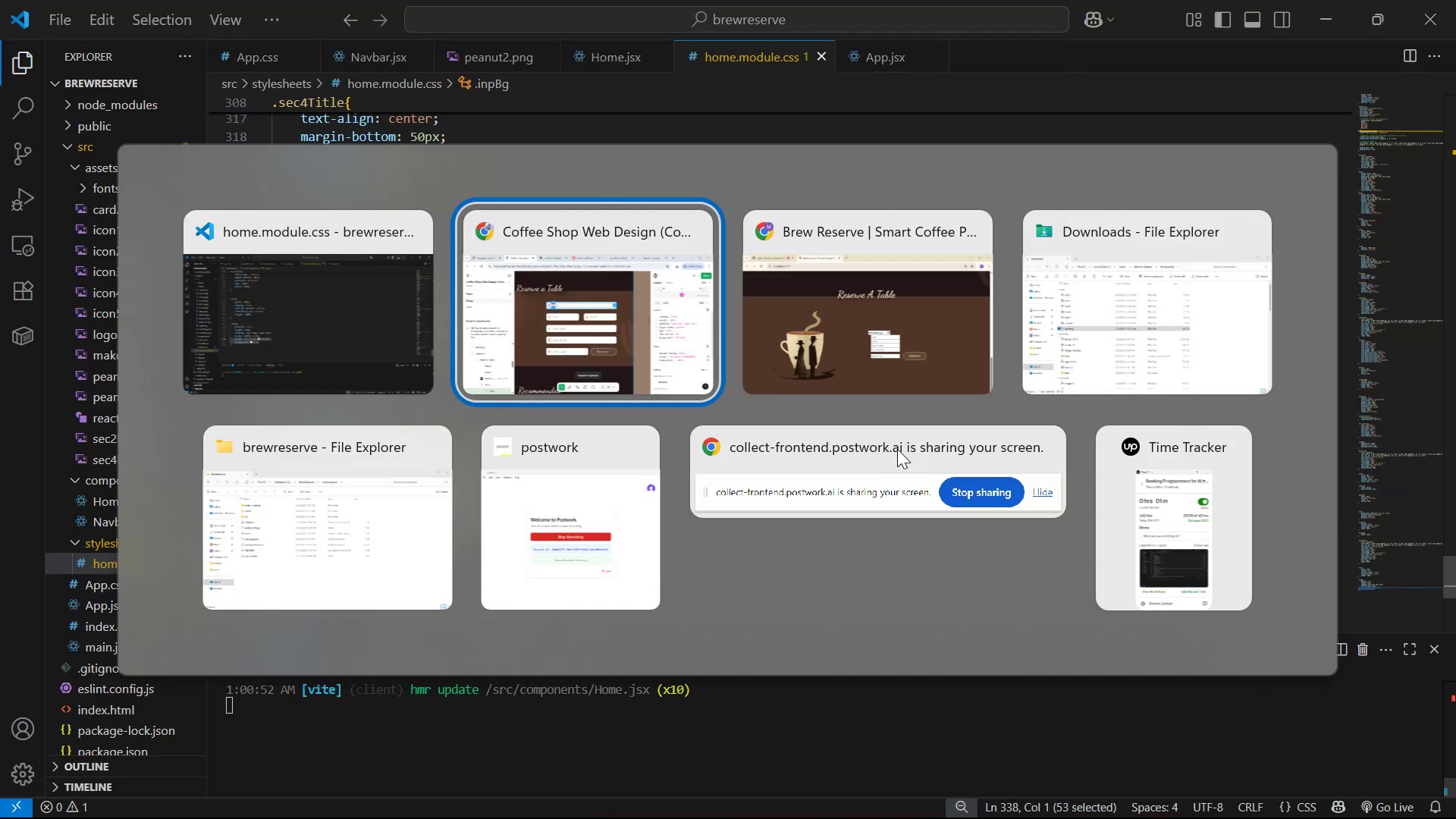 
key(Alt+Tab)
 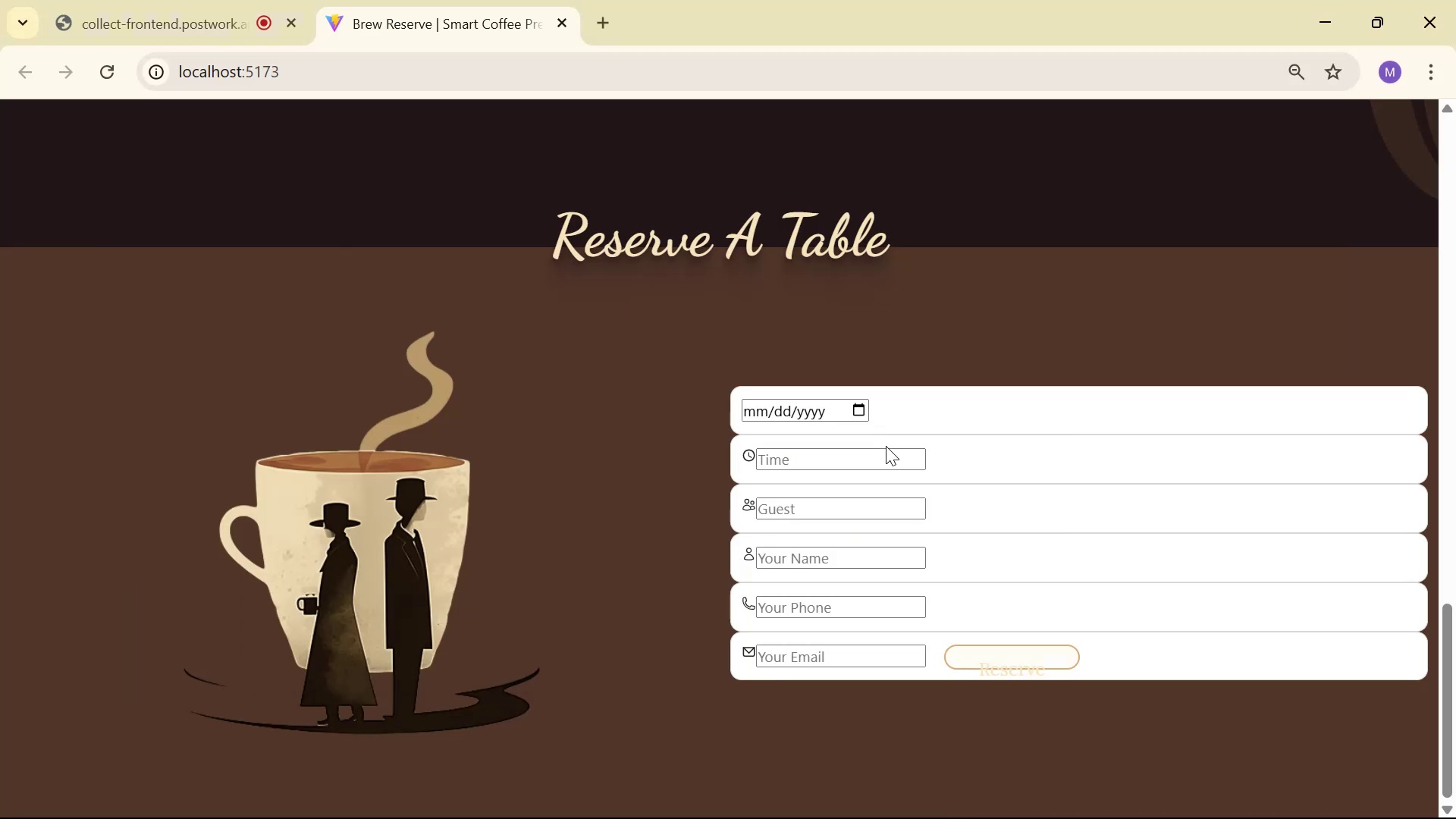 
scroll: coordinate [886, 434], scroll_direction: down, amount: 6.0
 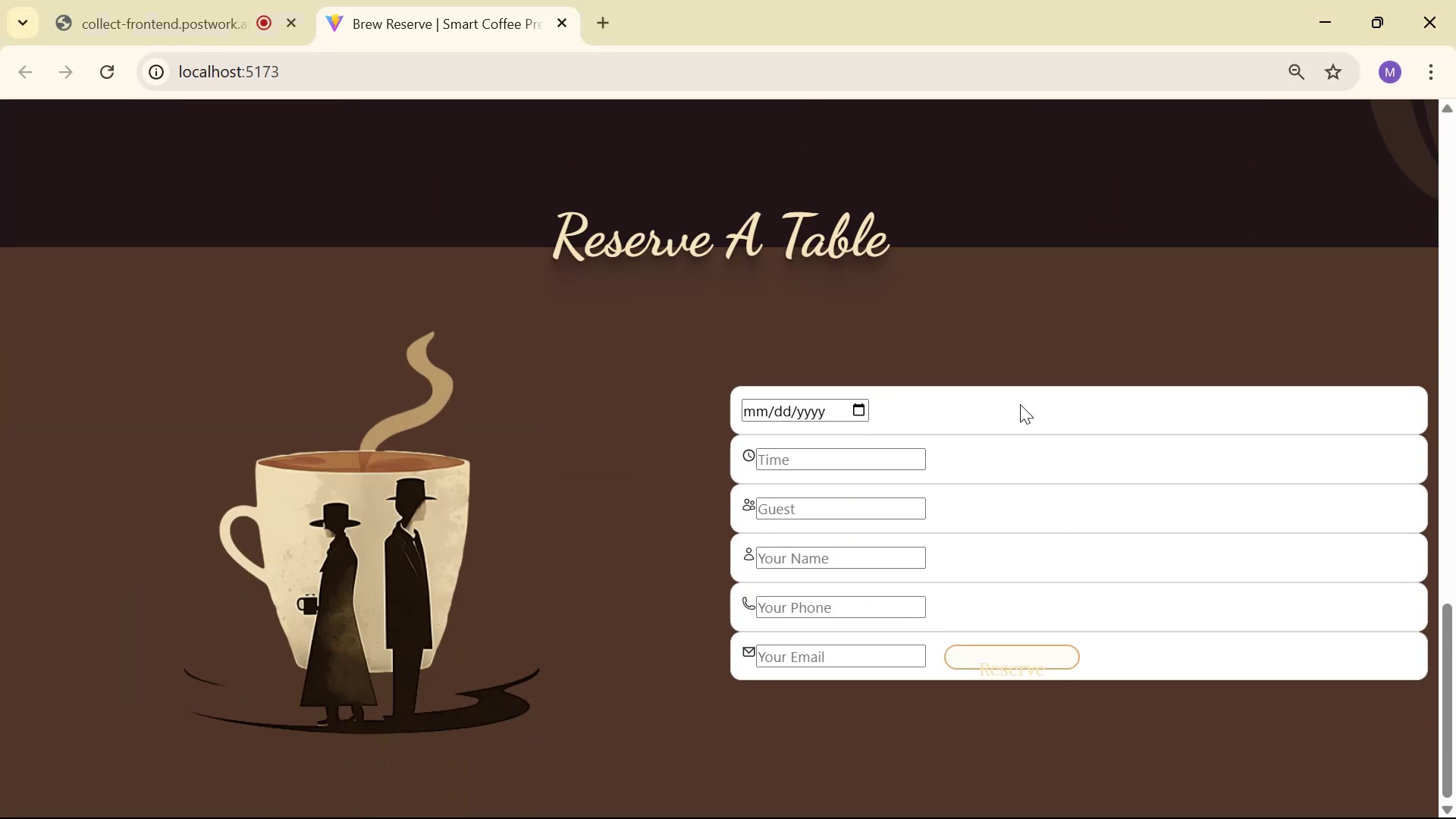 
key(Alt+AltLeft)
 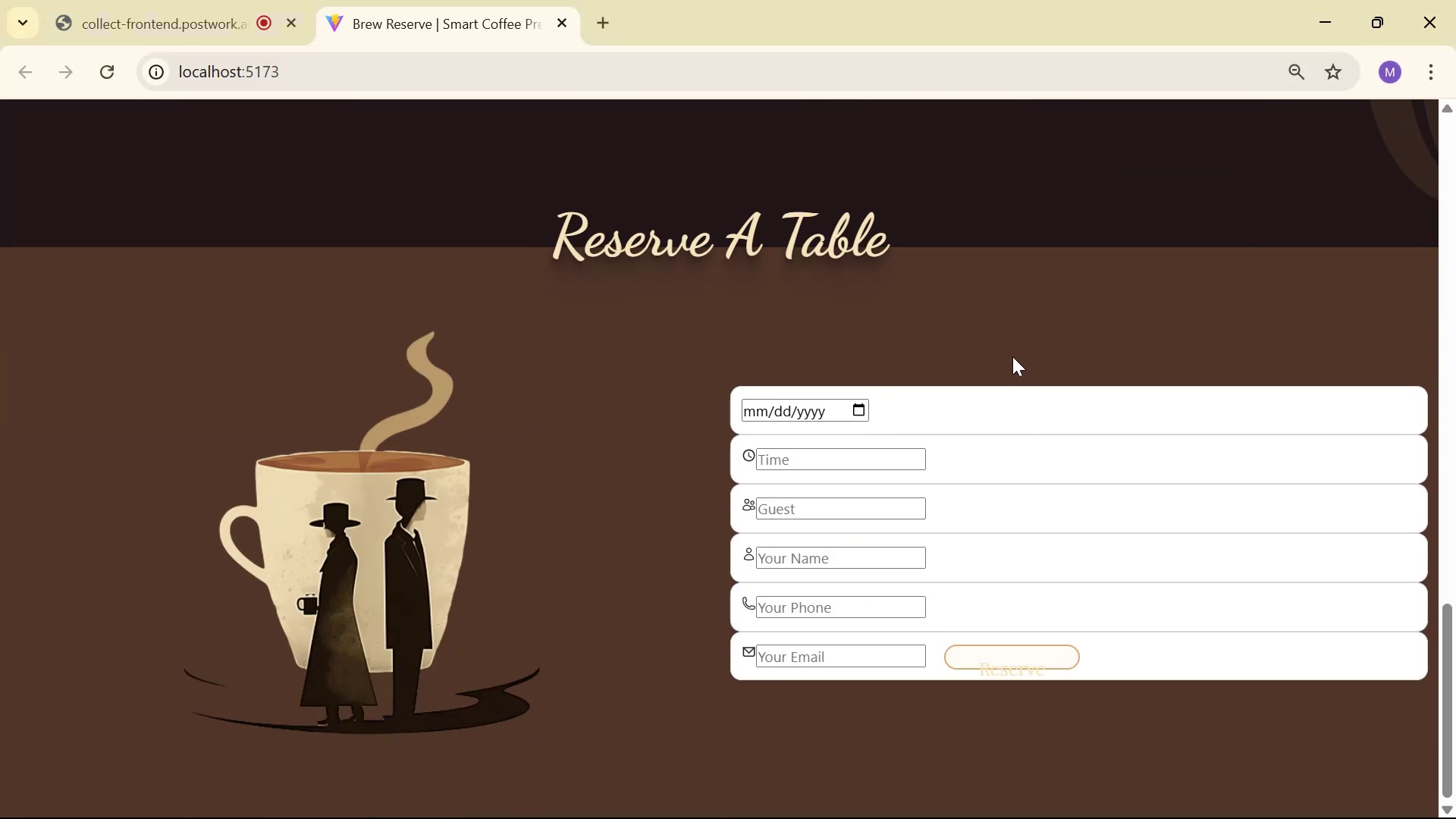 
key(Alt+Tab)
 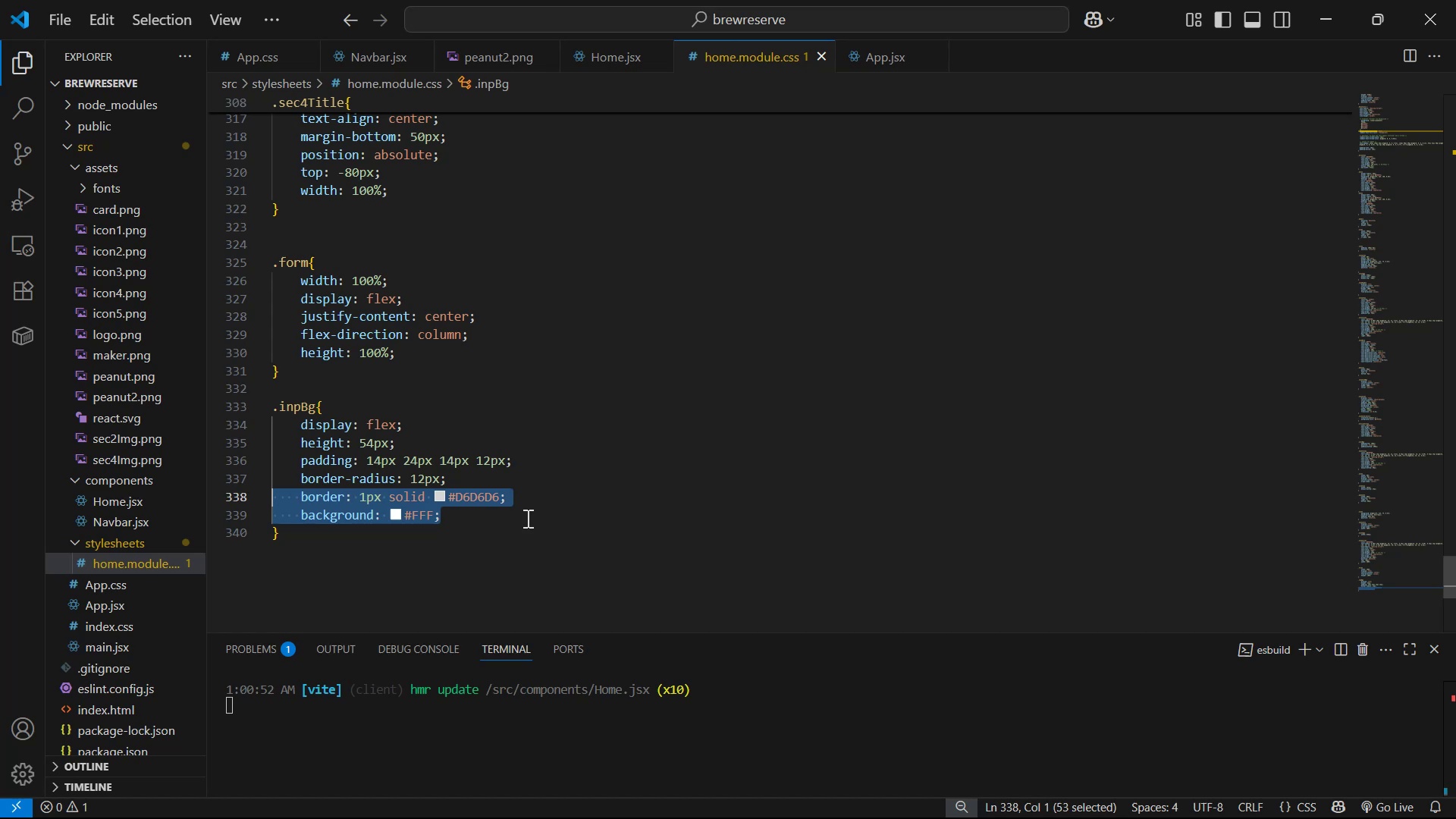 
left_click([515, 520])
 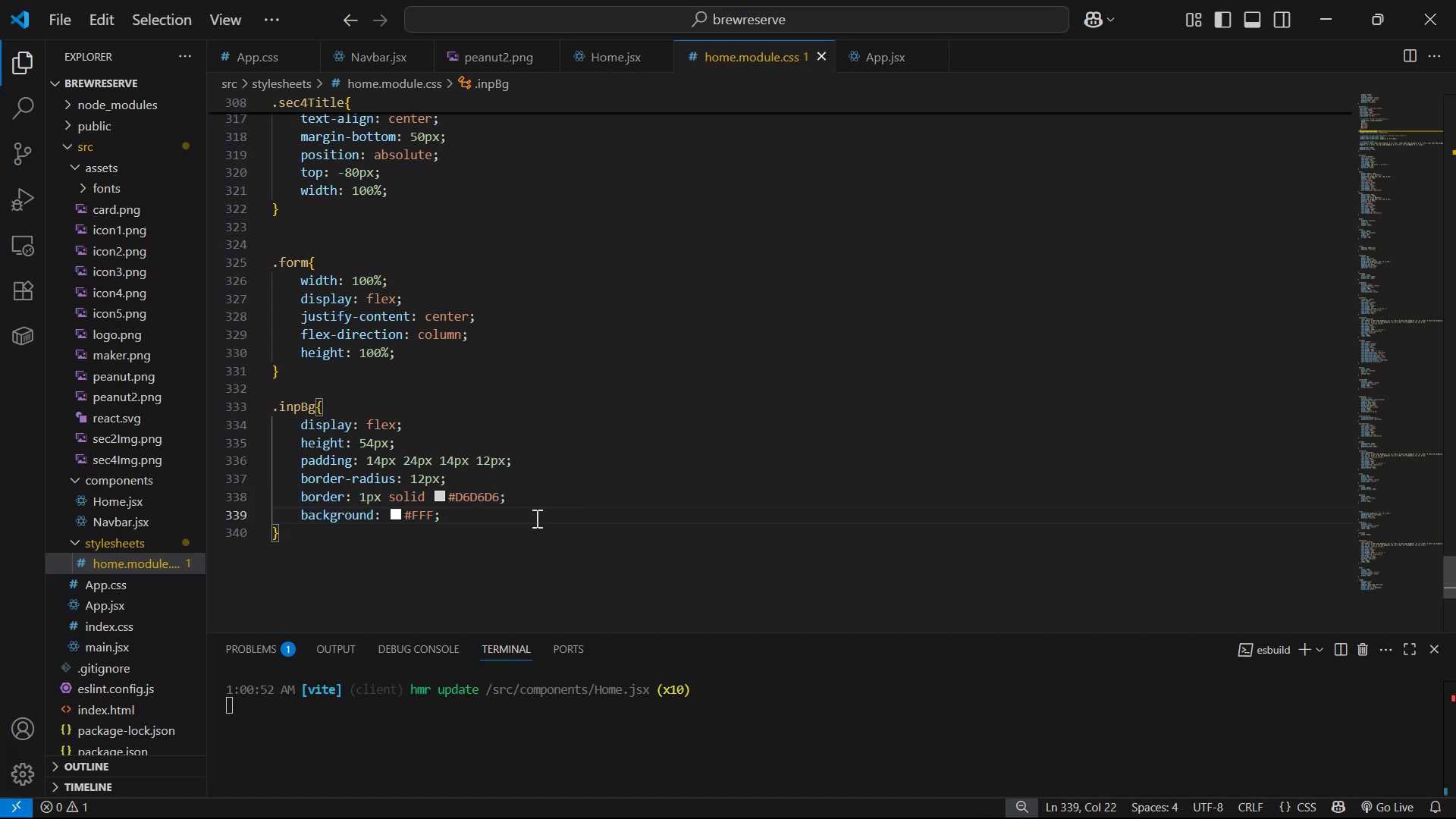 
key(Enter)
 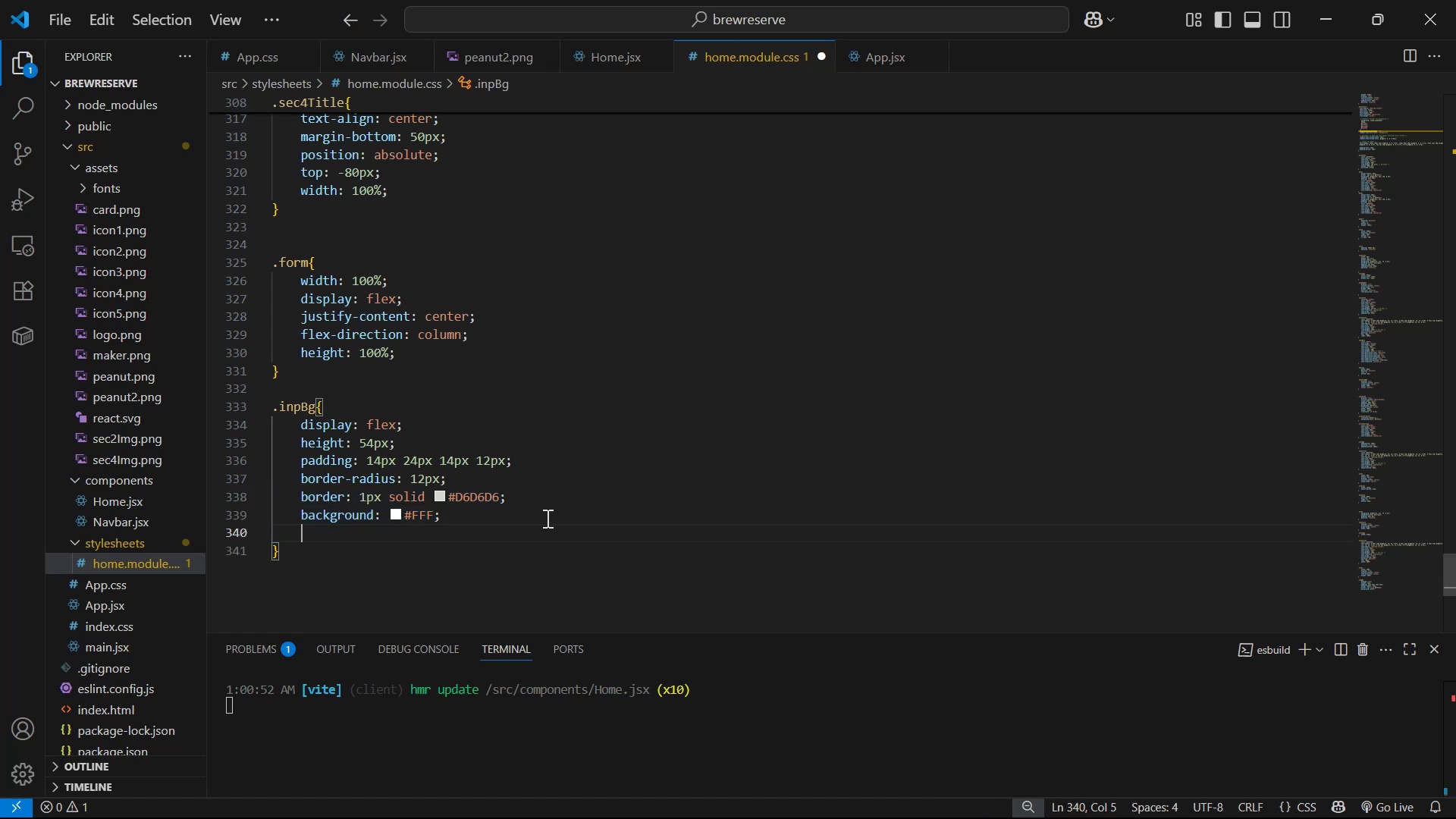 
type(ma)
 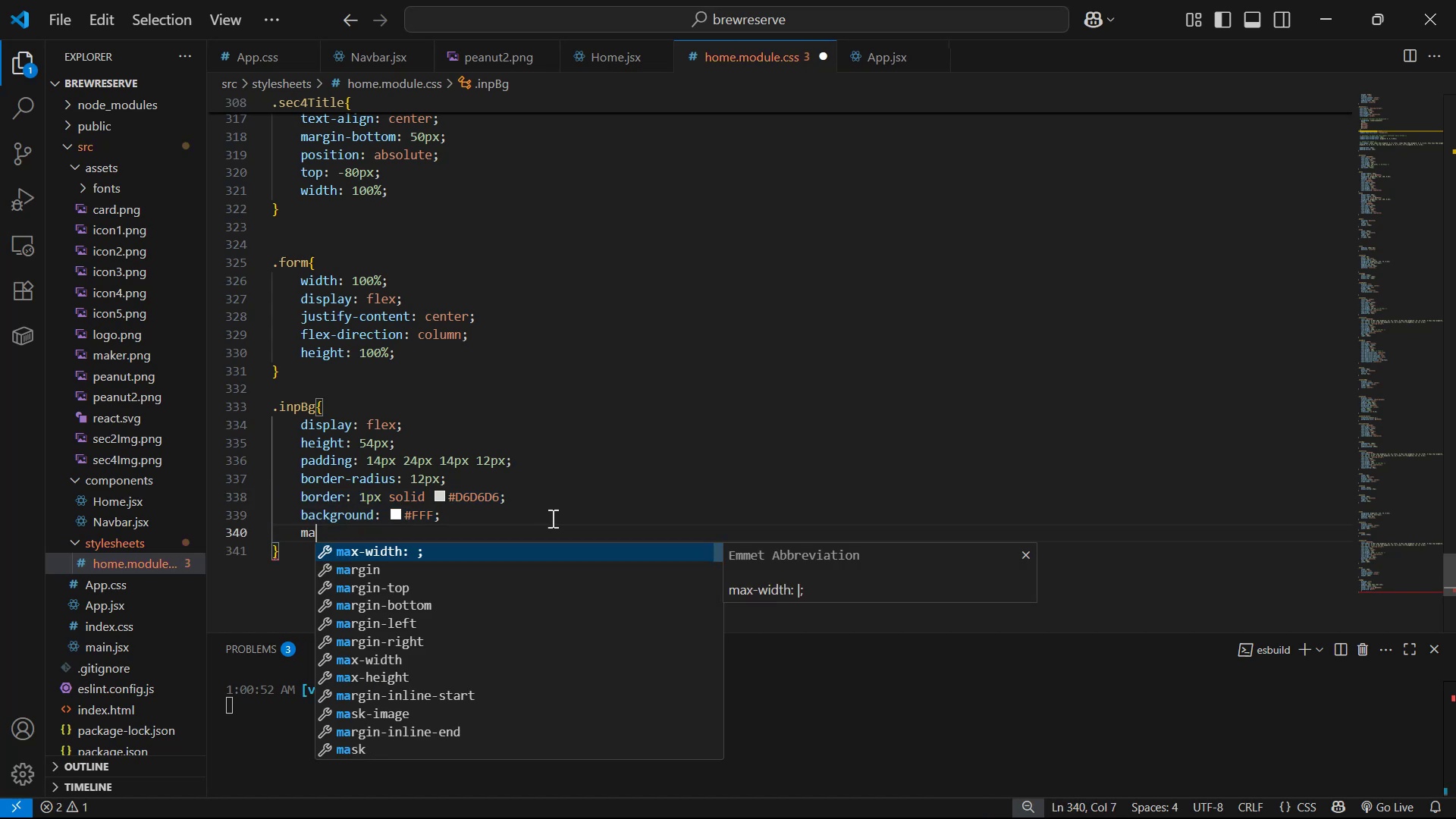 
key(ArrowDown)
 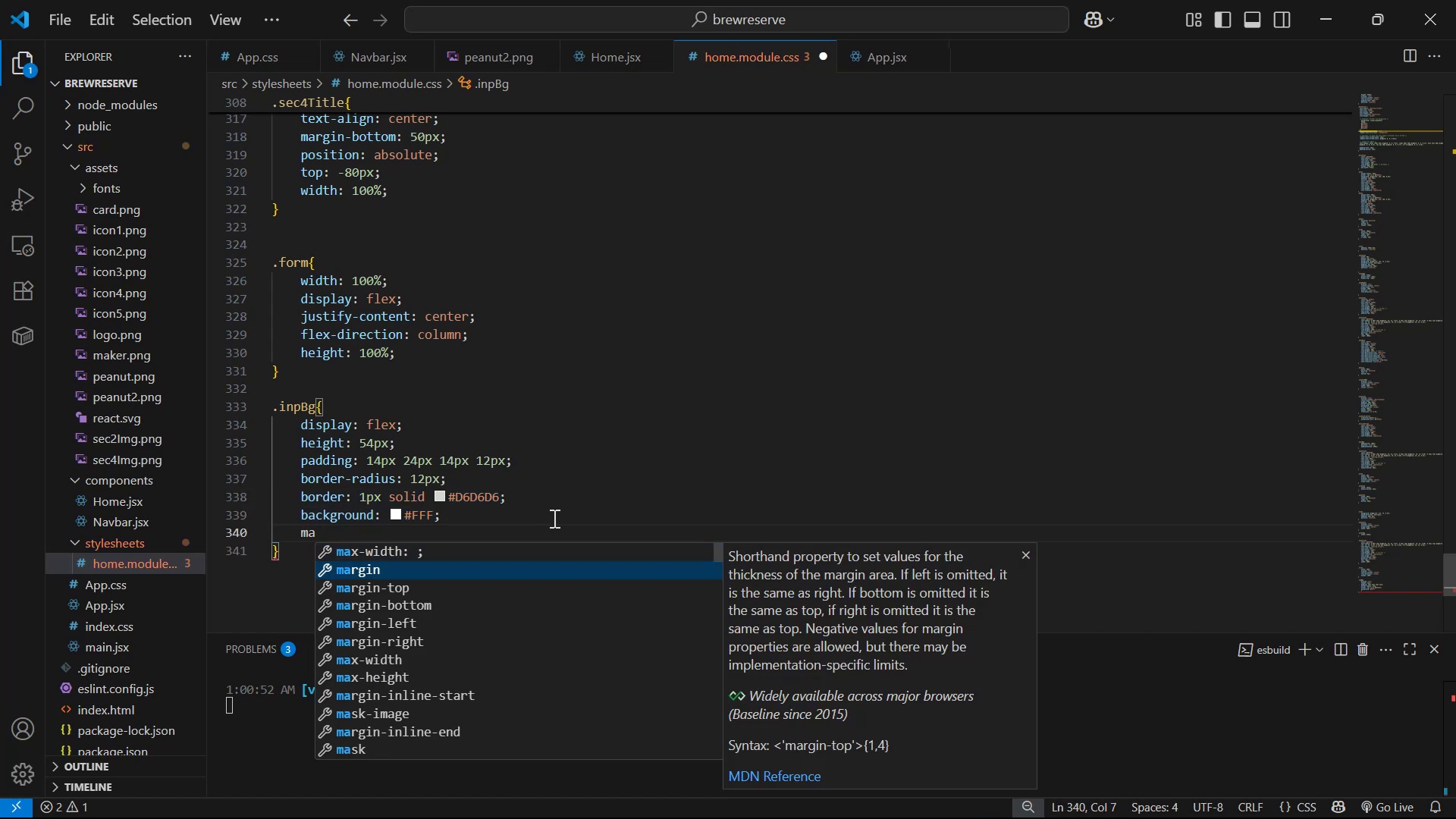 
key(Enter)
 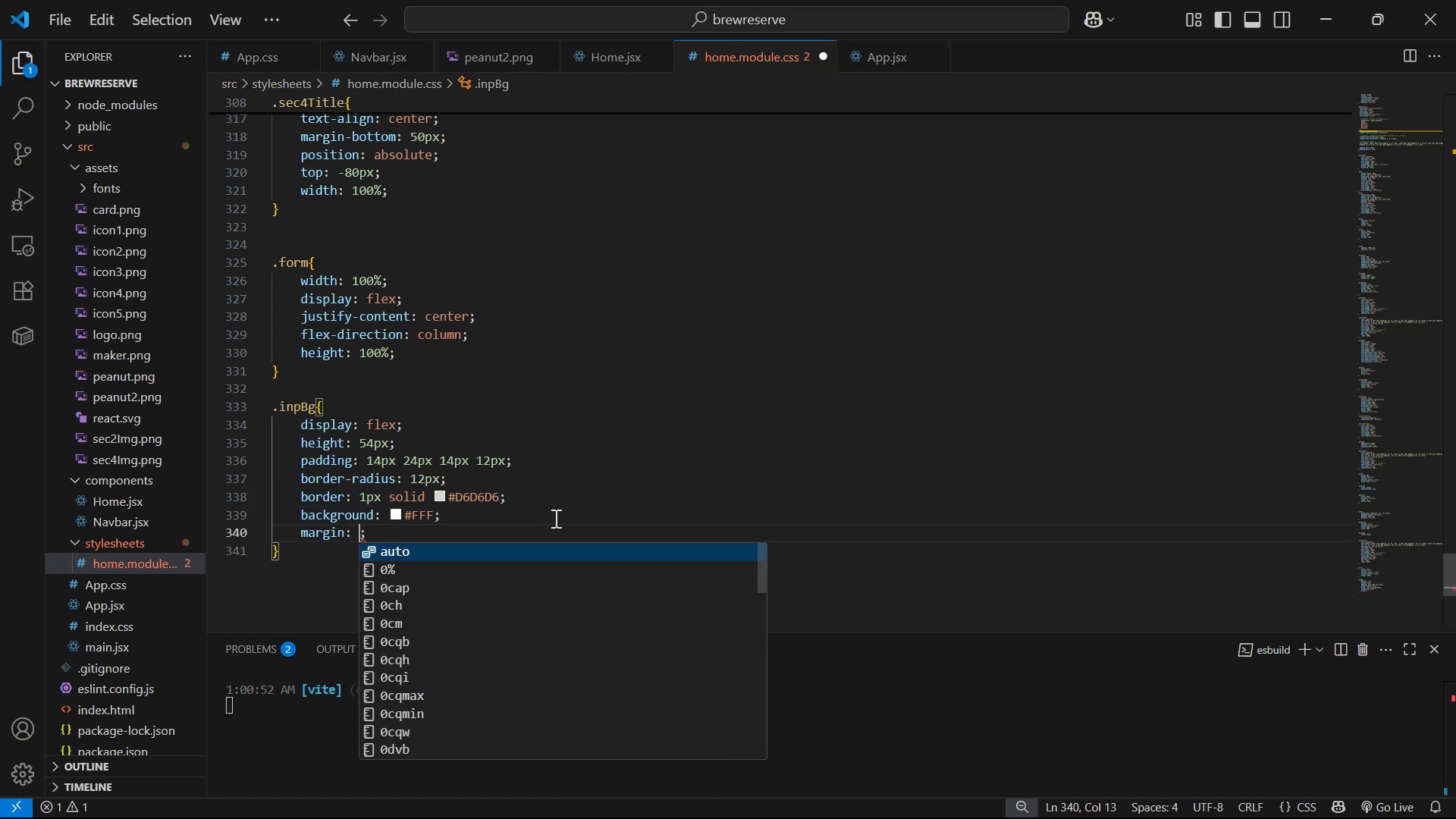 
type(10px)
 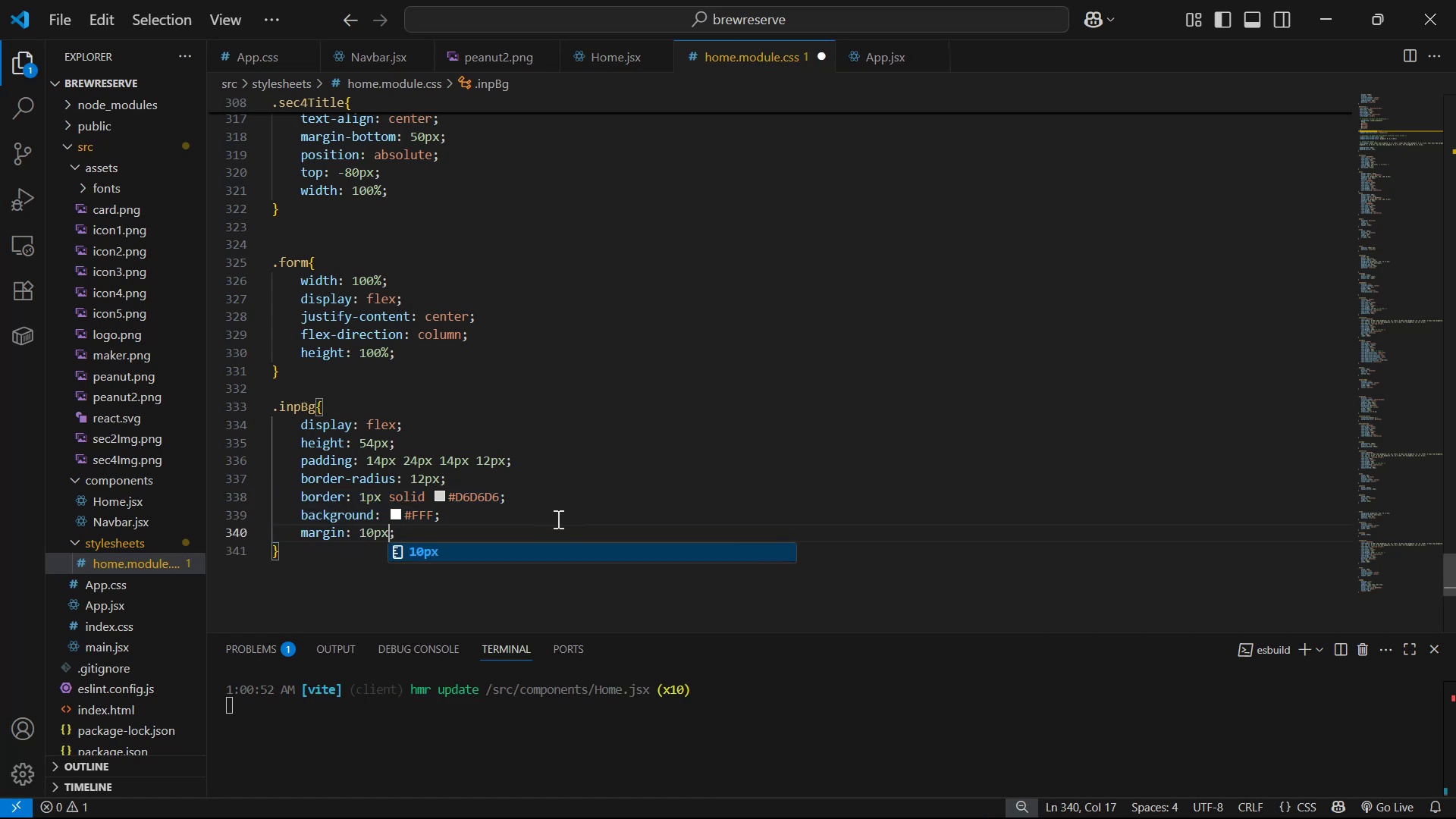 
key(Control+ControlLeft)
 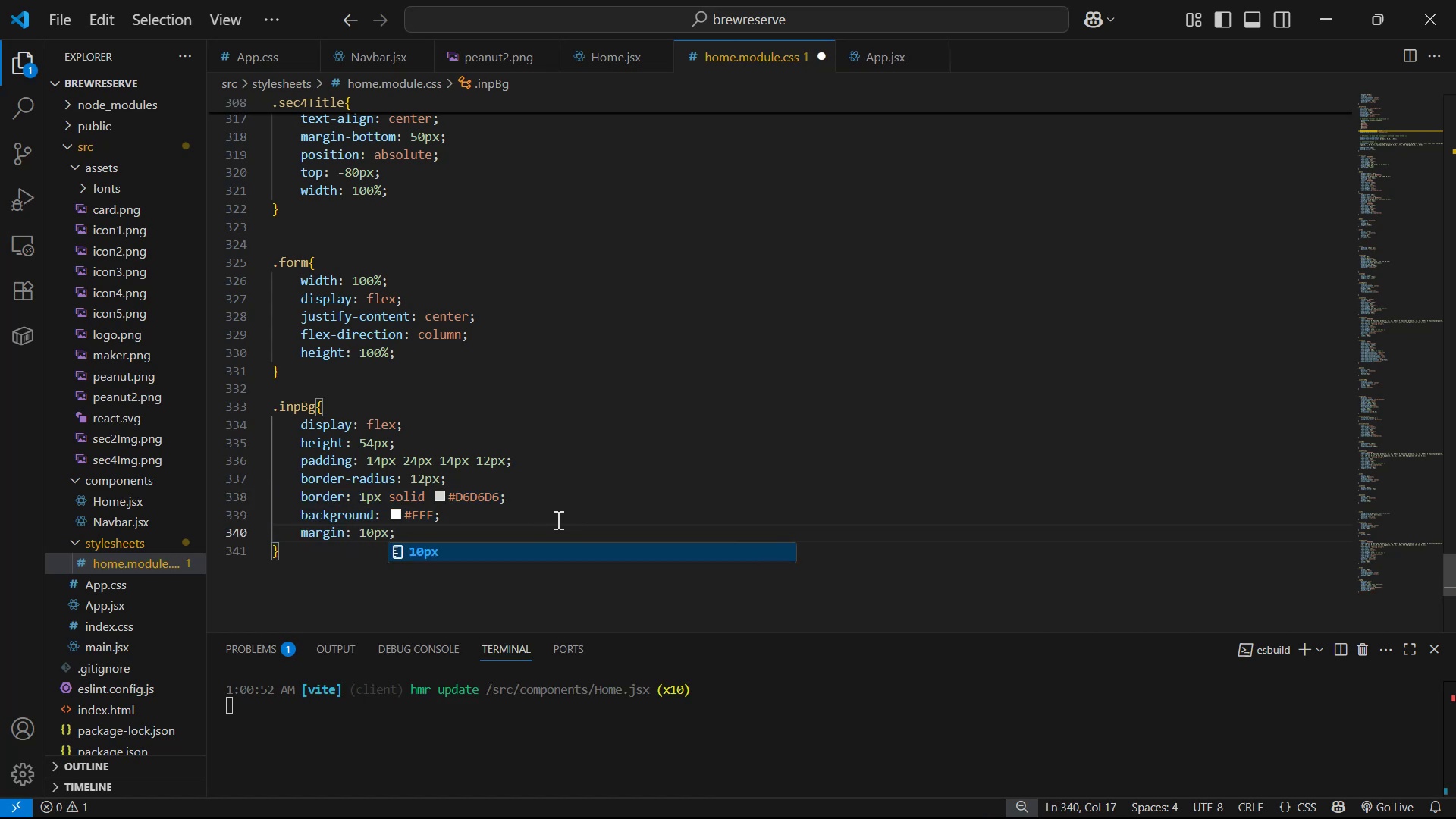 
type( 0px)
 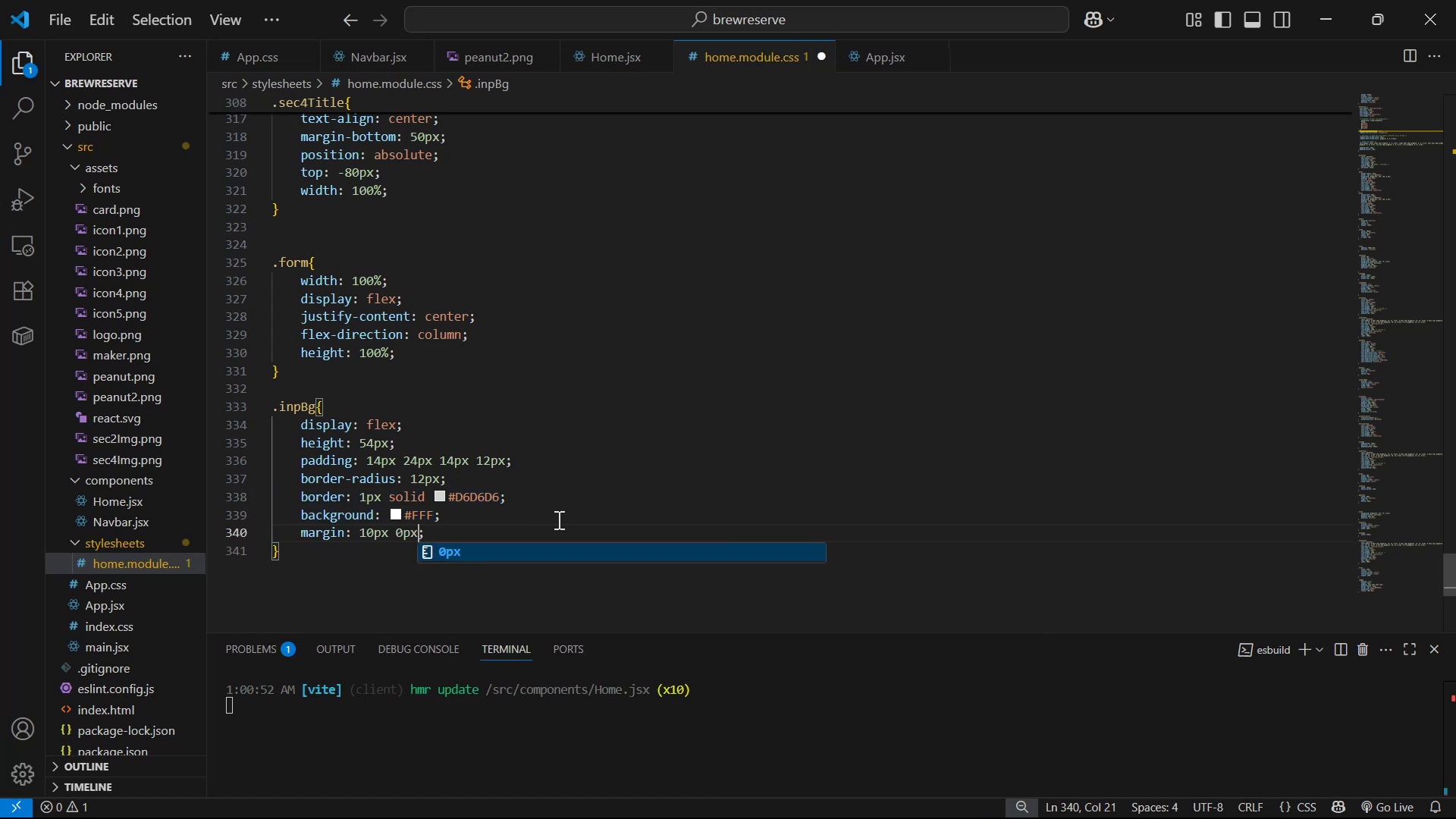 
key(Control+S)
 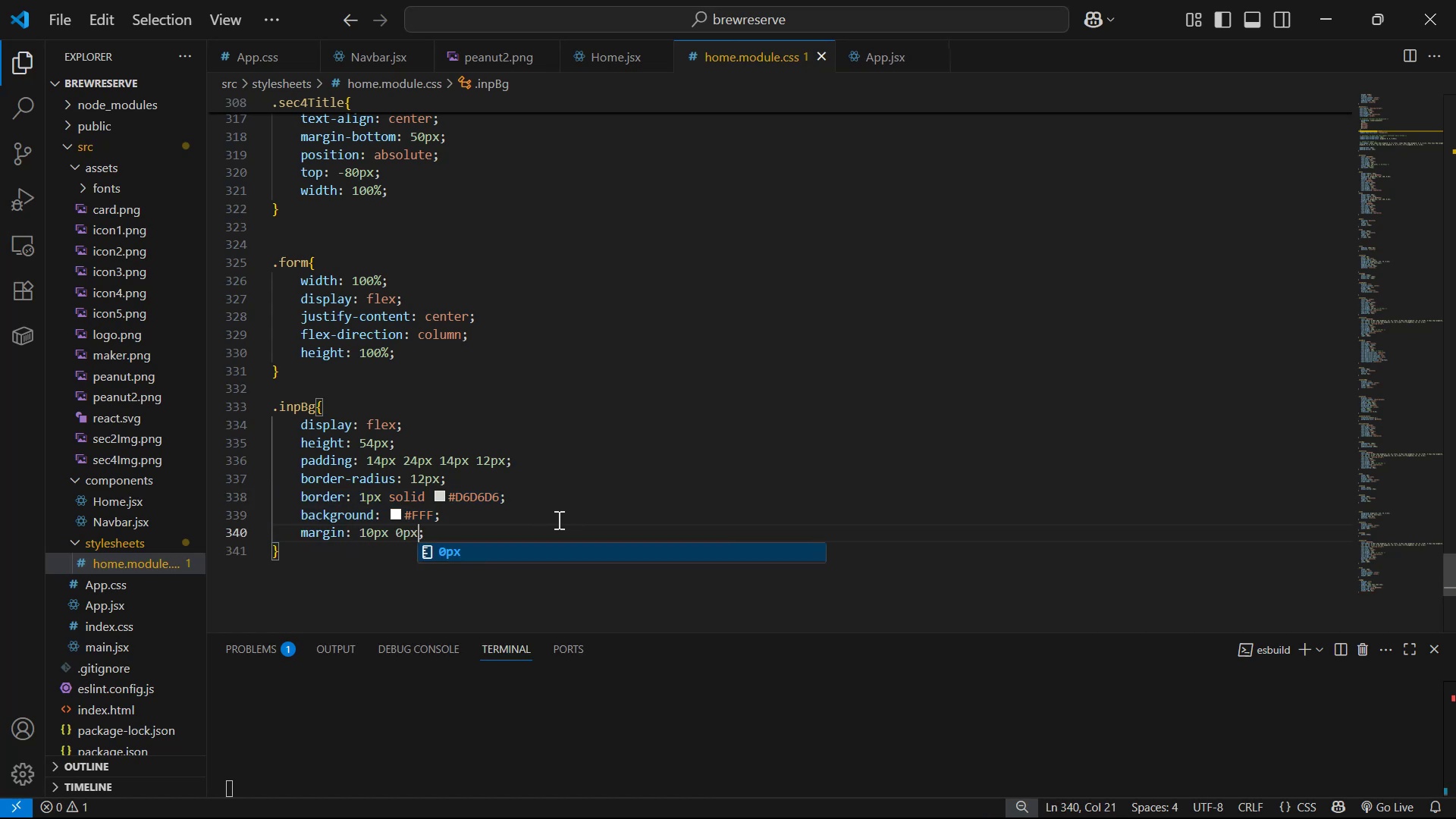 
key(Alt+AltLeft)
 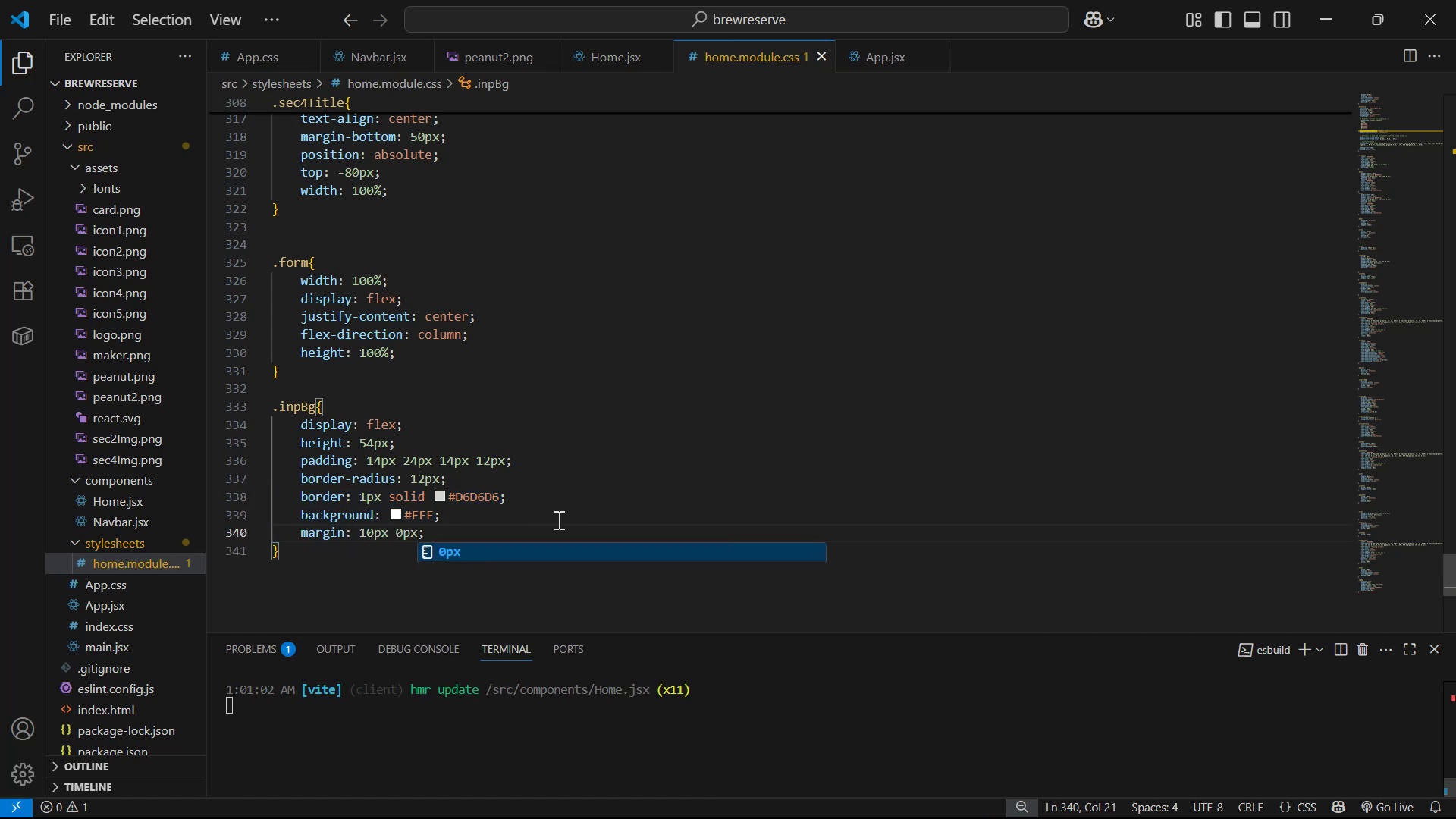 
key(Alt+Tab)
 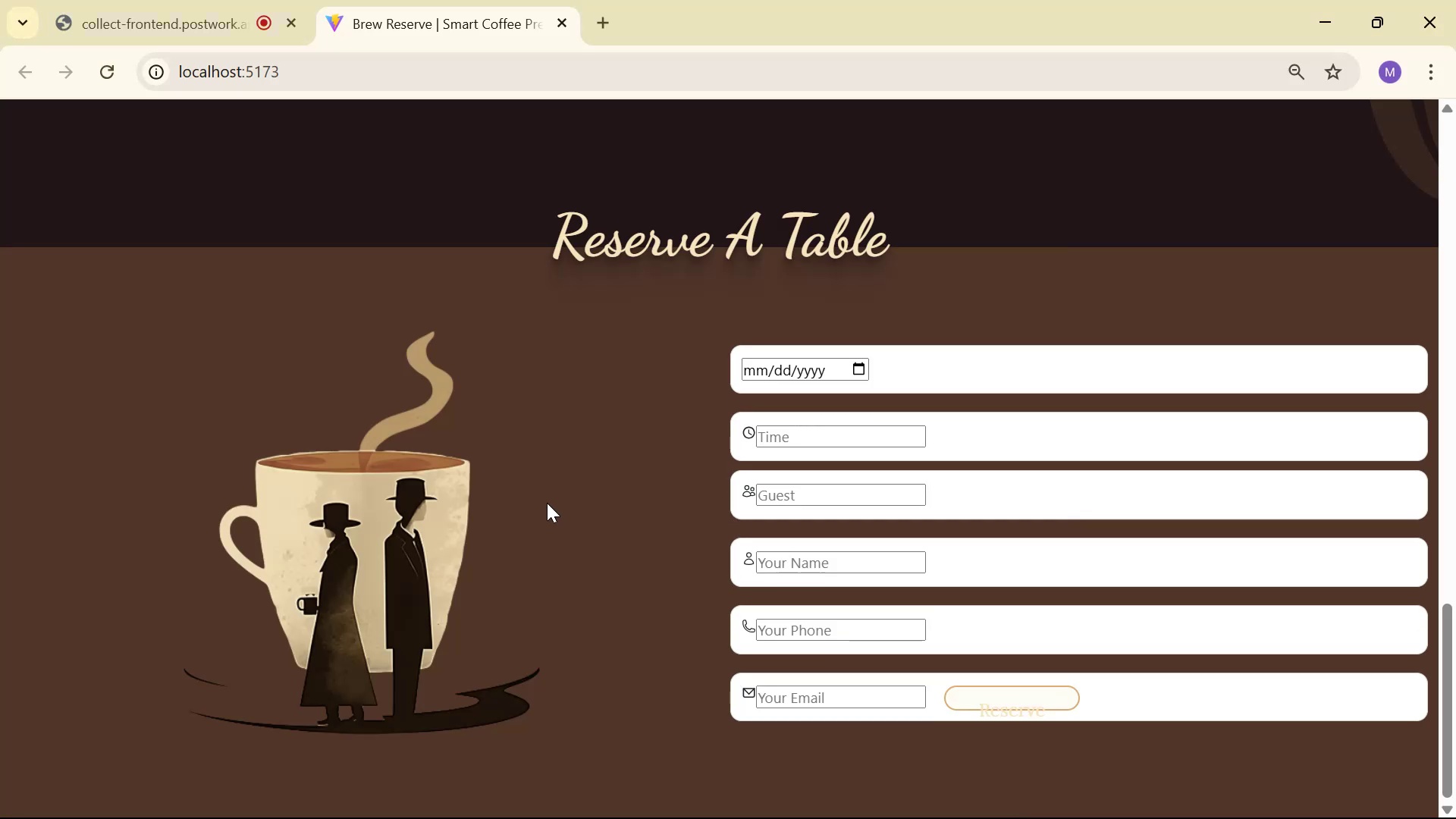 
scroll: coordinate [783, 507], scroll_direction: down, amount: 5.0
 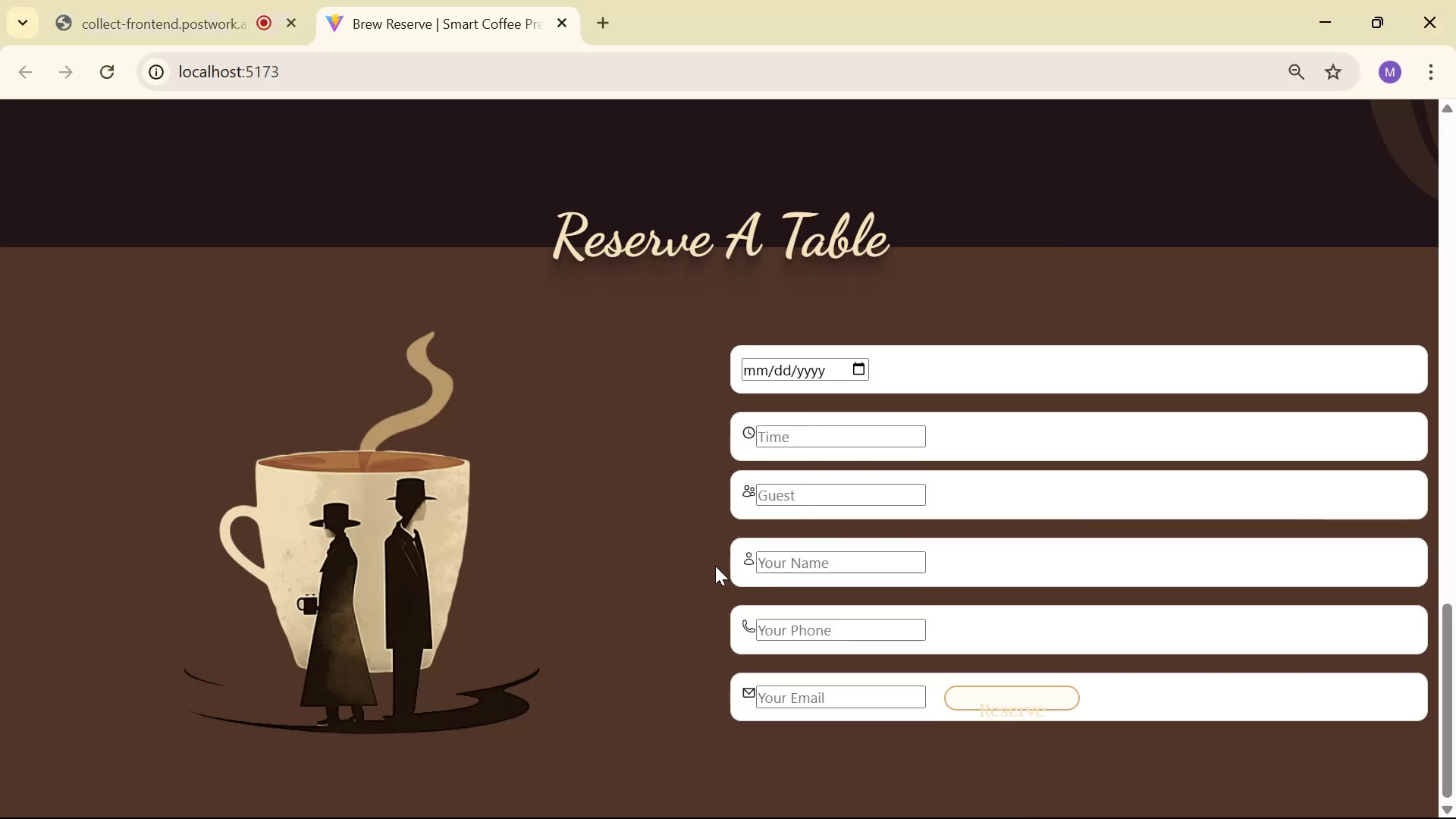 
key(Alt+AltLeft)
 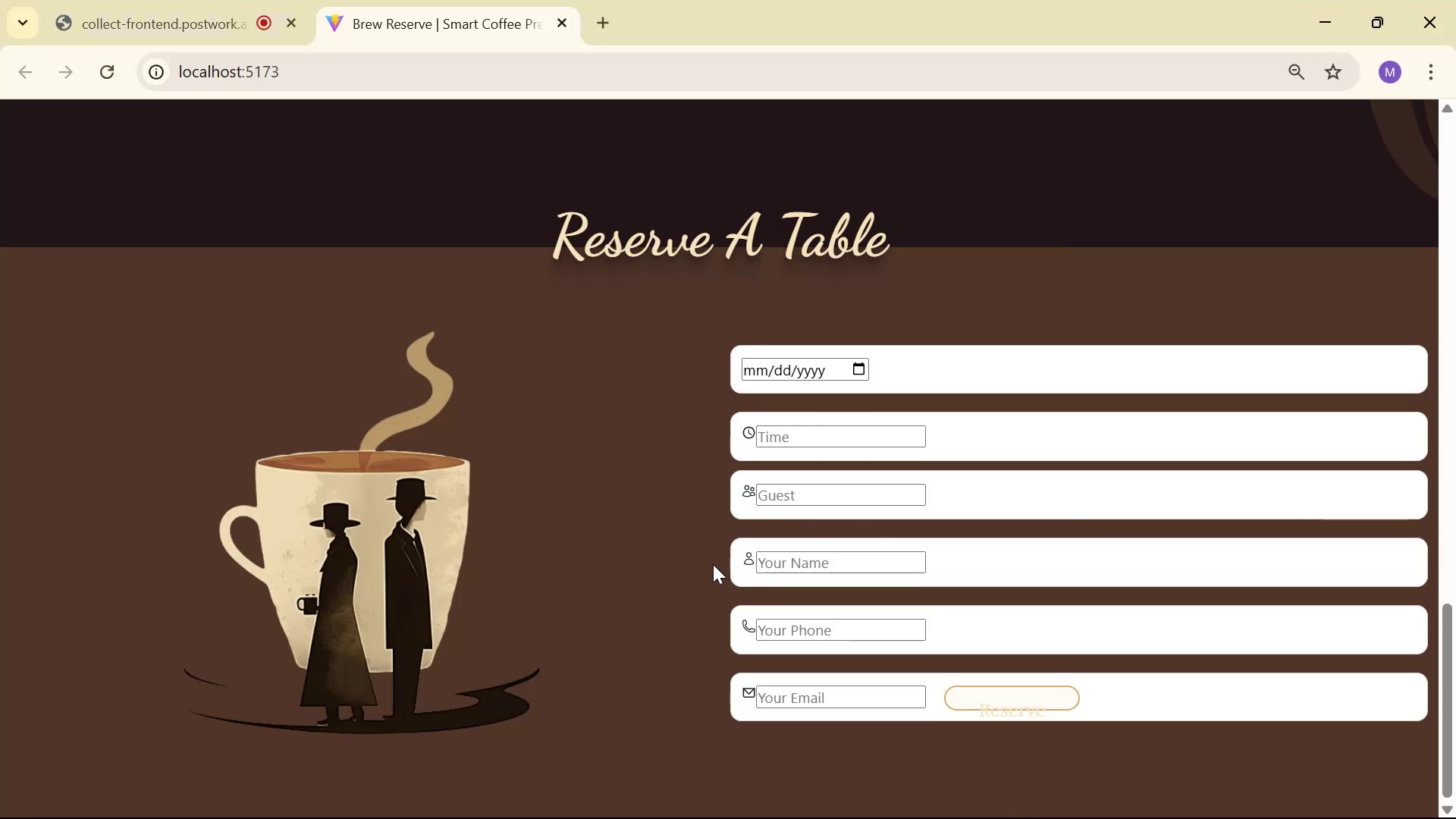 
key(Alt+Tab)
 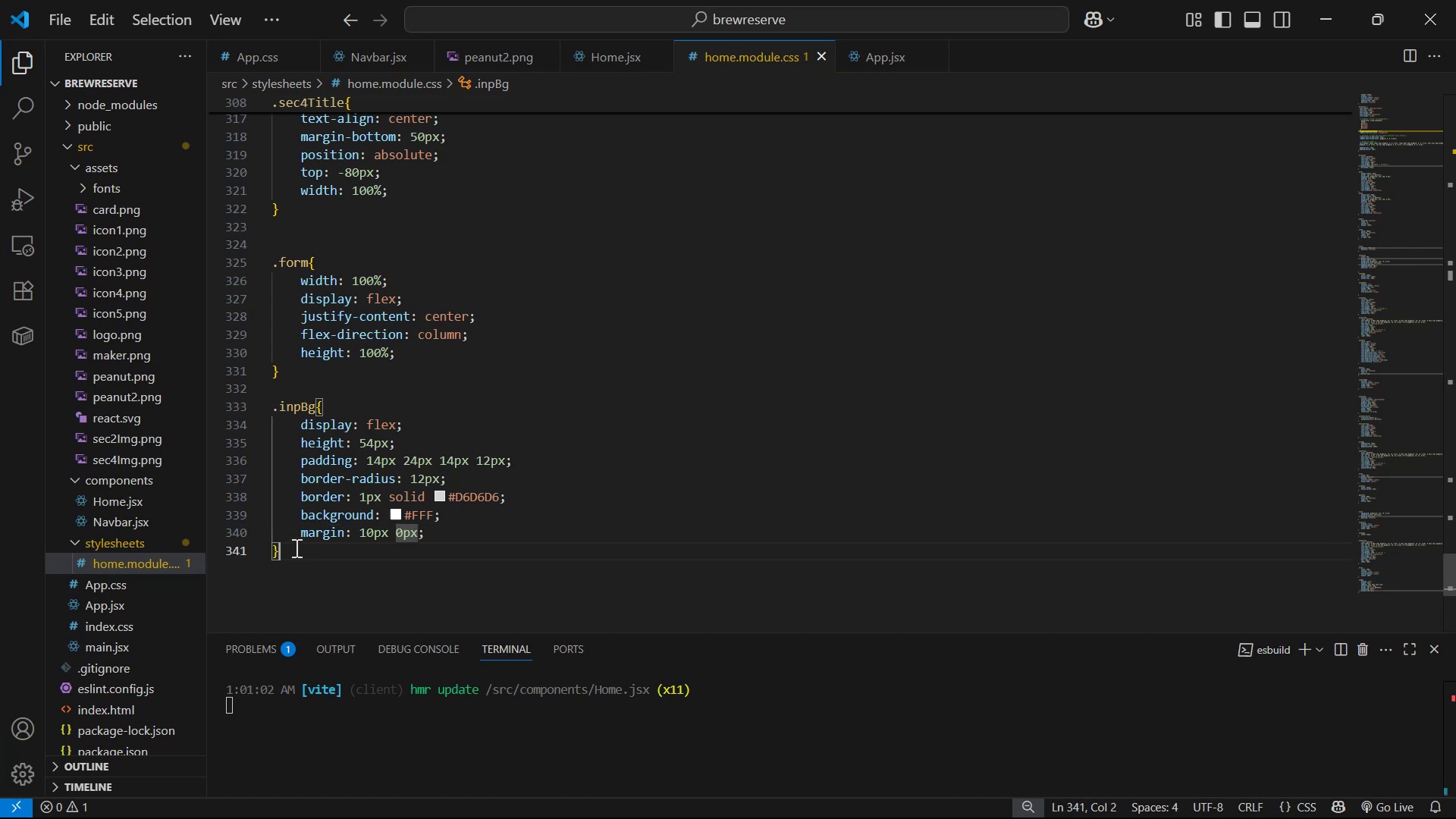 
wait(7.14)
 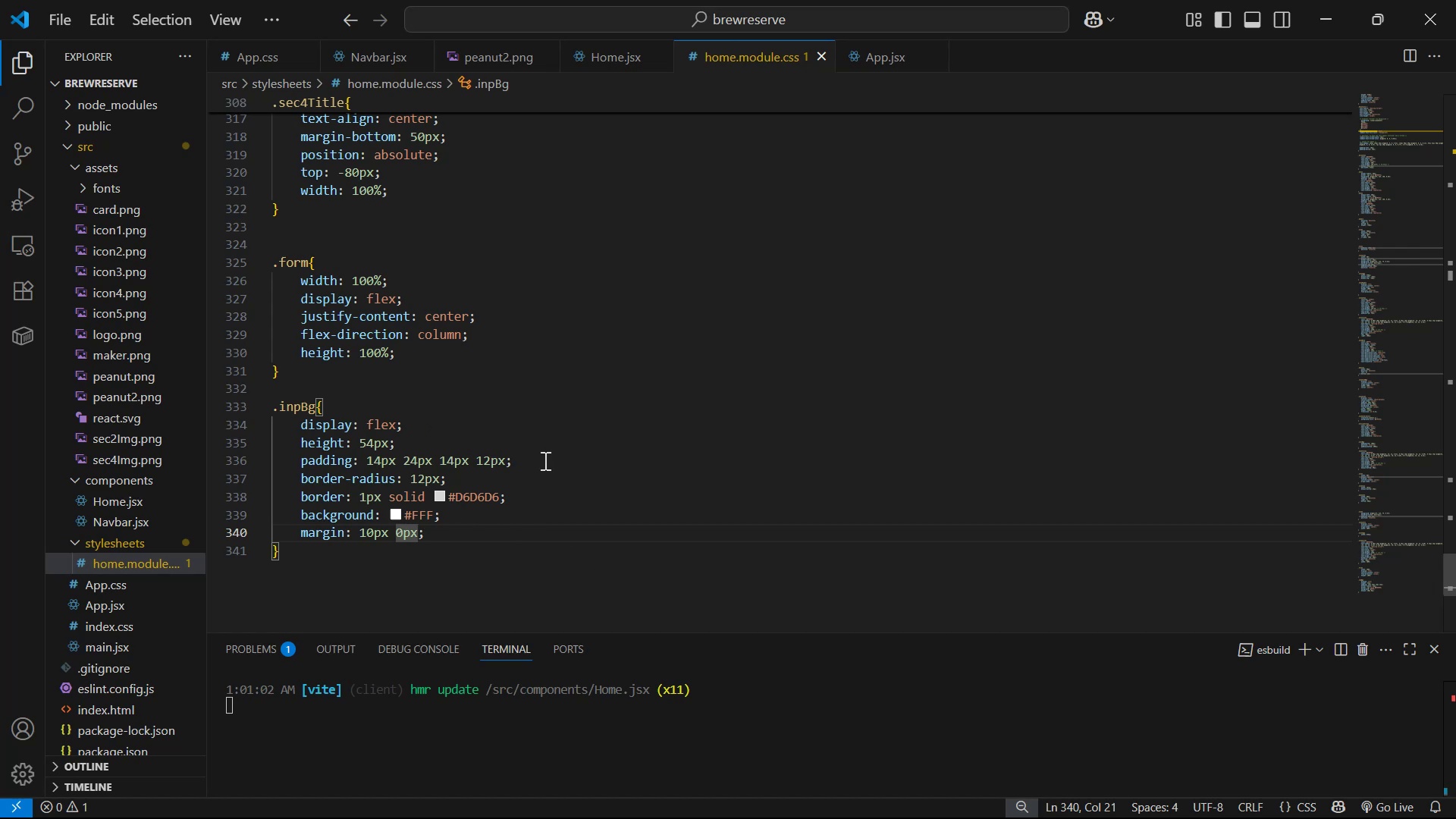 
left_click([494, 405])
 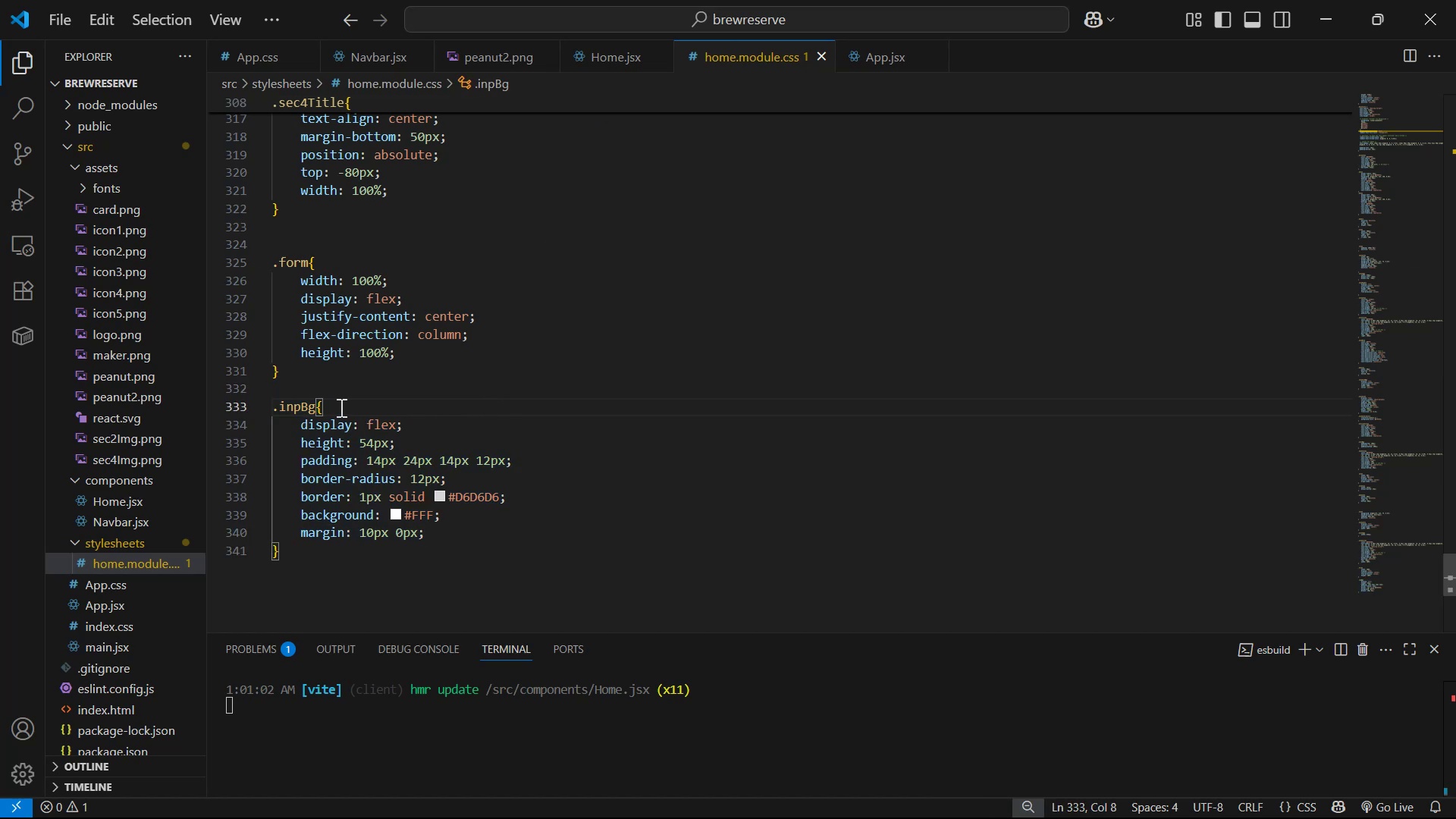 
key(Control+C)
 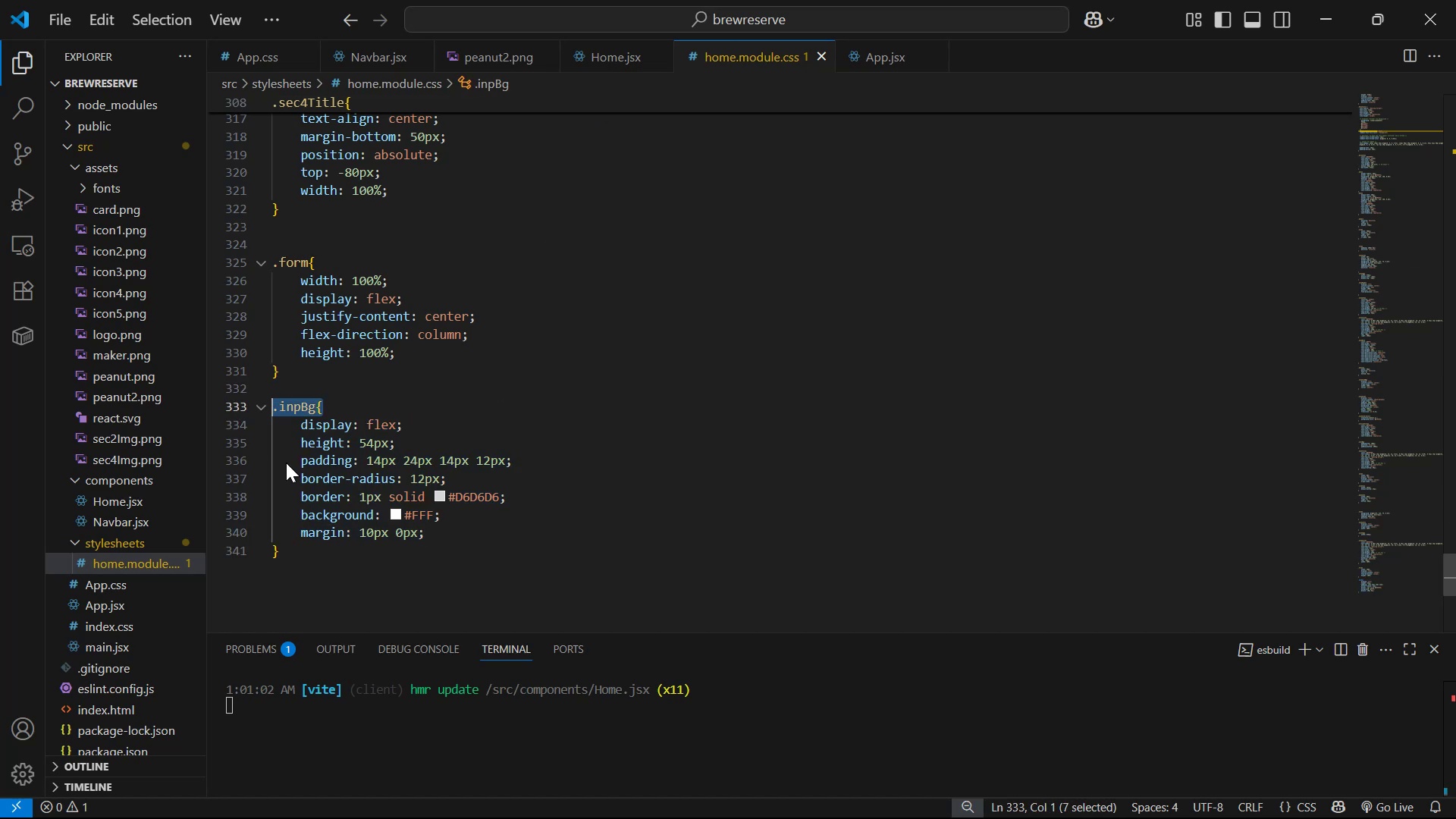 
scroll: coordinate [340, 515], scroll_direction: down, amount: 2.0
 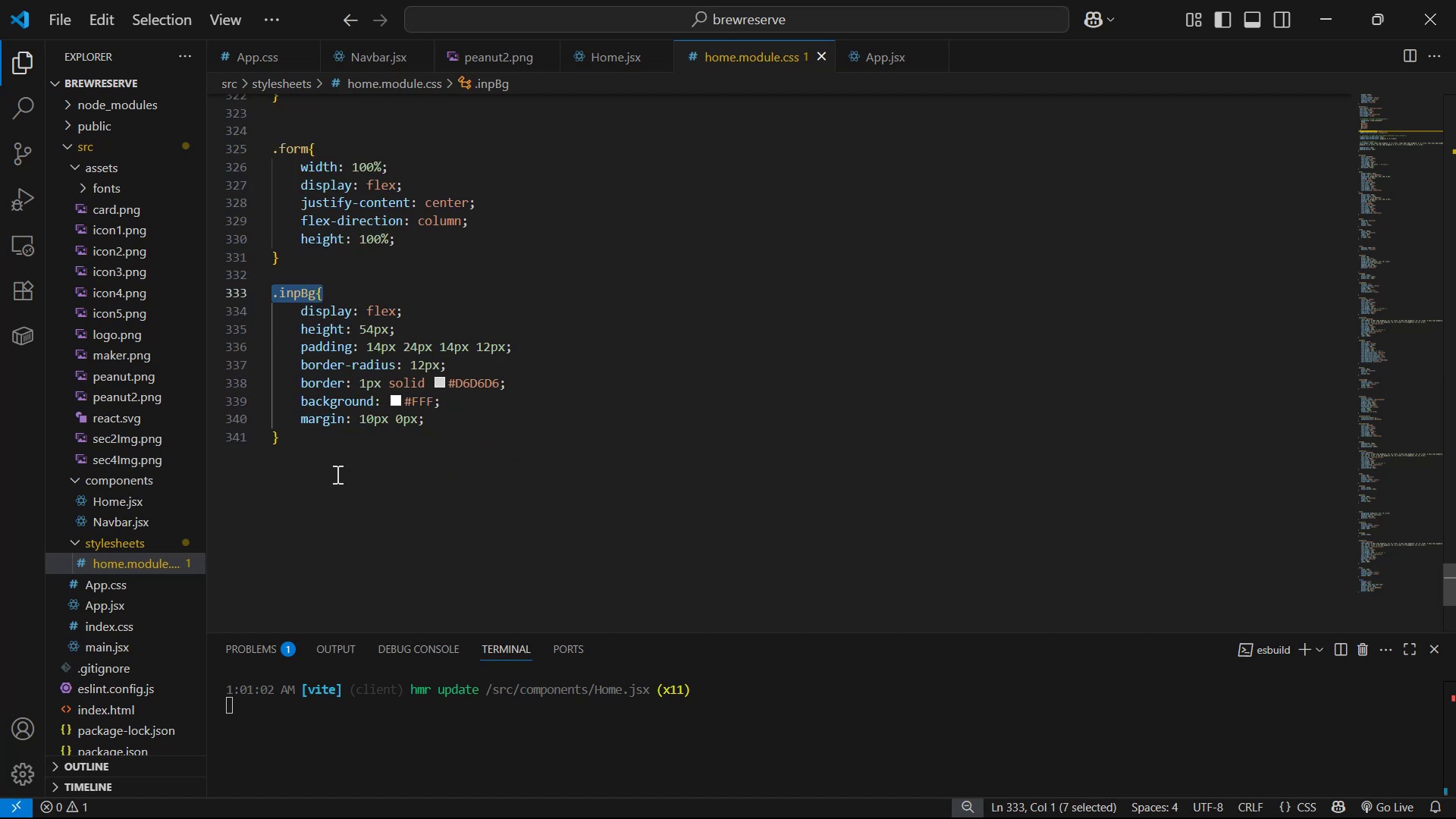 
left_click([329, 437])
 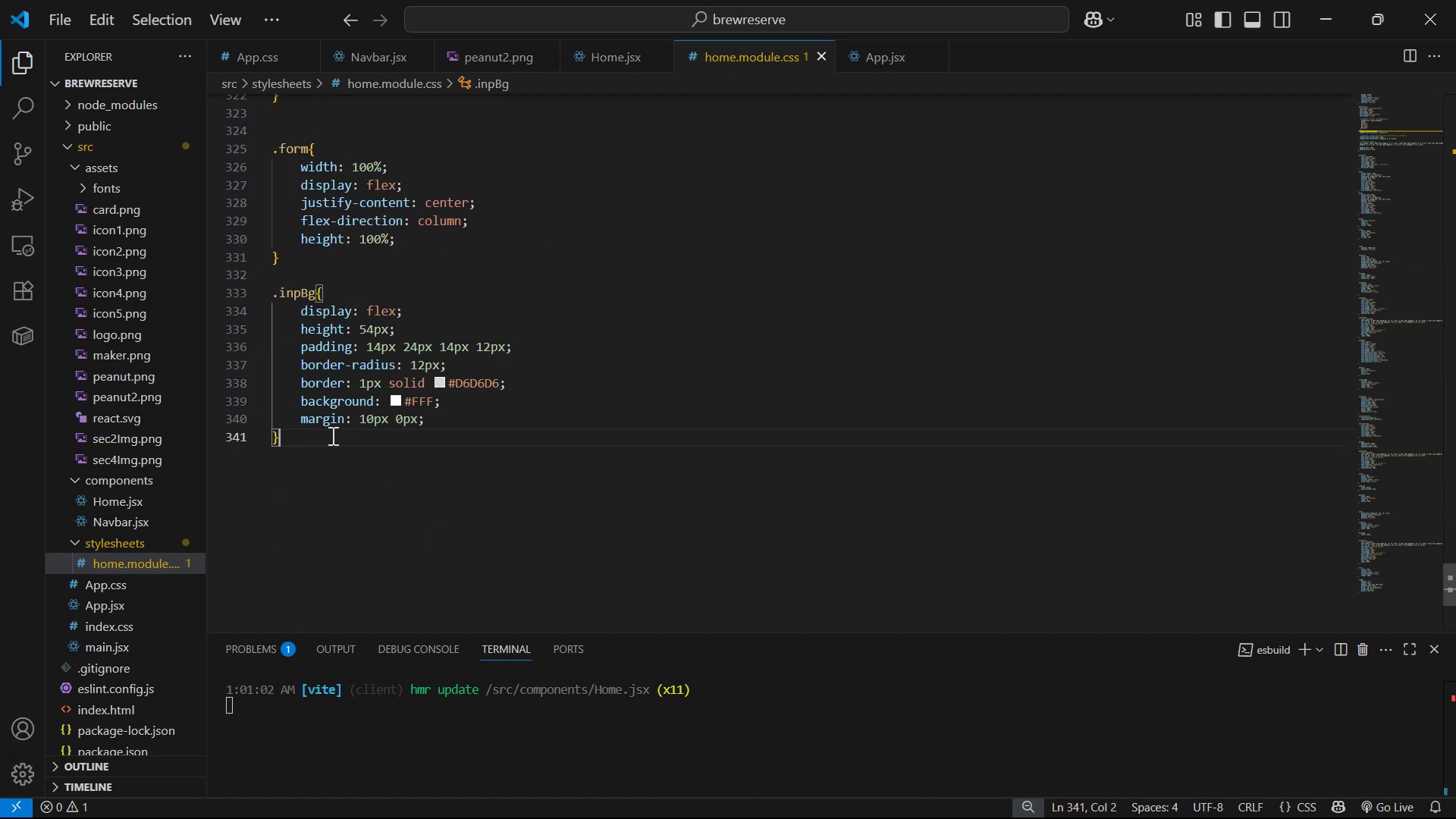 
key(Enter)
 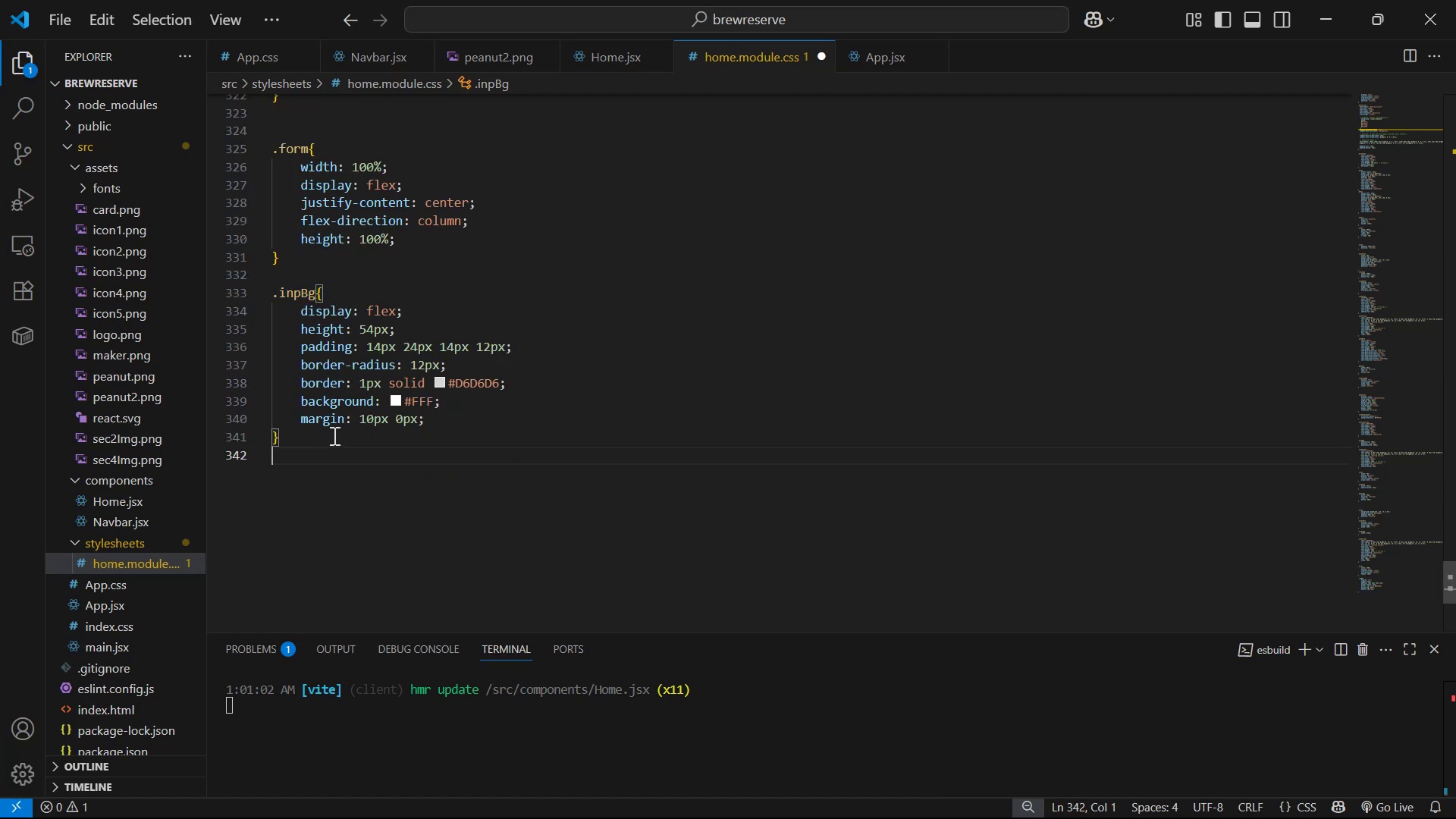 
key(Enter)
 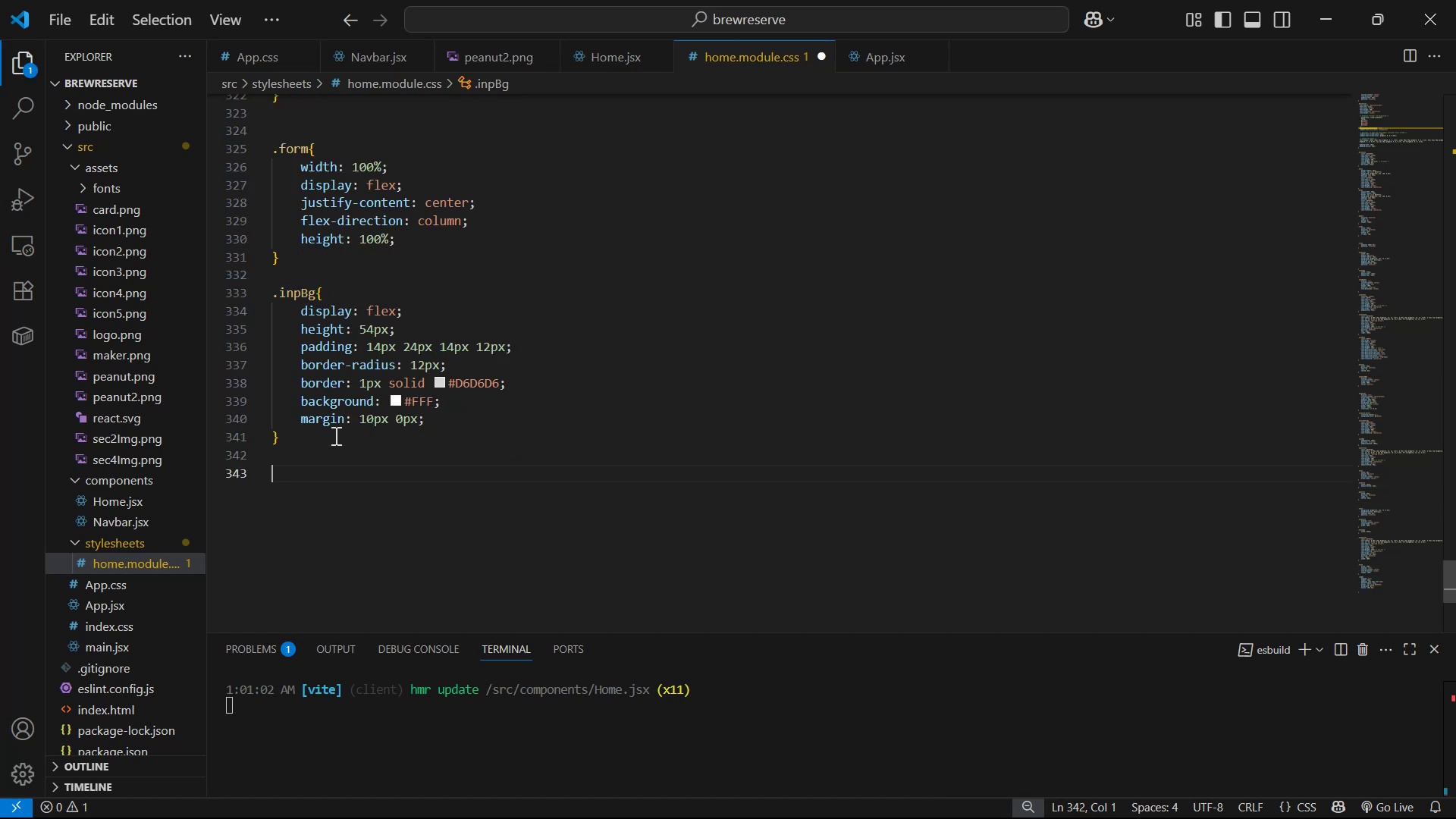 
key(Control+ControlLeft)
 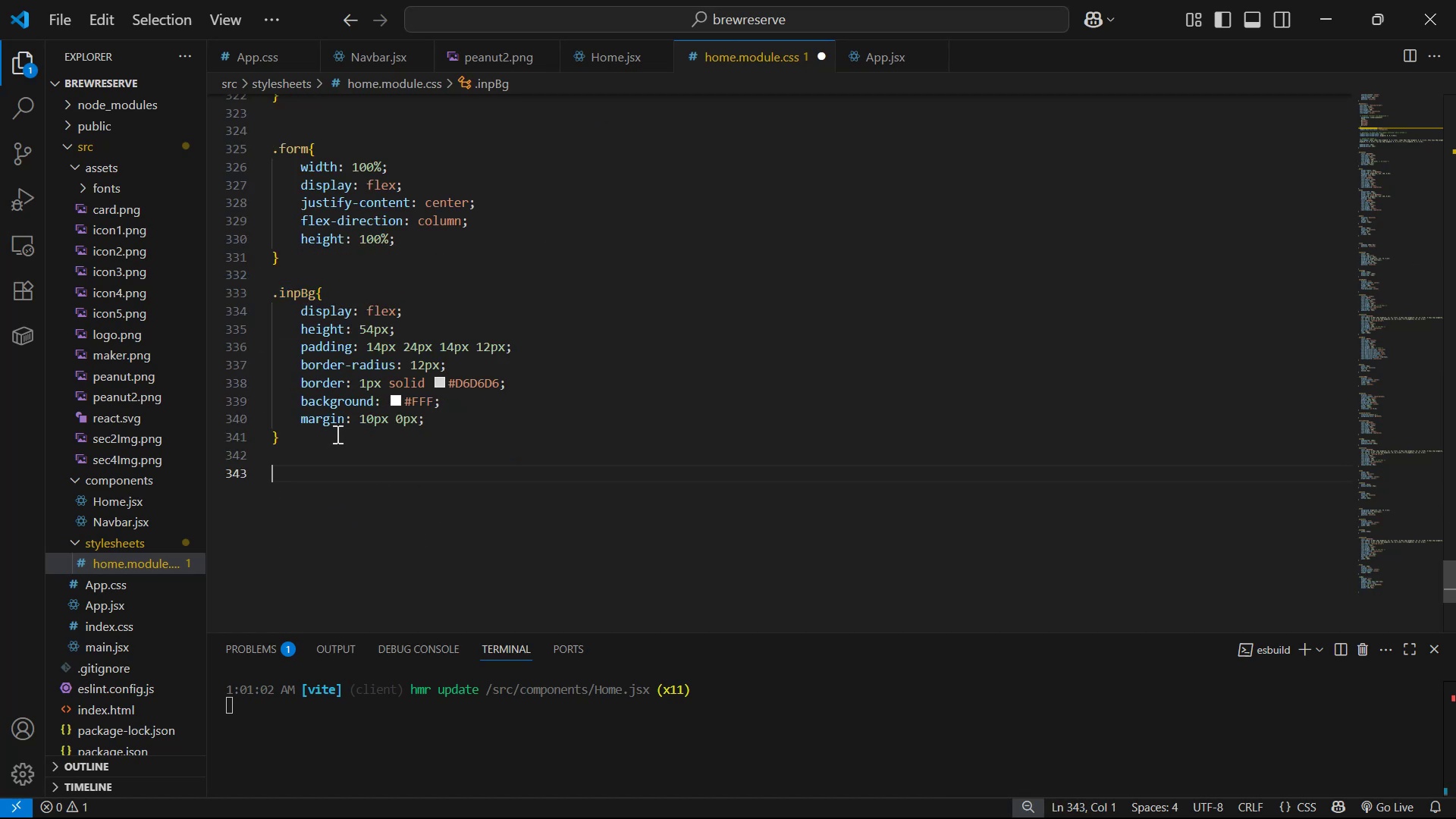 
key(Control+V)
 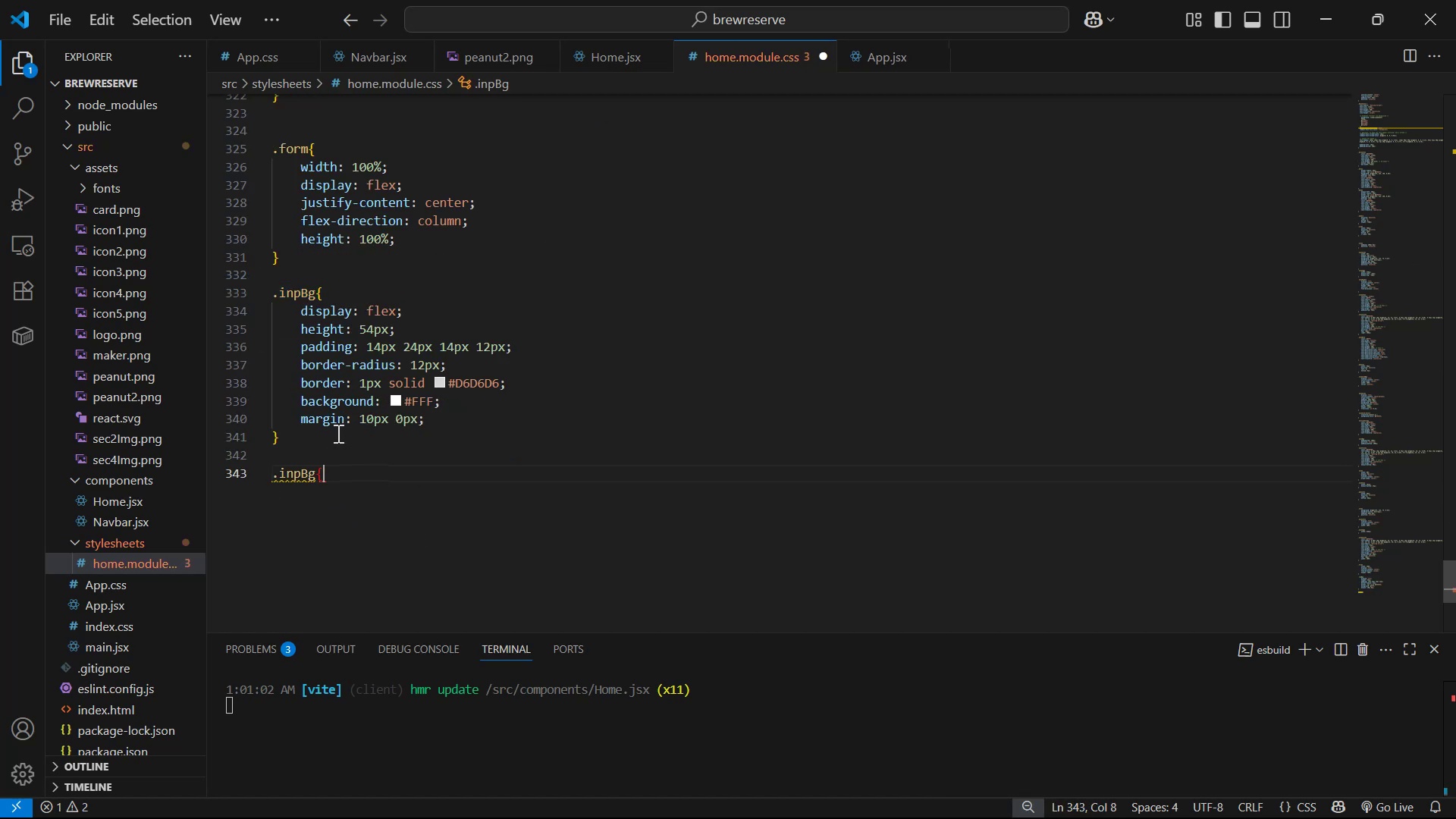 
key(ArrowLeft)
 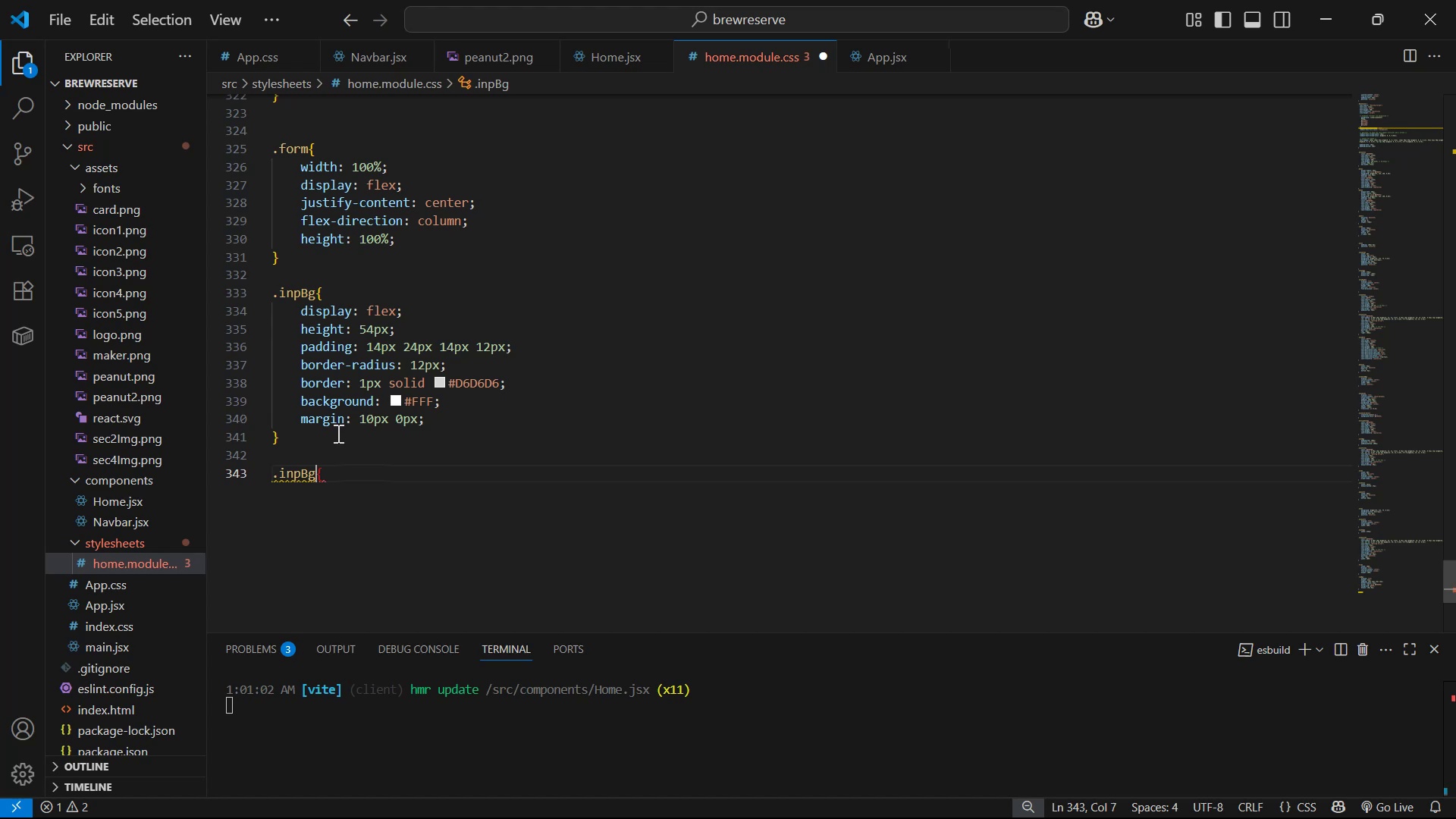 
key(ArrowLeft)
 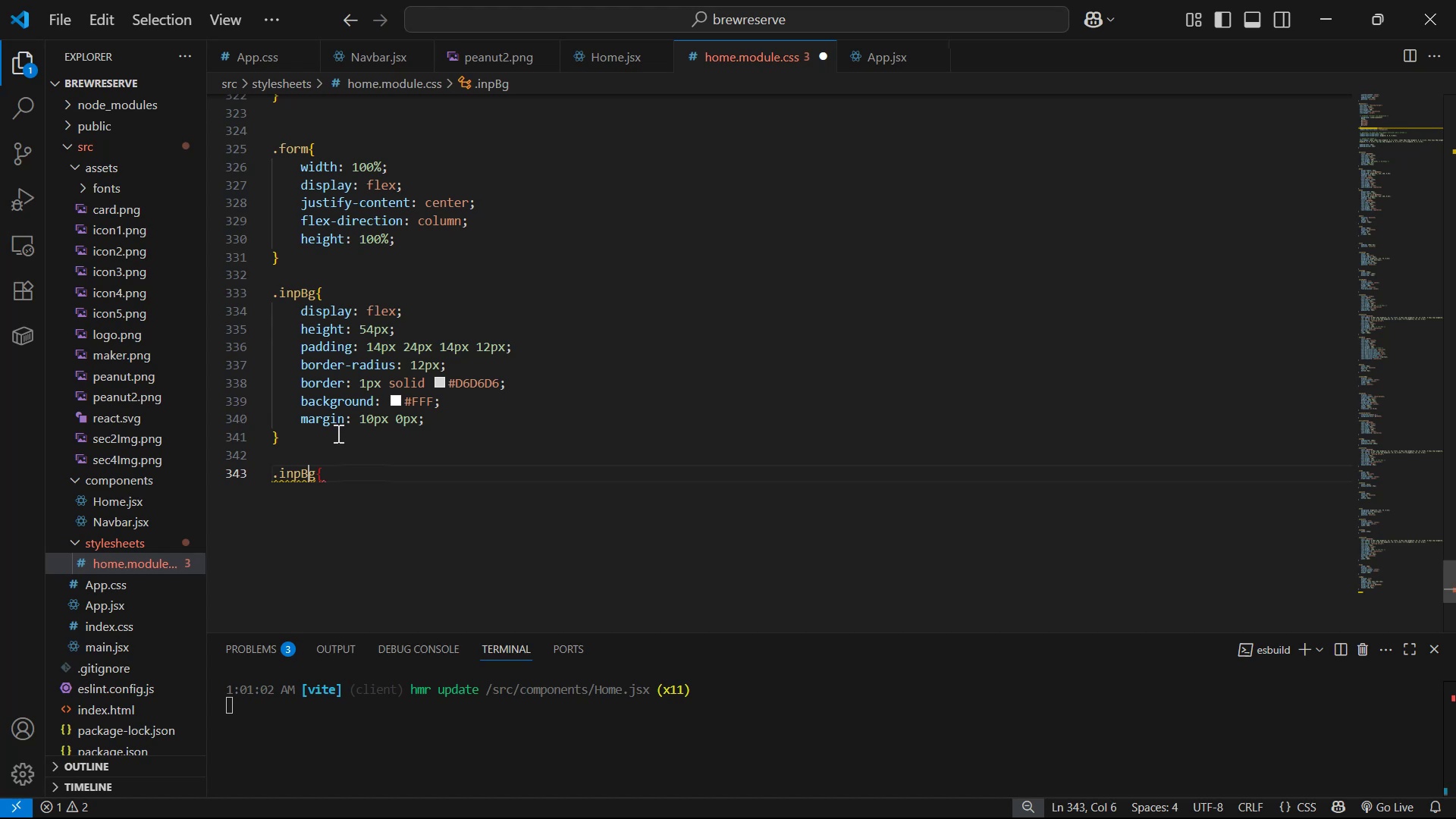 
key(ArrowLeft)
 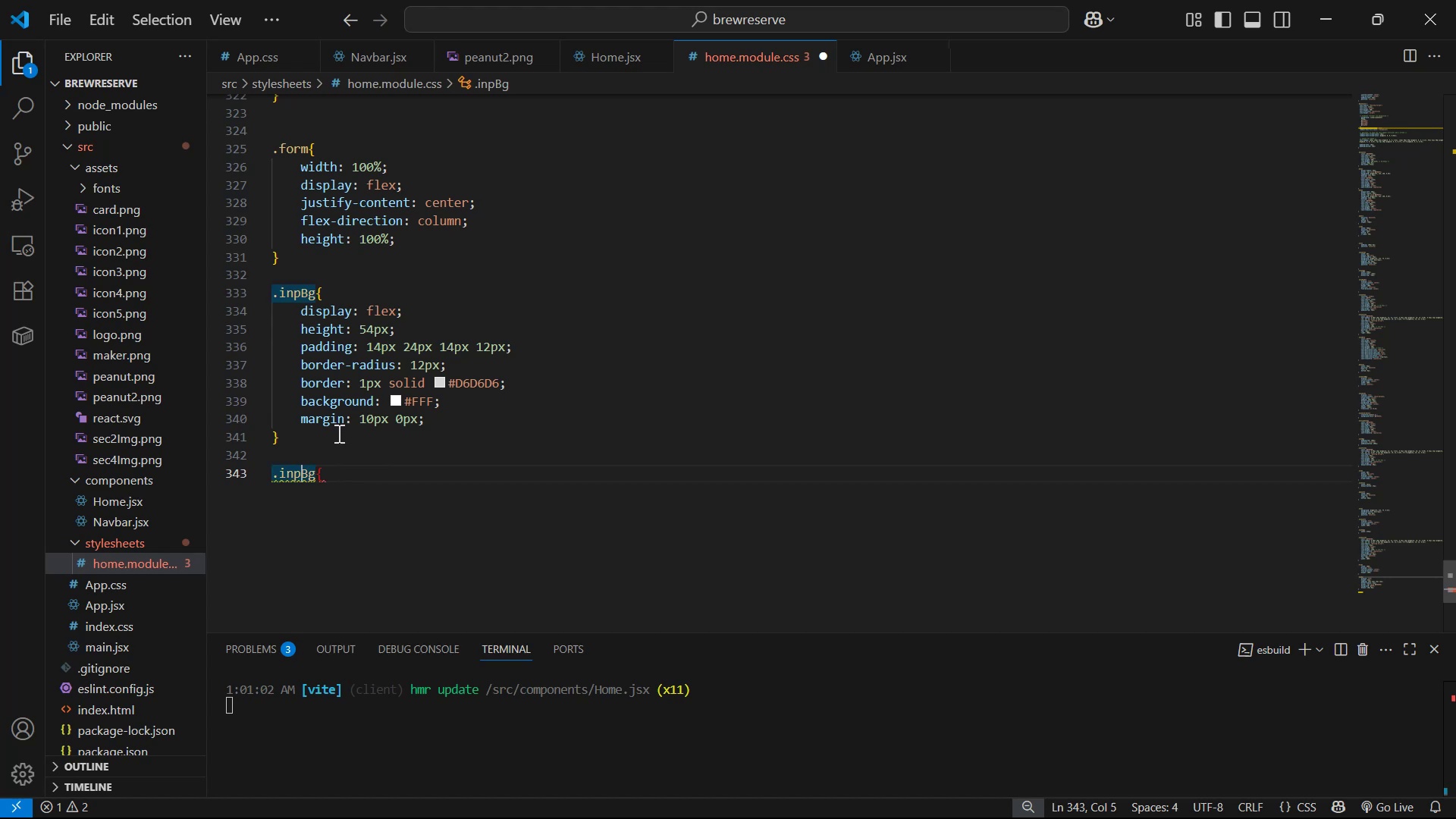 
key(2)
 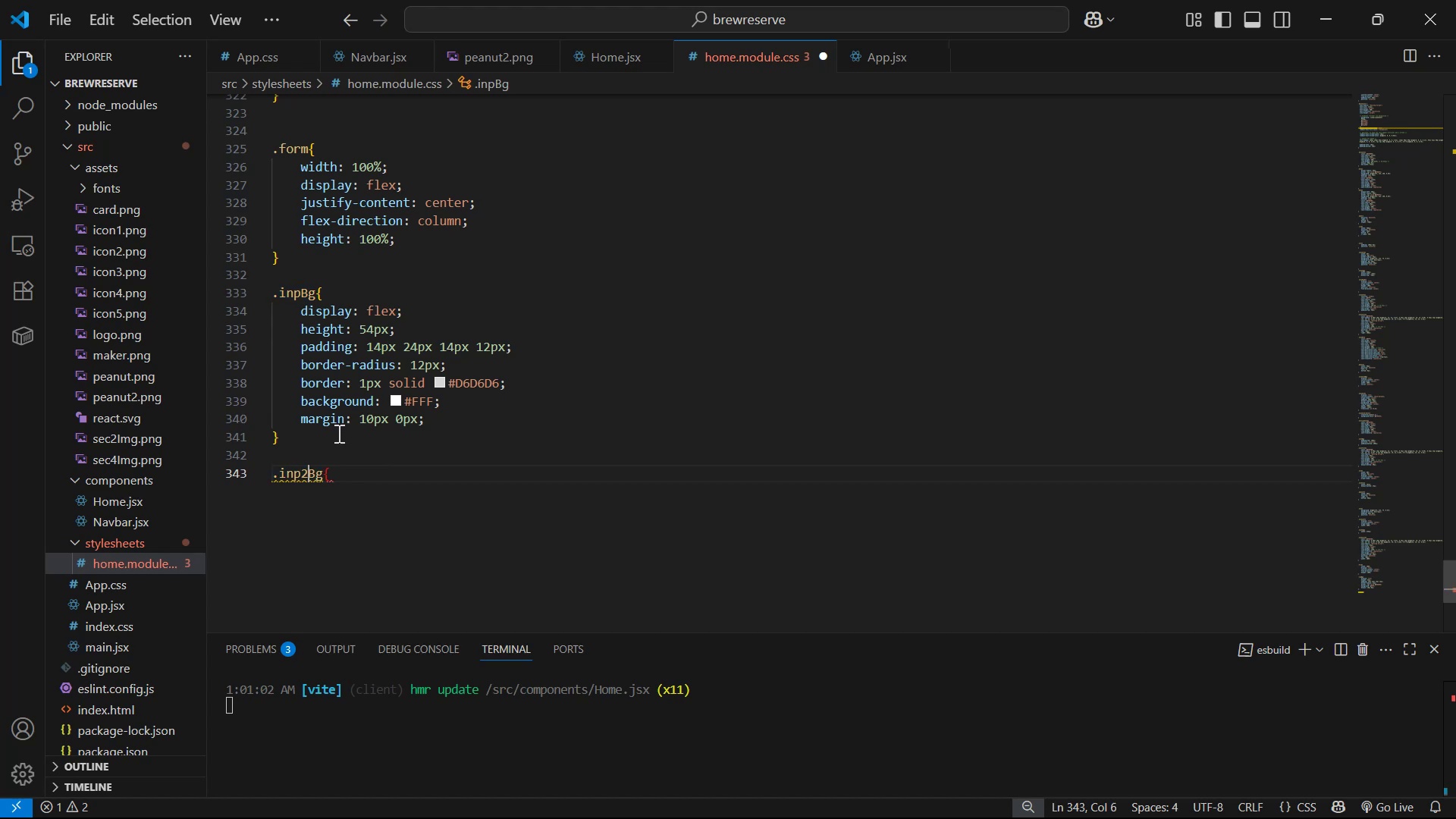 
key(ArrowRight)
 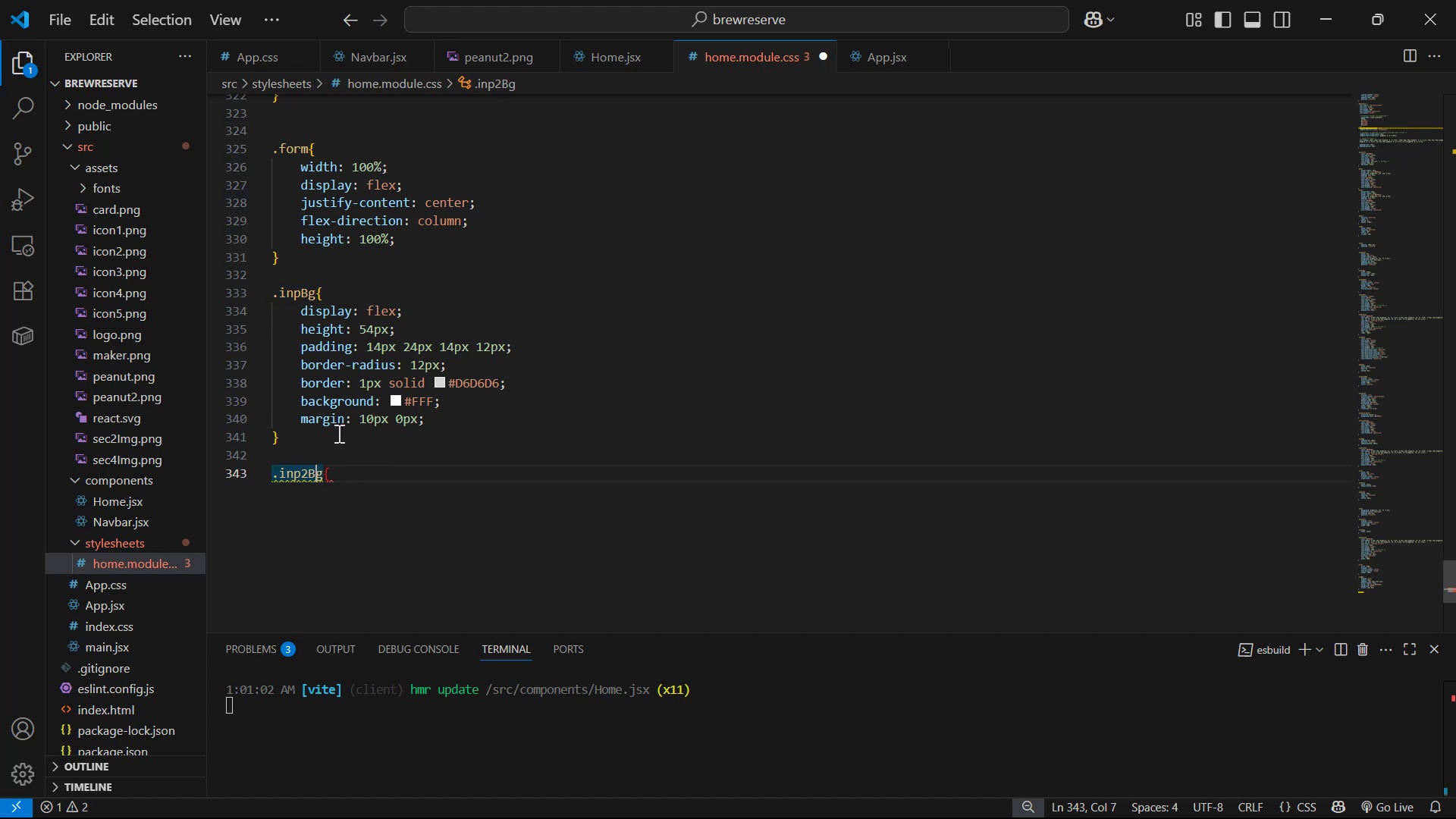 
key(ArrowRight)
 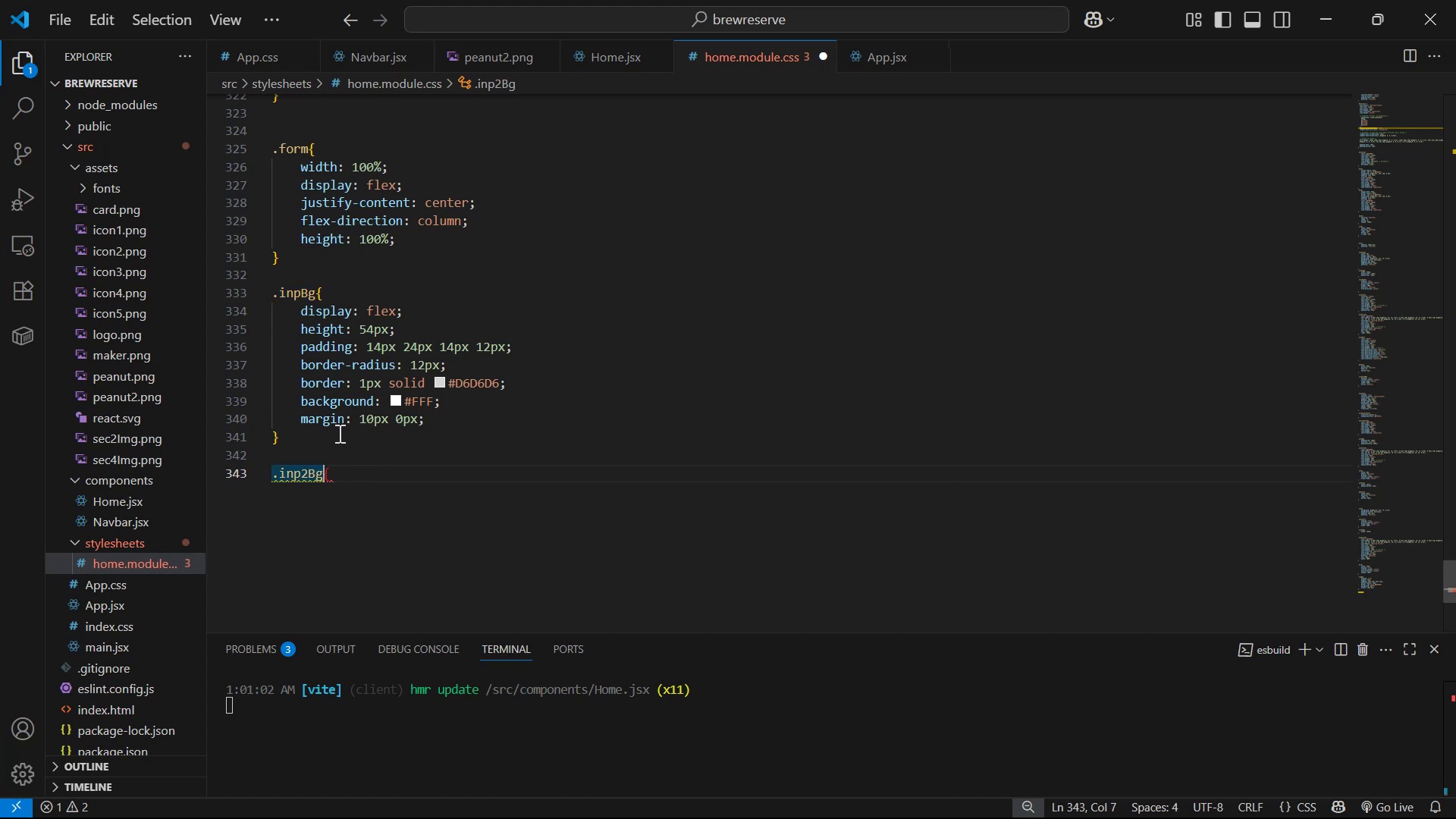 
key(ArrowRight)
 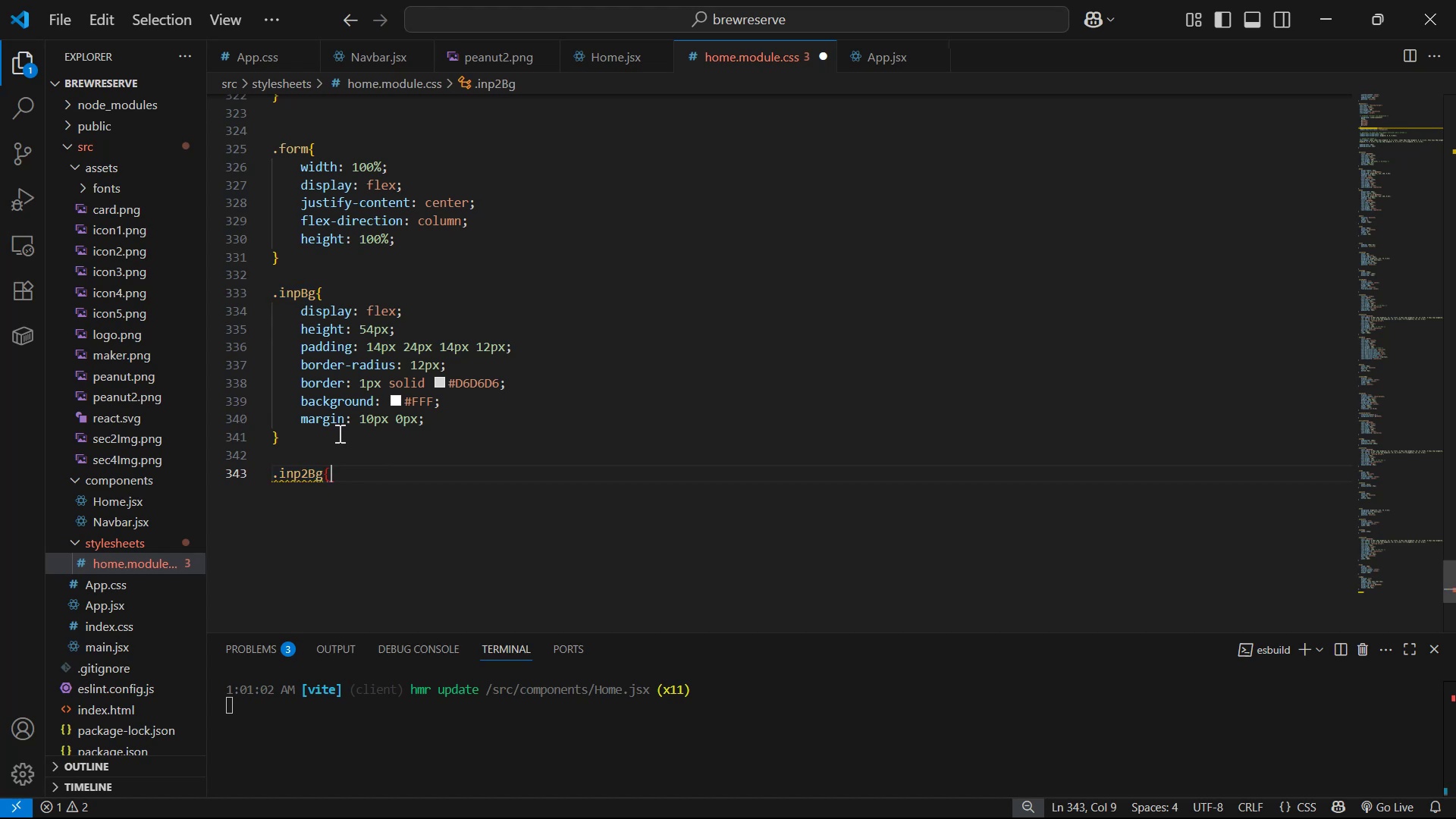 
key(Shift+BracketRight)
 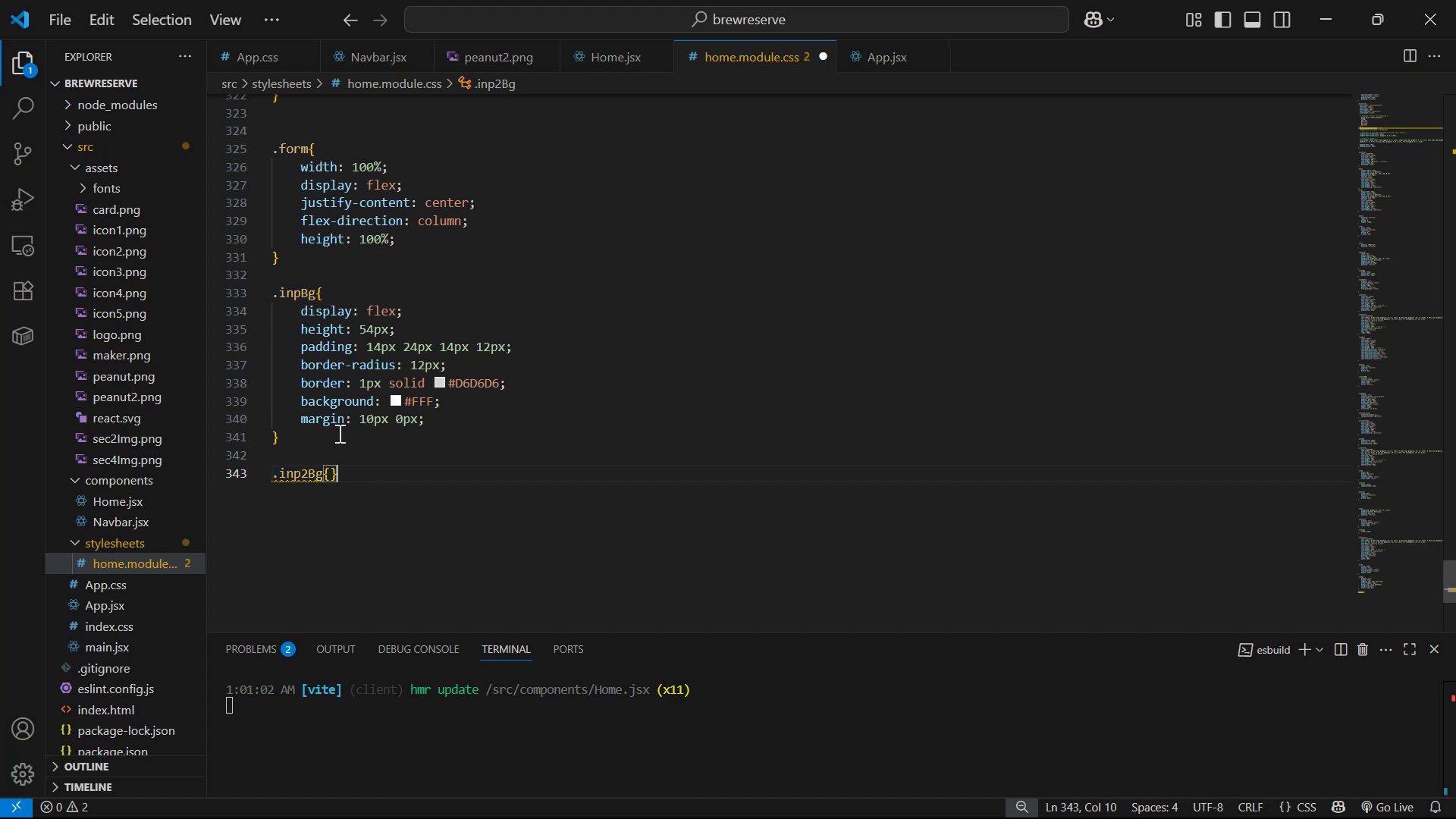 
key(ArrowLeft)
 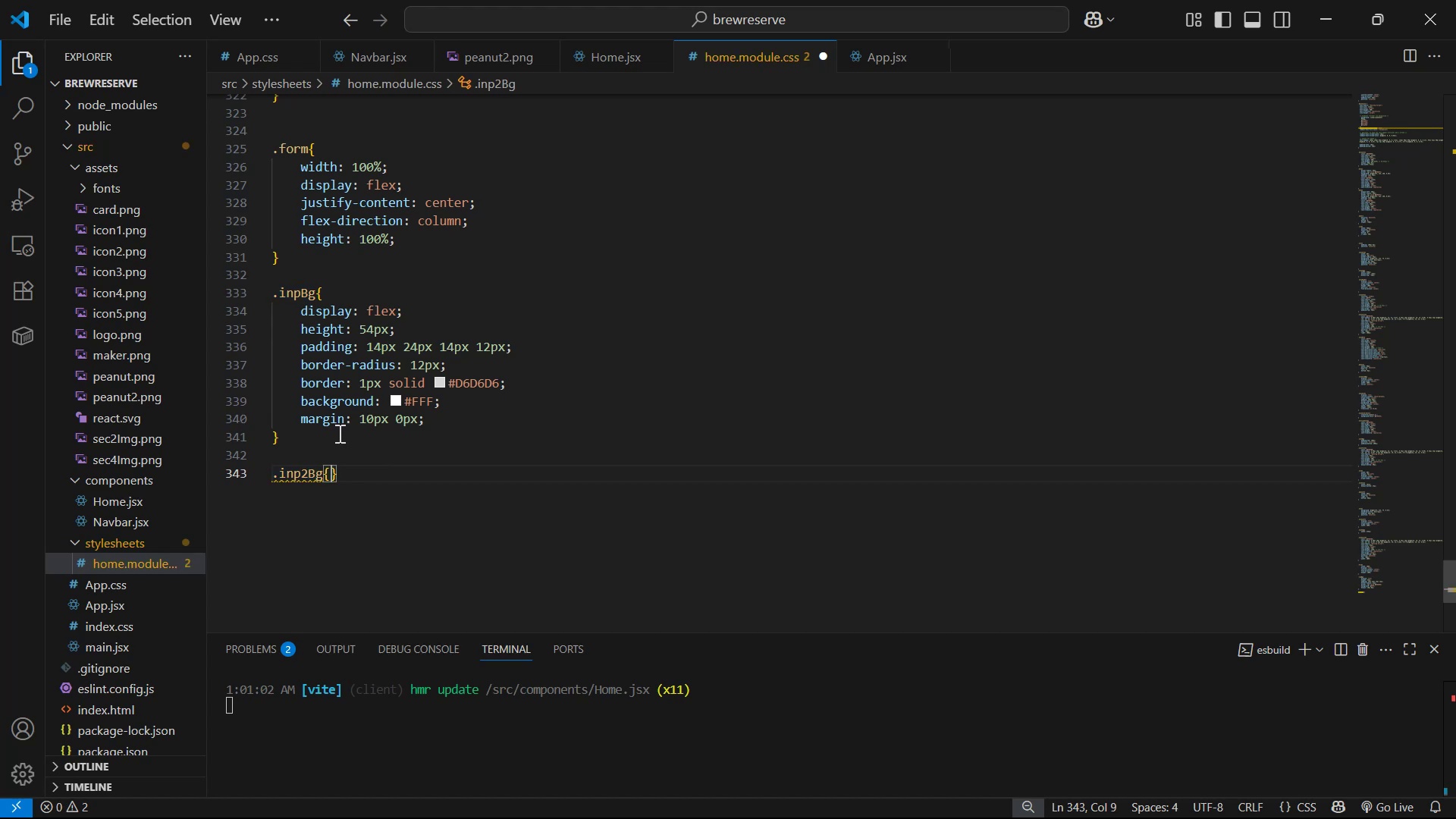 
key(Enter)
 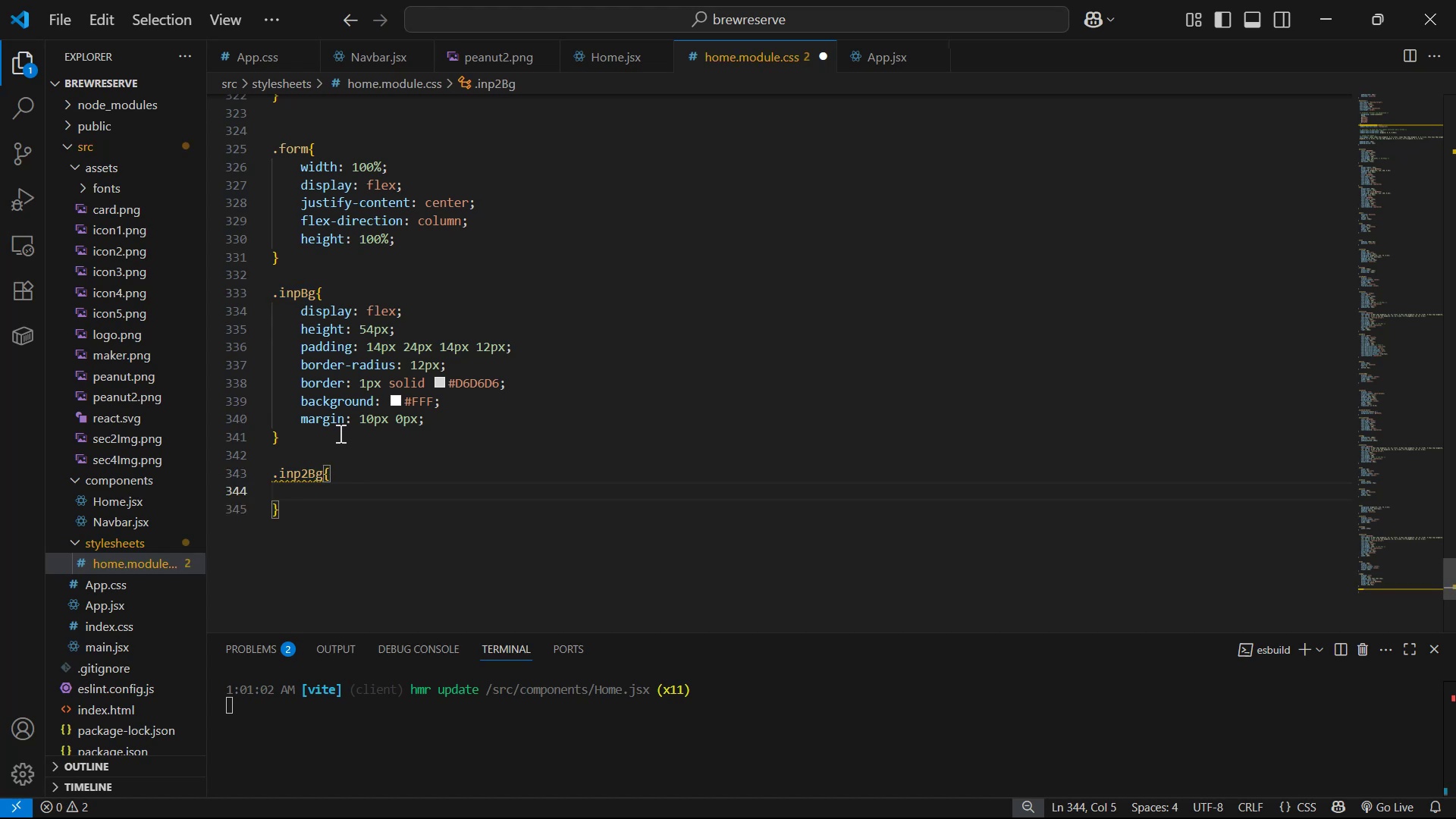 
type(dis)
 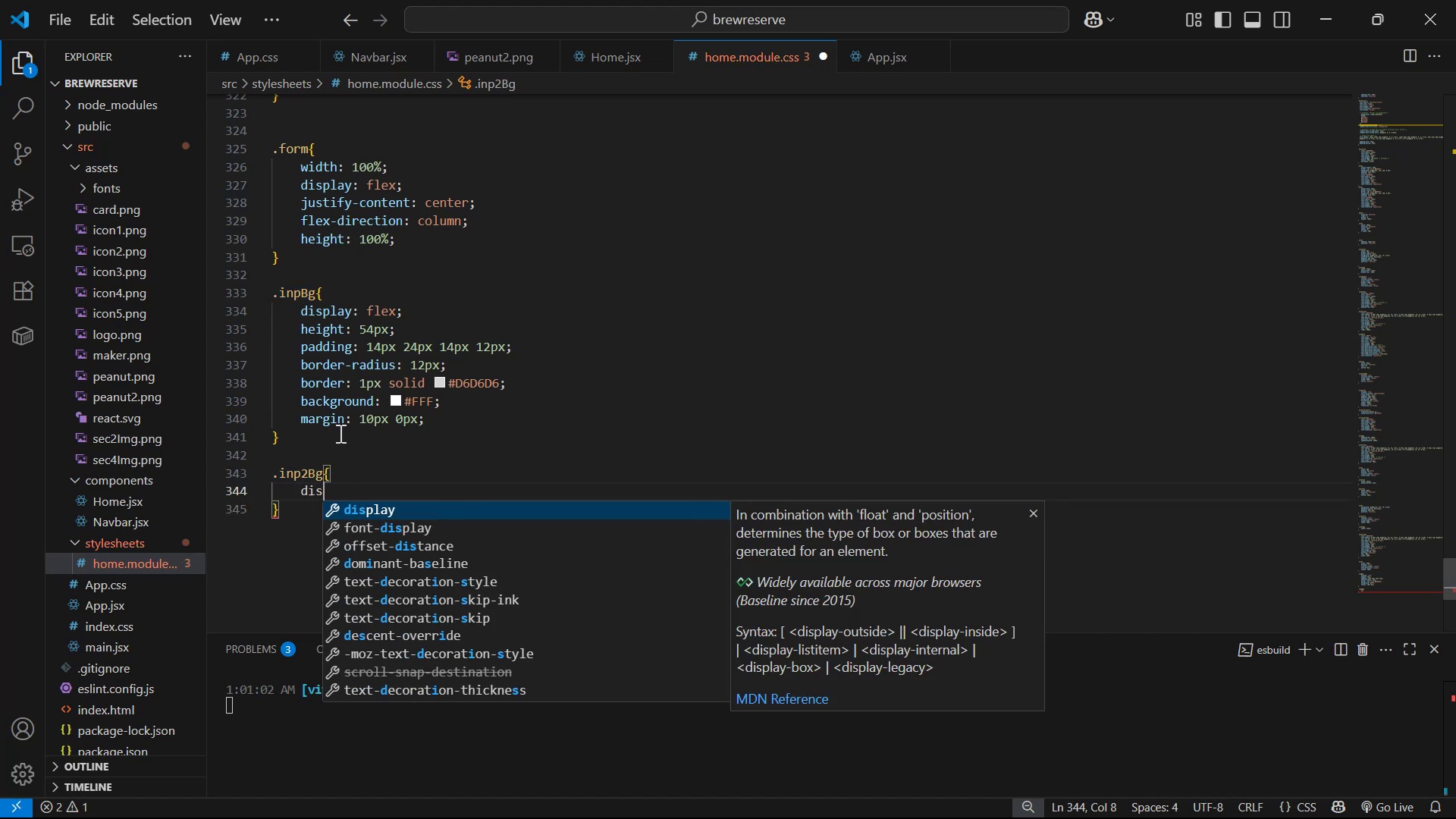 
key(Enter)
 